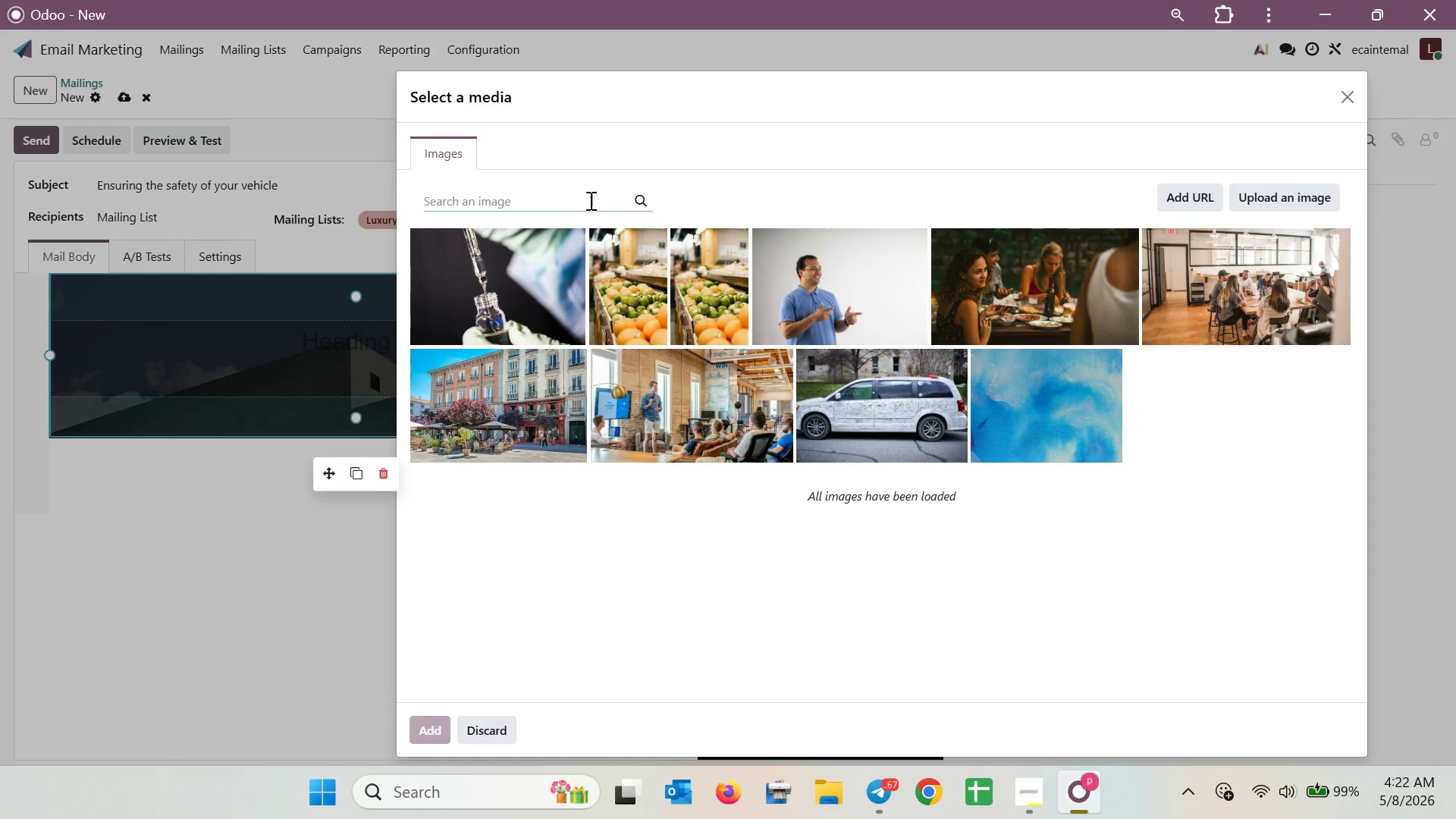 
type(Saf)
 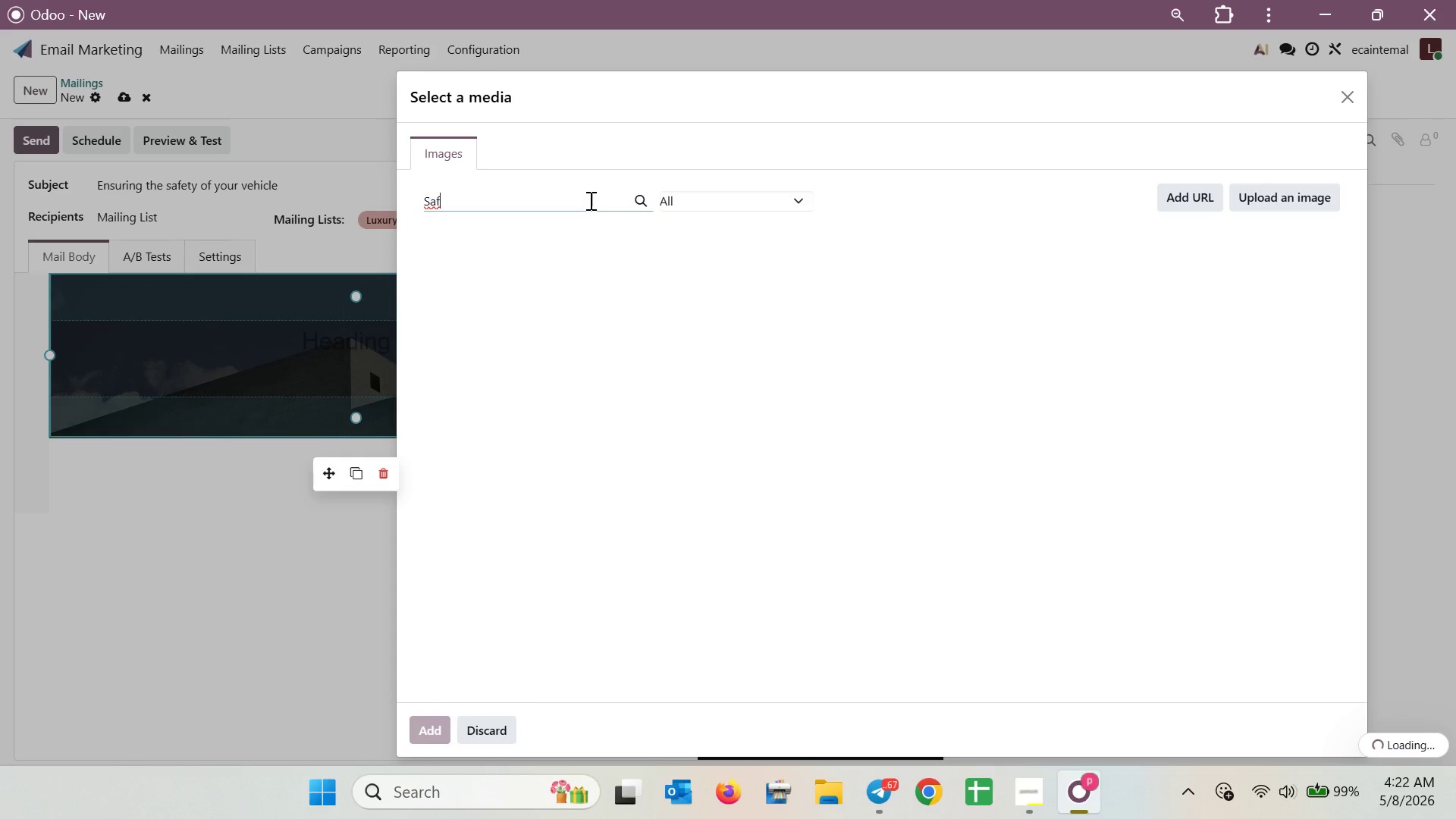 
type(ety of )
 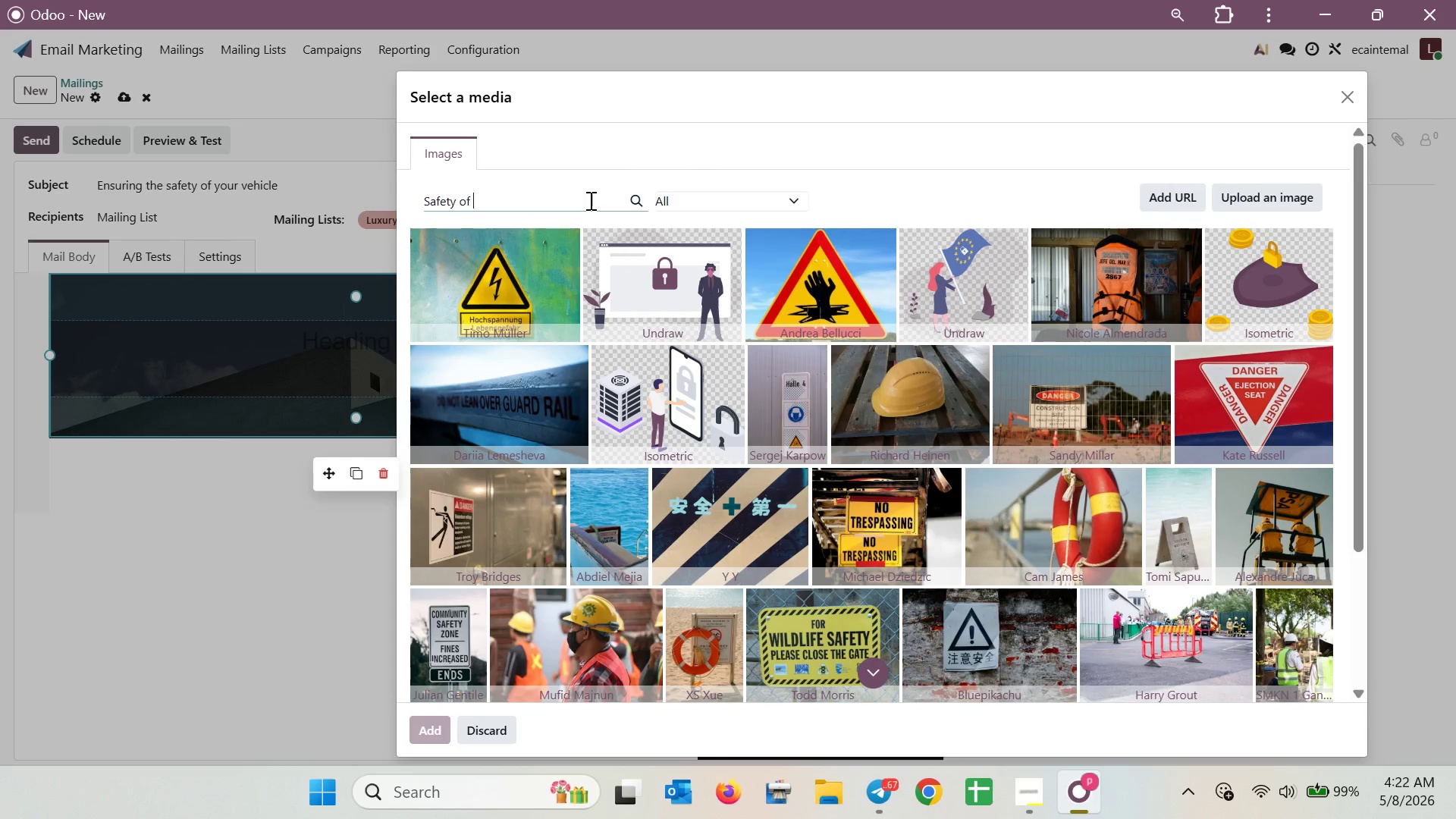 
wait(7.62)
 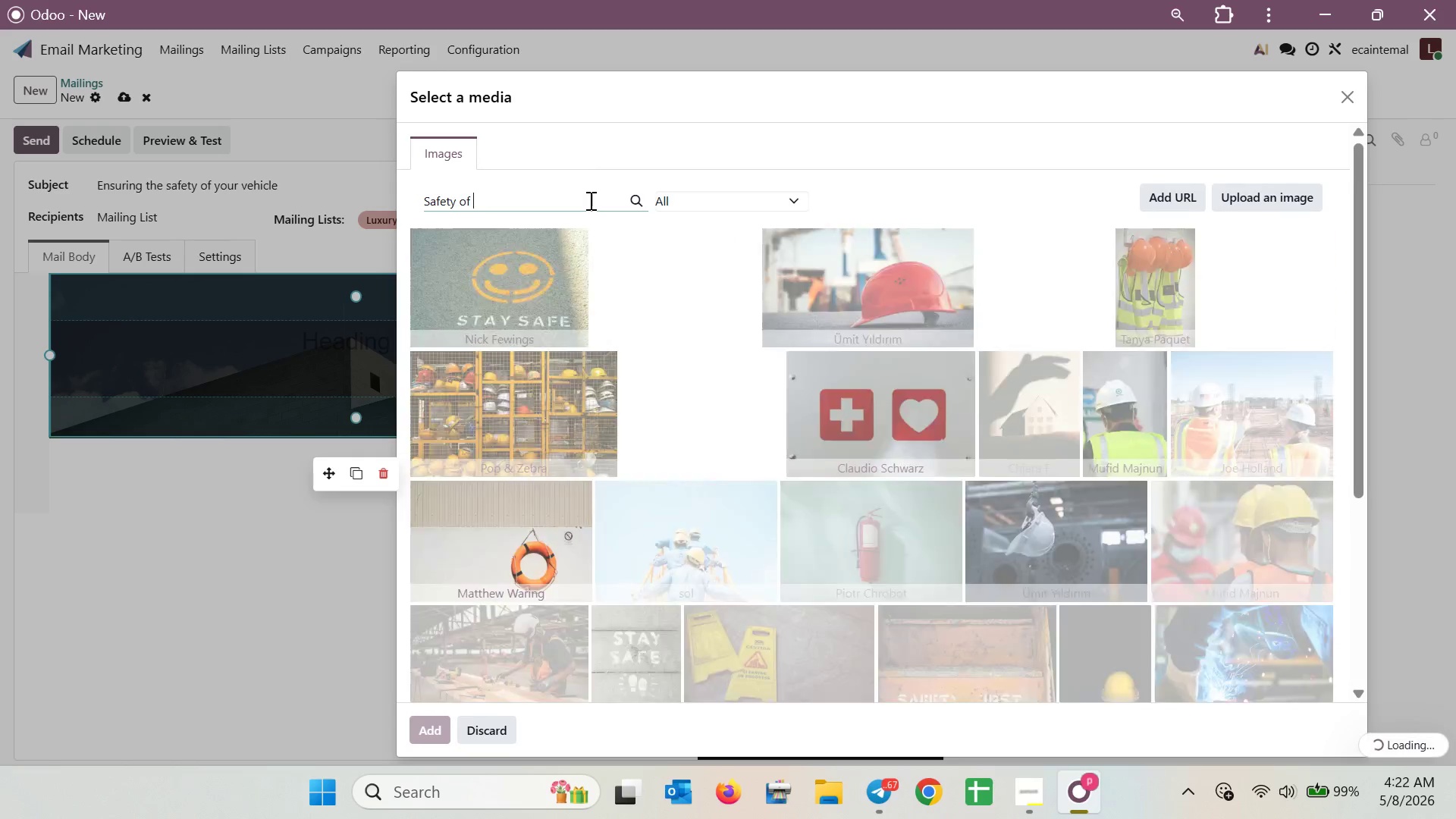 
type(vehi)
 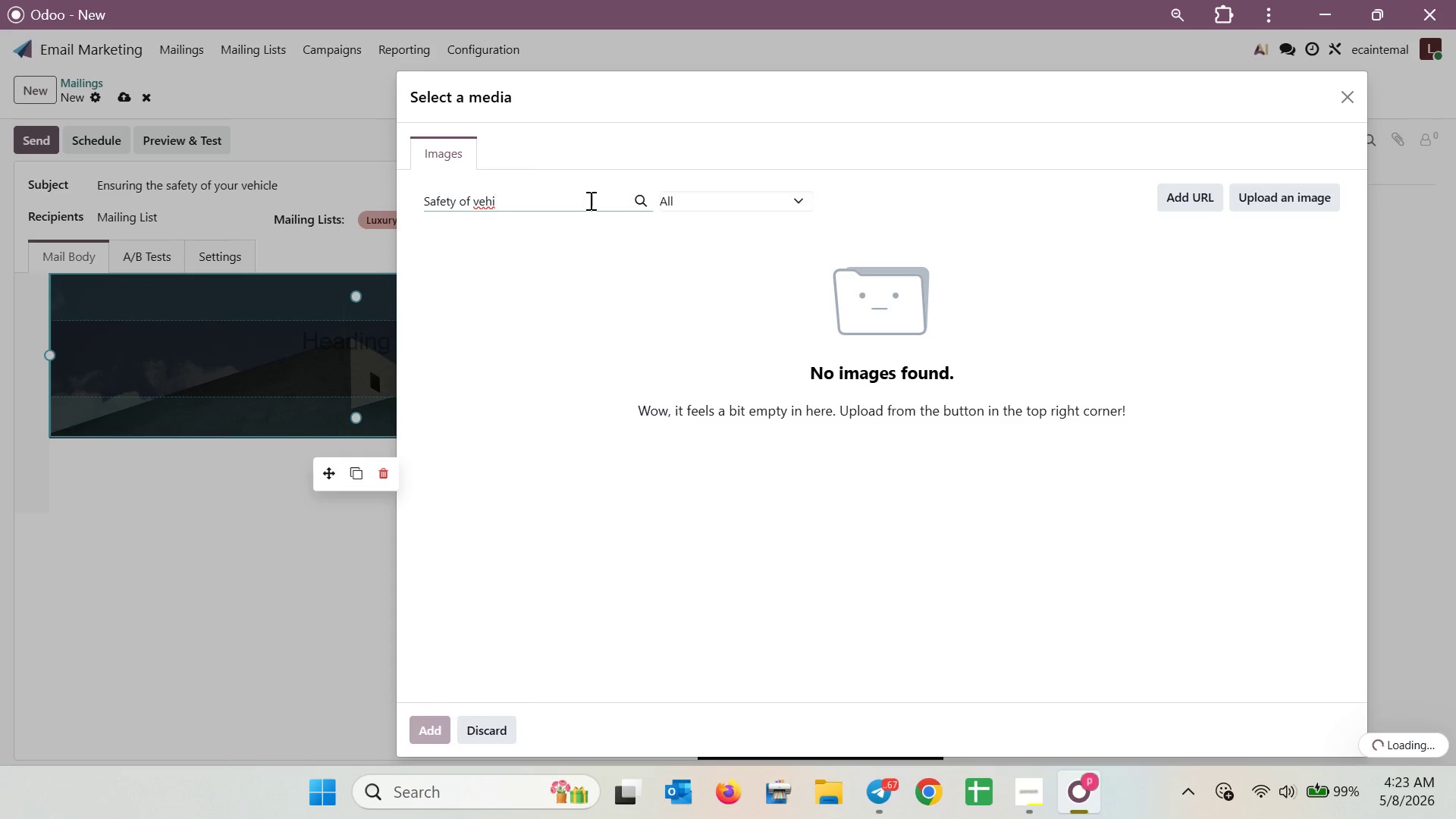 
wait(5.17)
 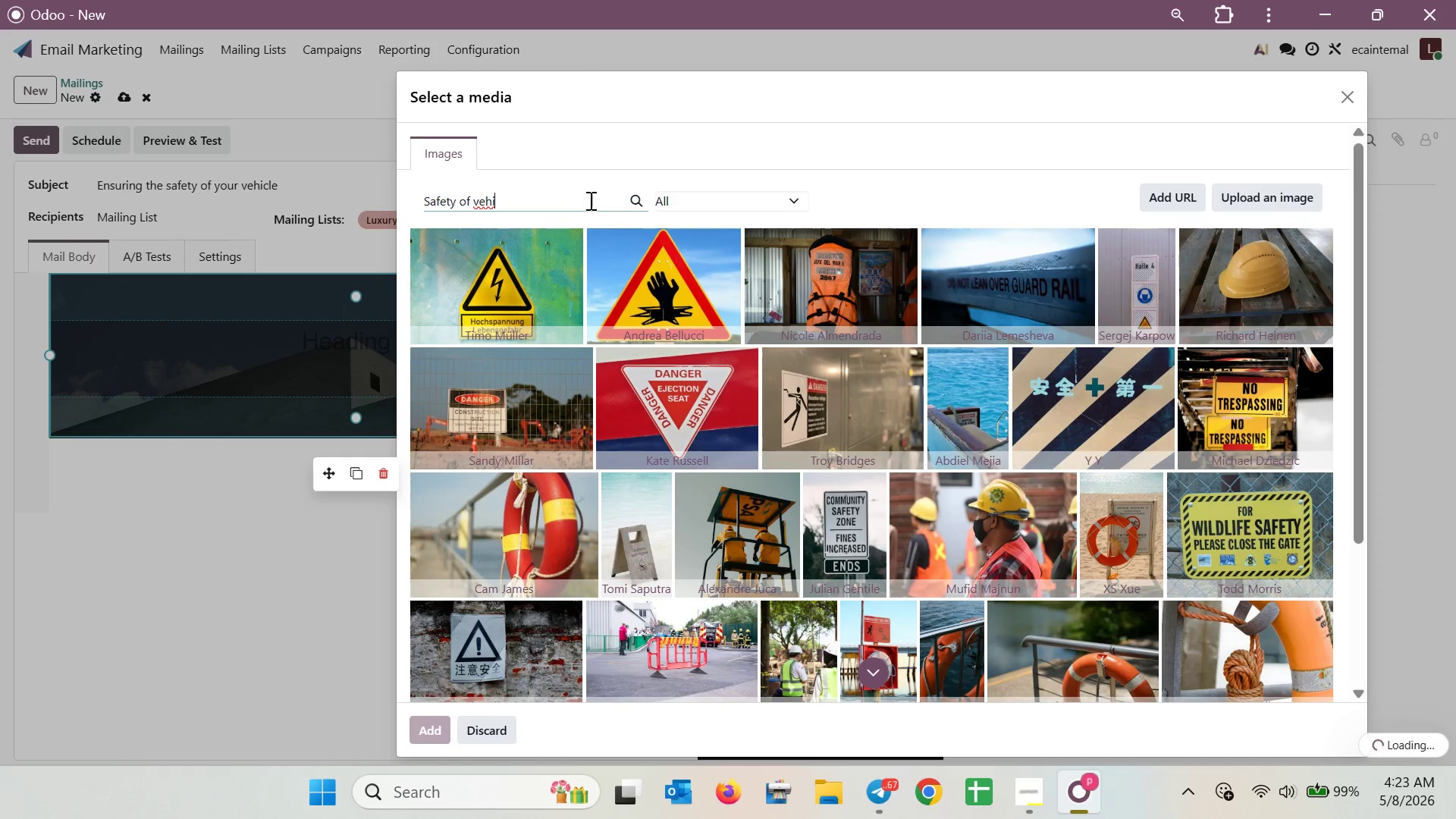 
type(cle)
 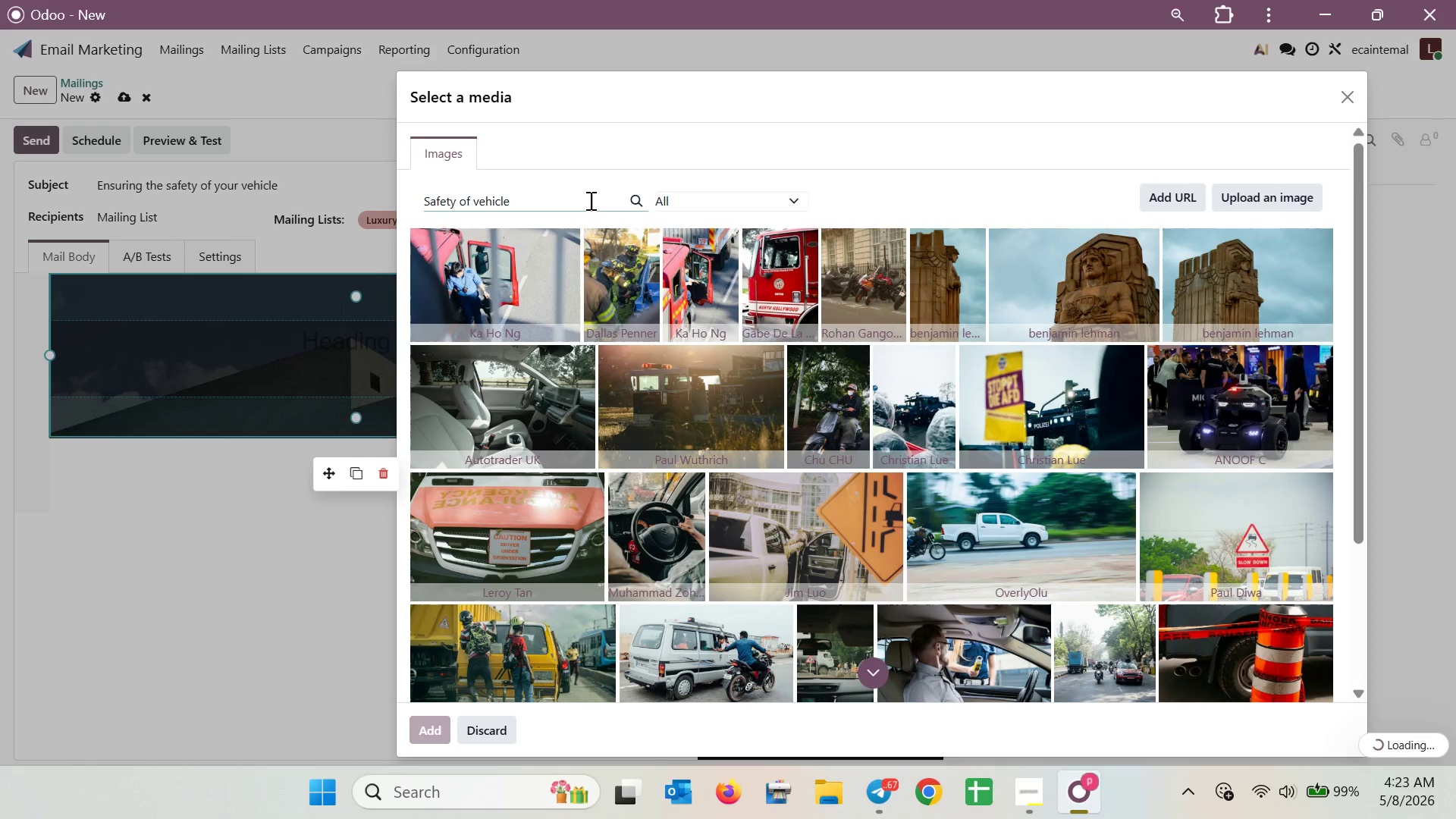 
wait(11.11)
 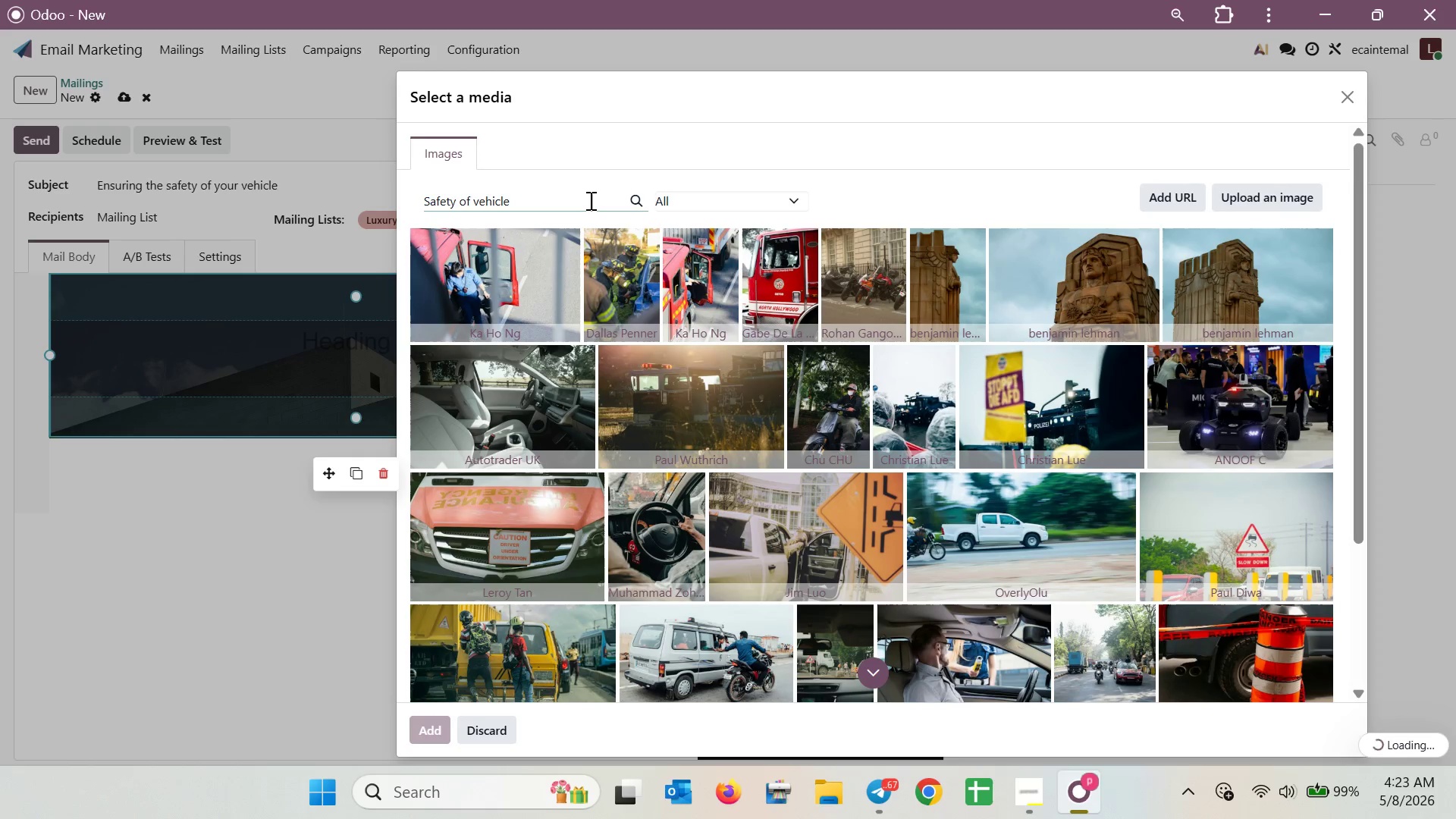 
scroll: coordinate [814, 387], scroll_direction: down, amount: 3.0
 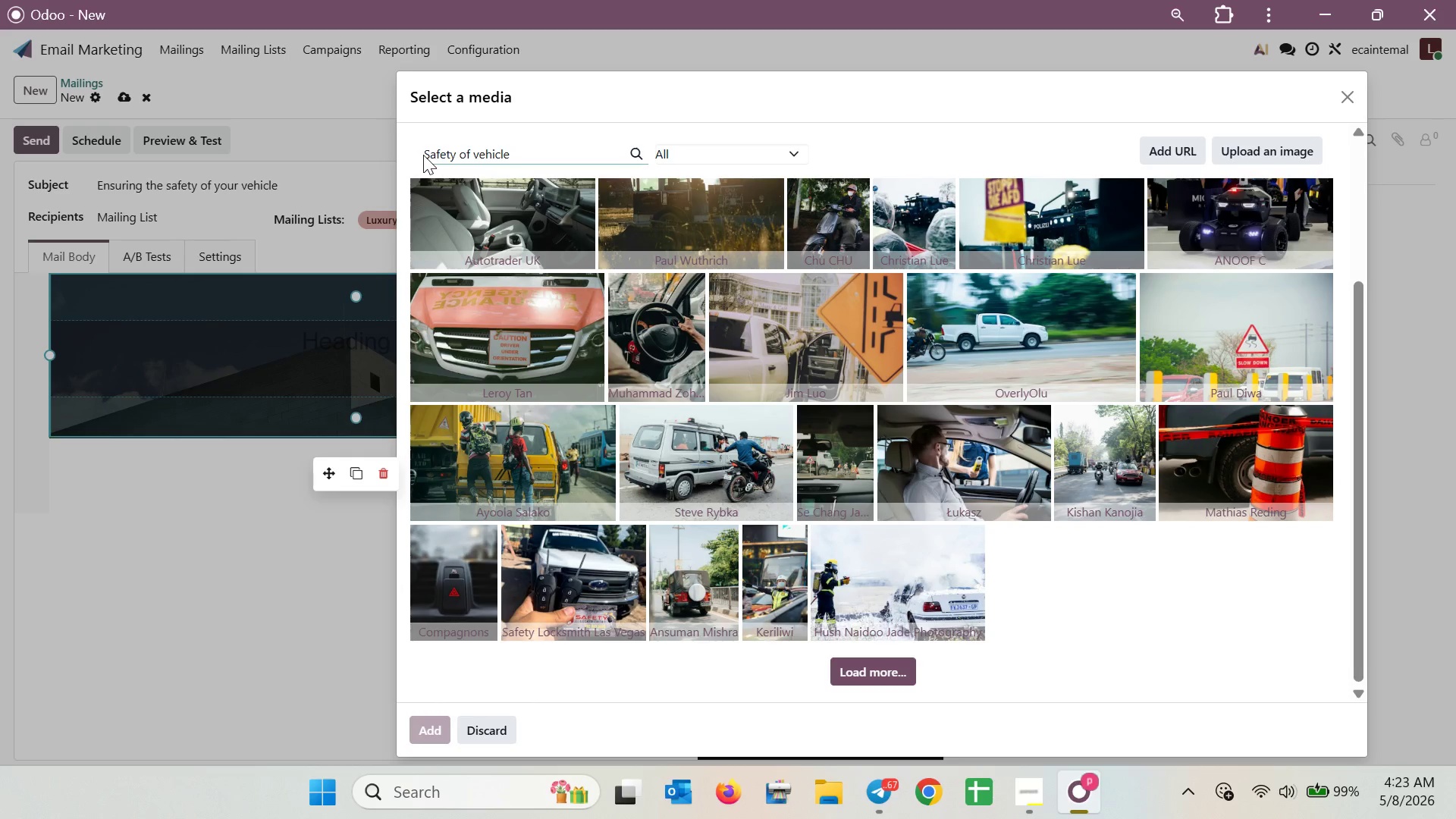 
left_click([423, 157])
 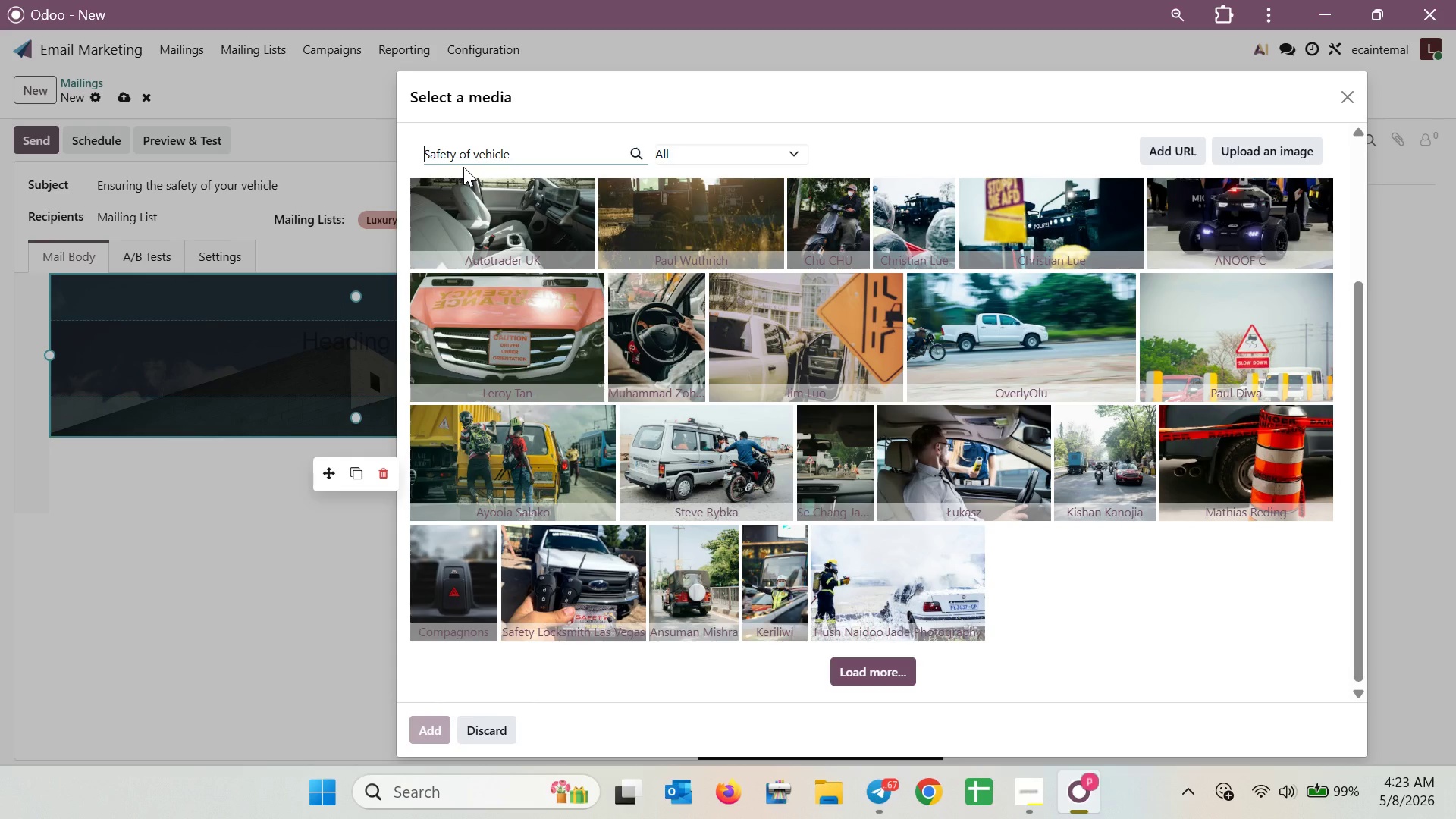 
type(good )
 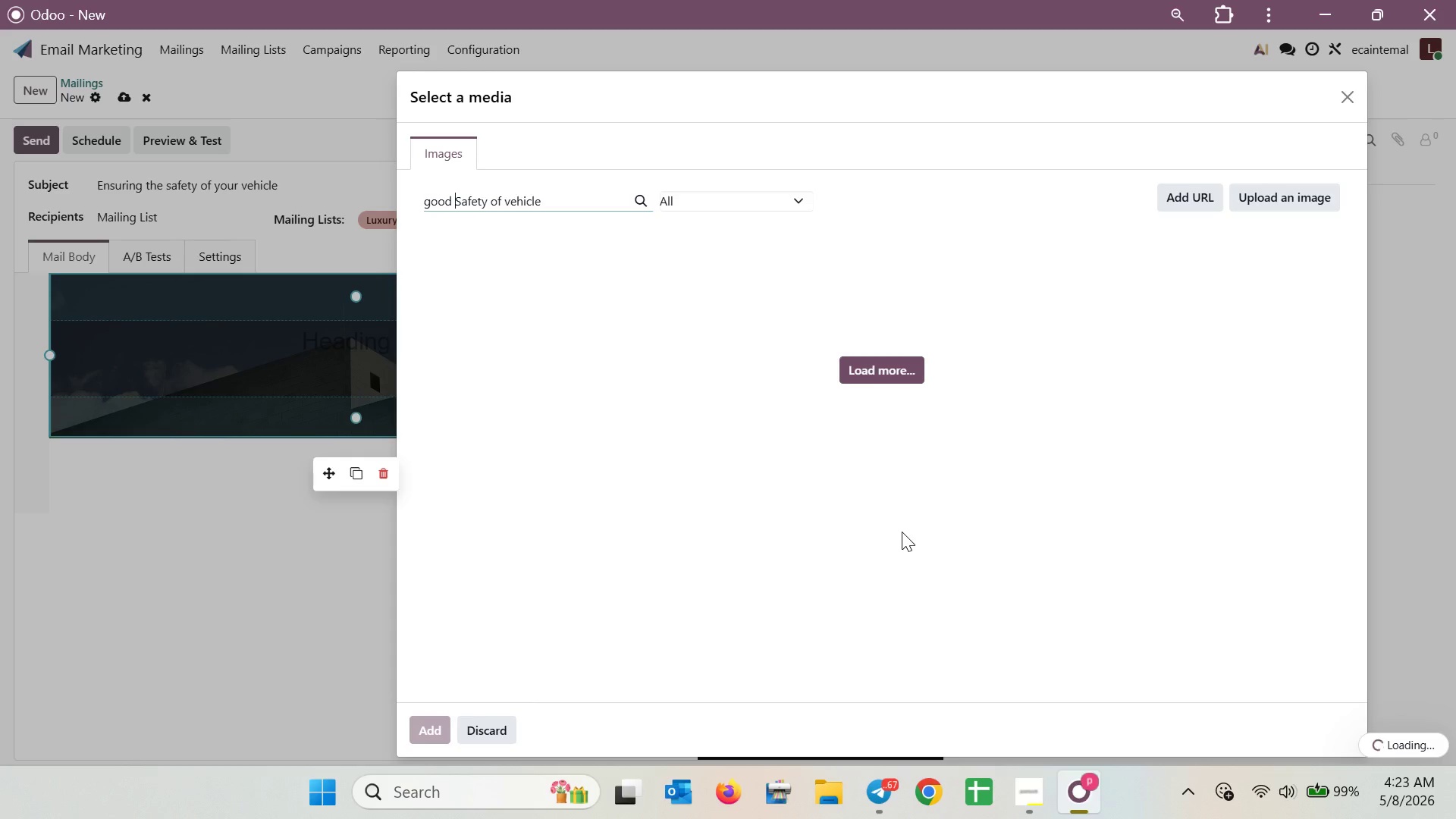 
wait(8.64)
 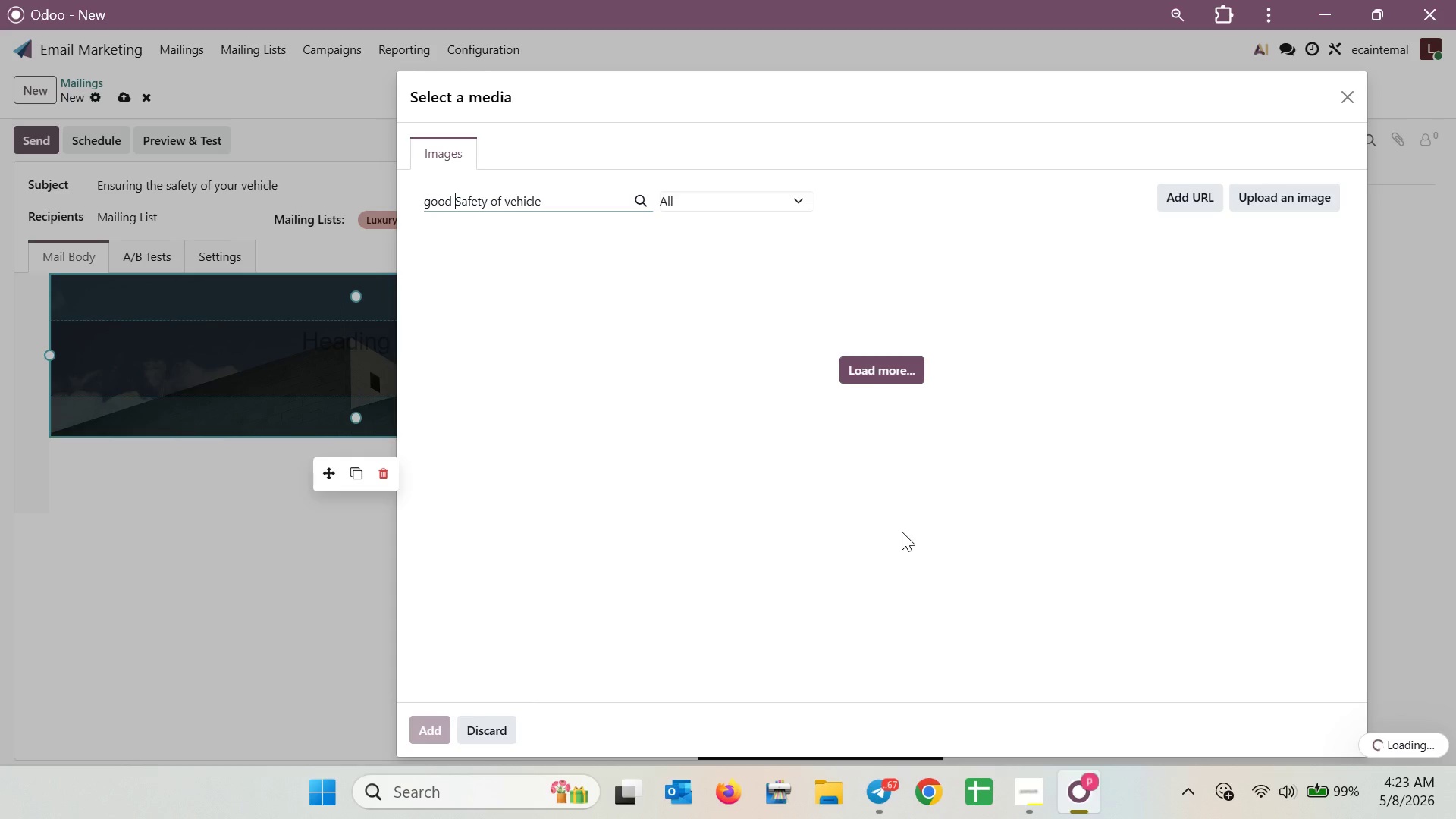 
left_click_drag(start_coordinate=[560, 202], to_coordinate=[488, 205])
 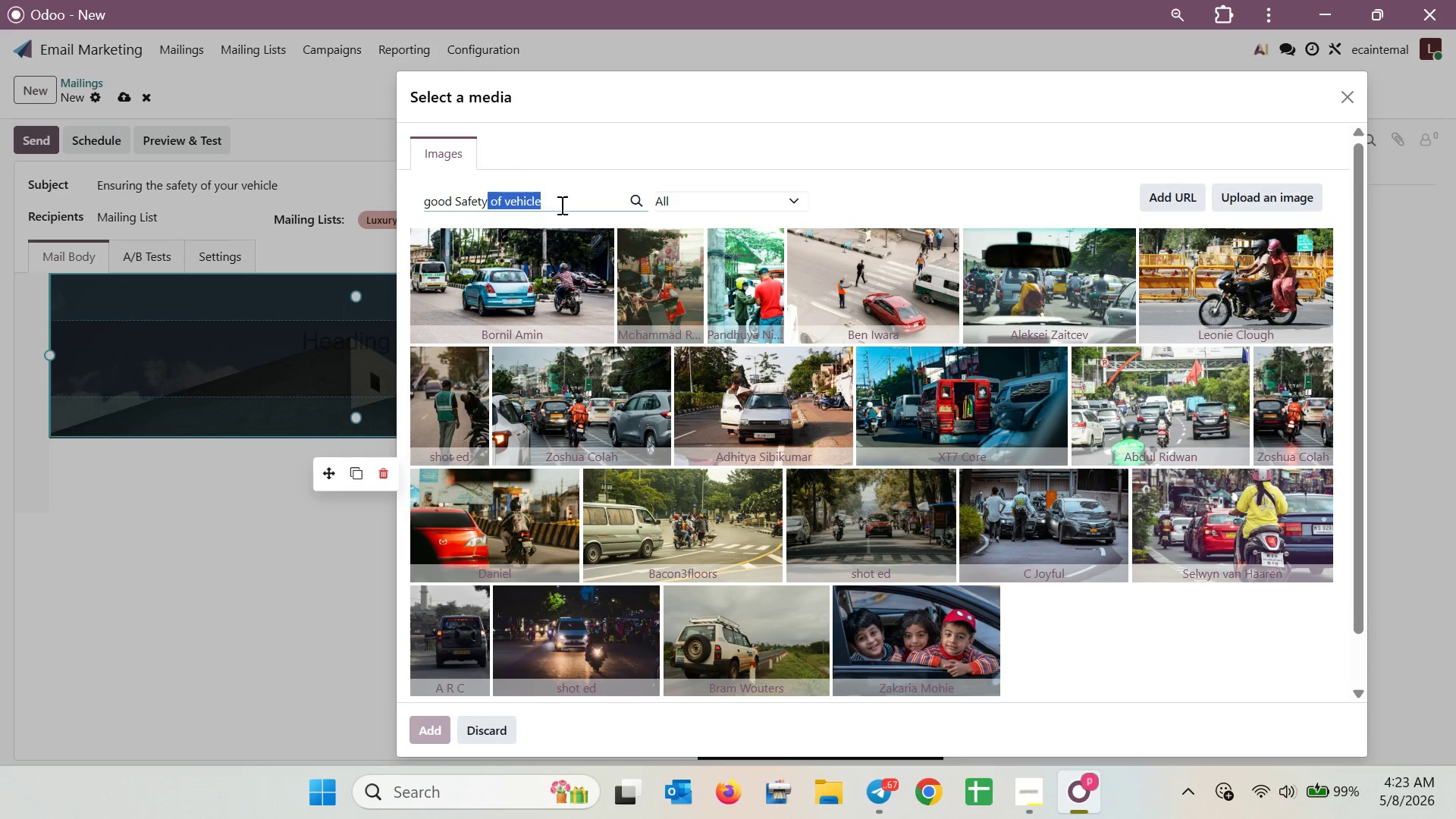 
left_click([560, 202])
 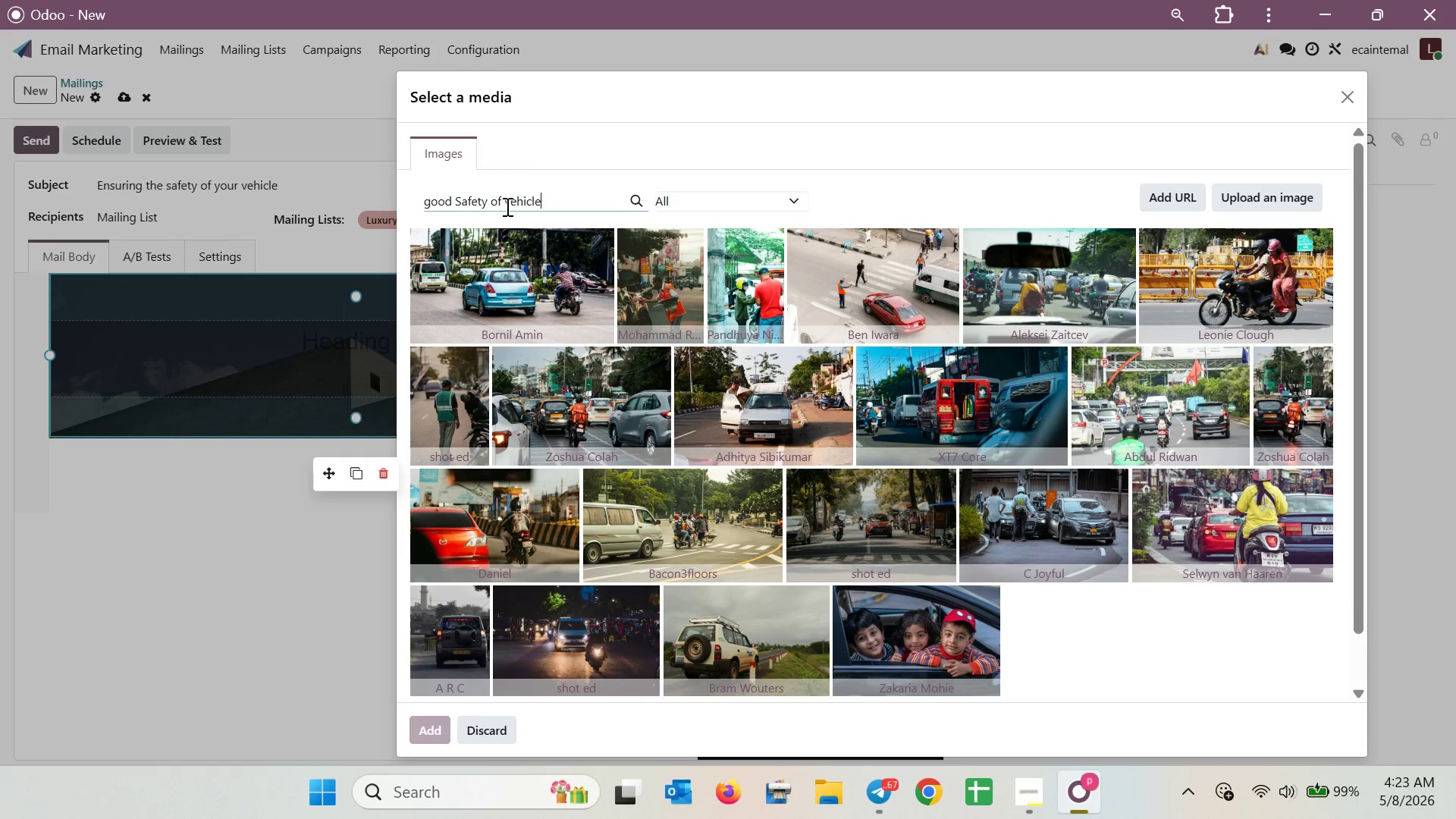 
left_click_drag(start_coordinate=[506, 206], to_coordinate=[397, 202])
 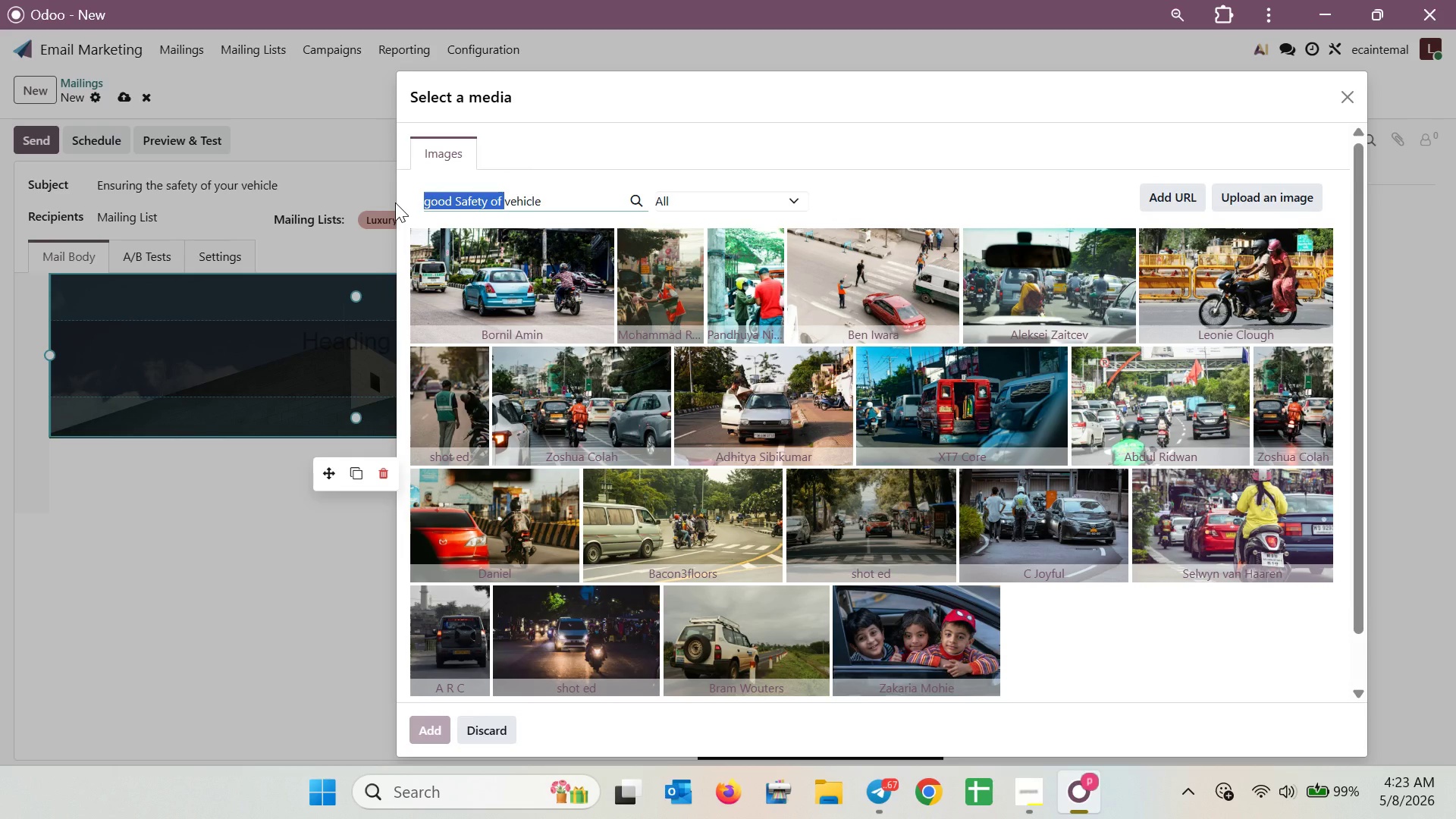 
key(Backspace)
 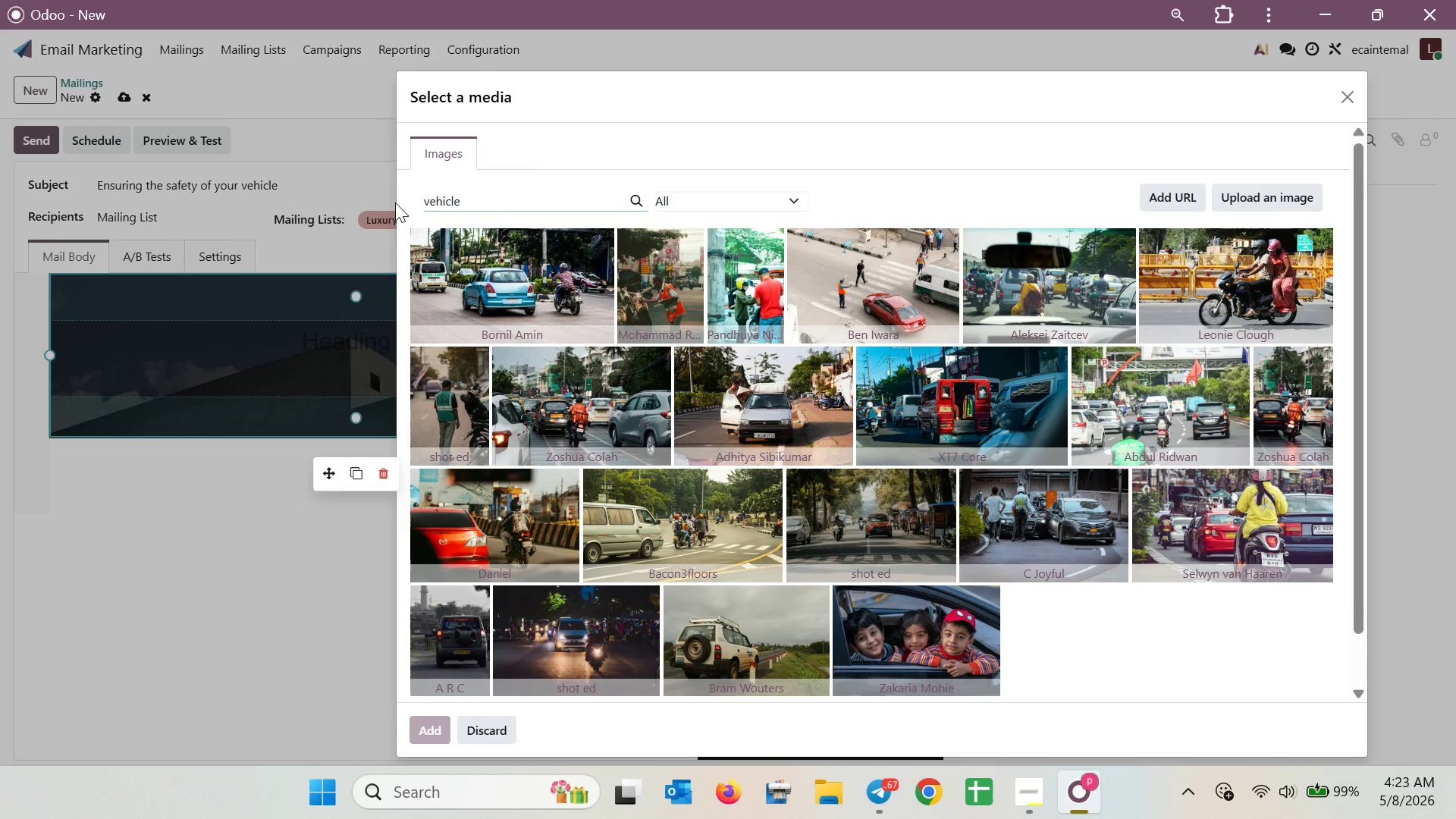 
key(ArrowDown)
 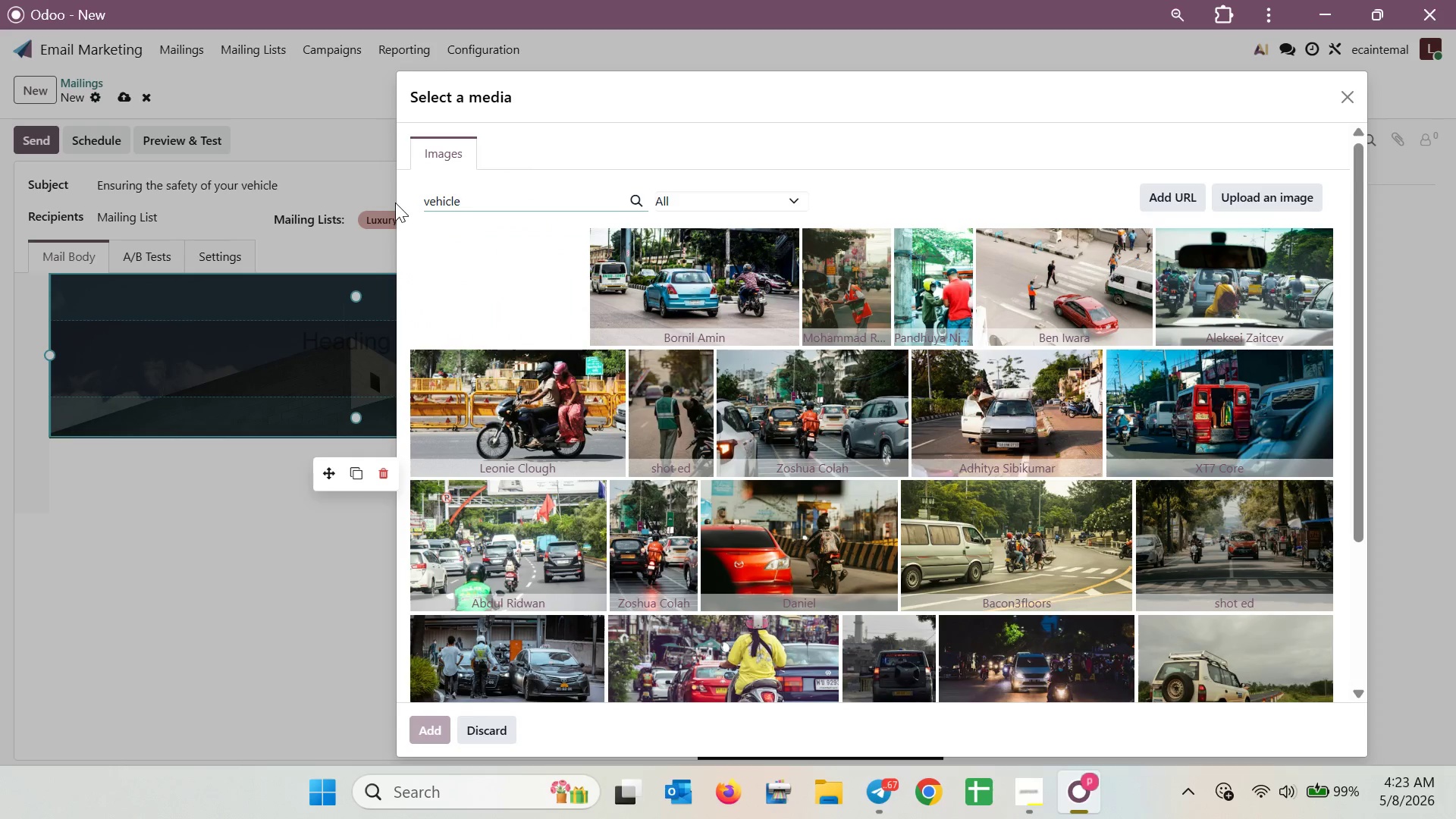 
type( health)
 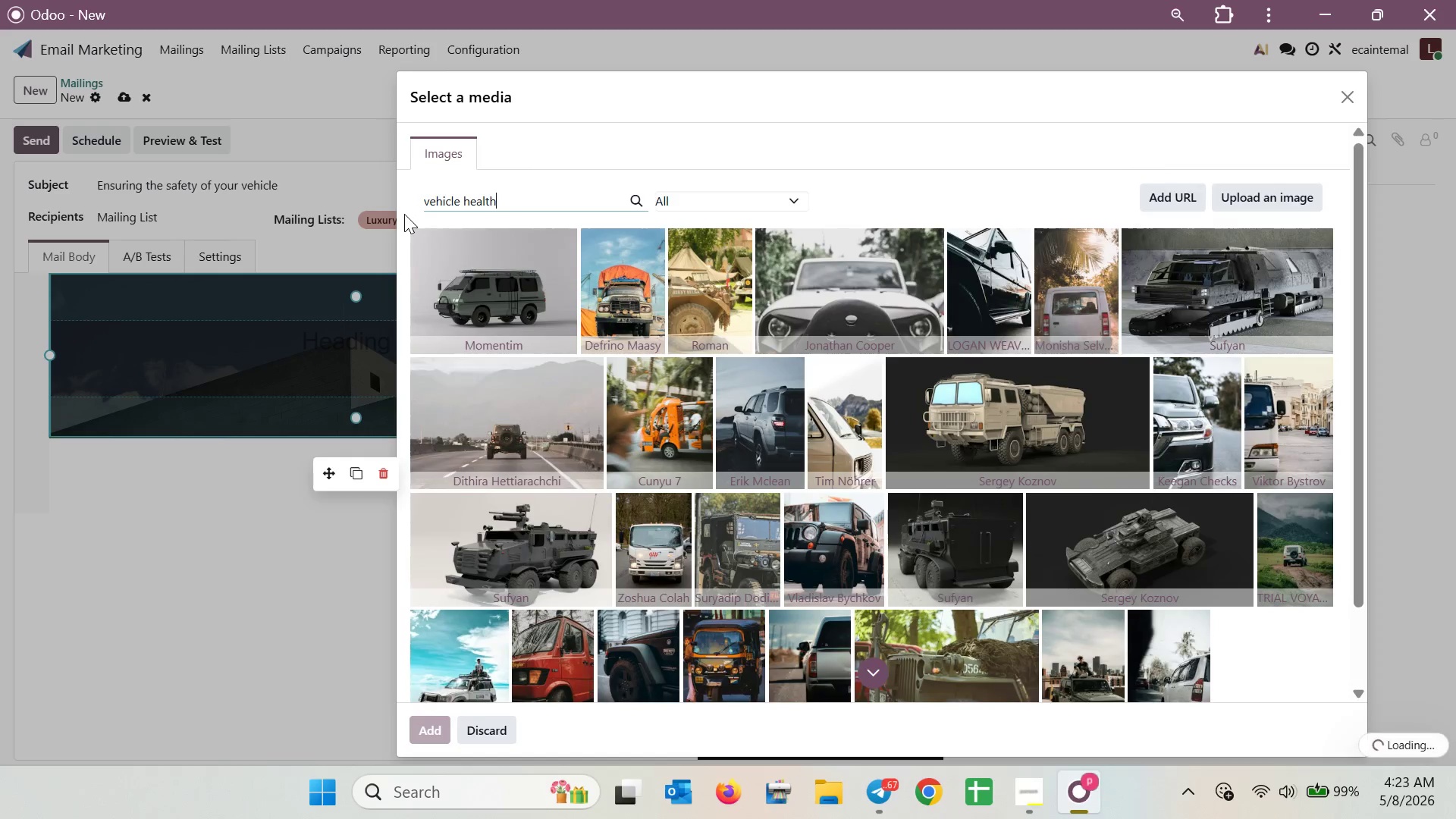 
mouse_move([533, 239])
 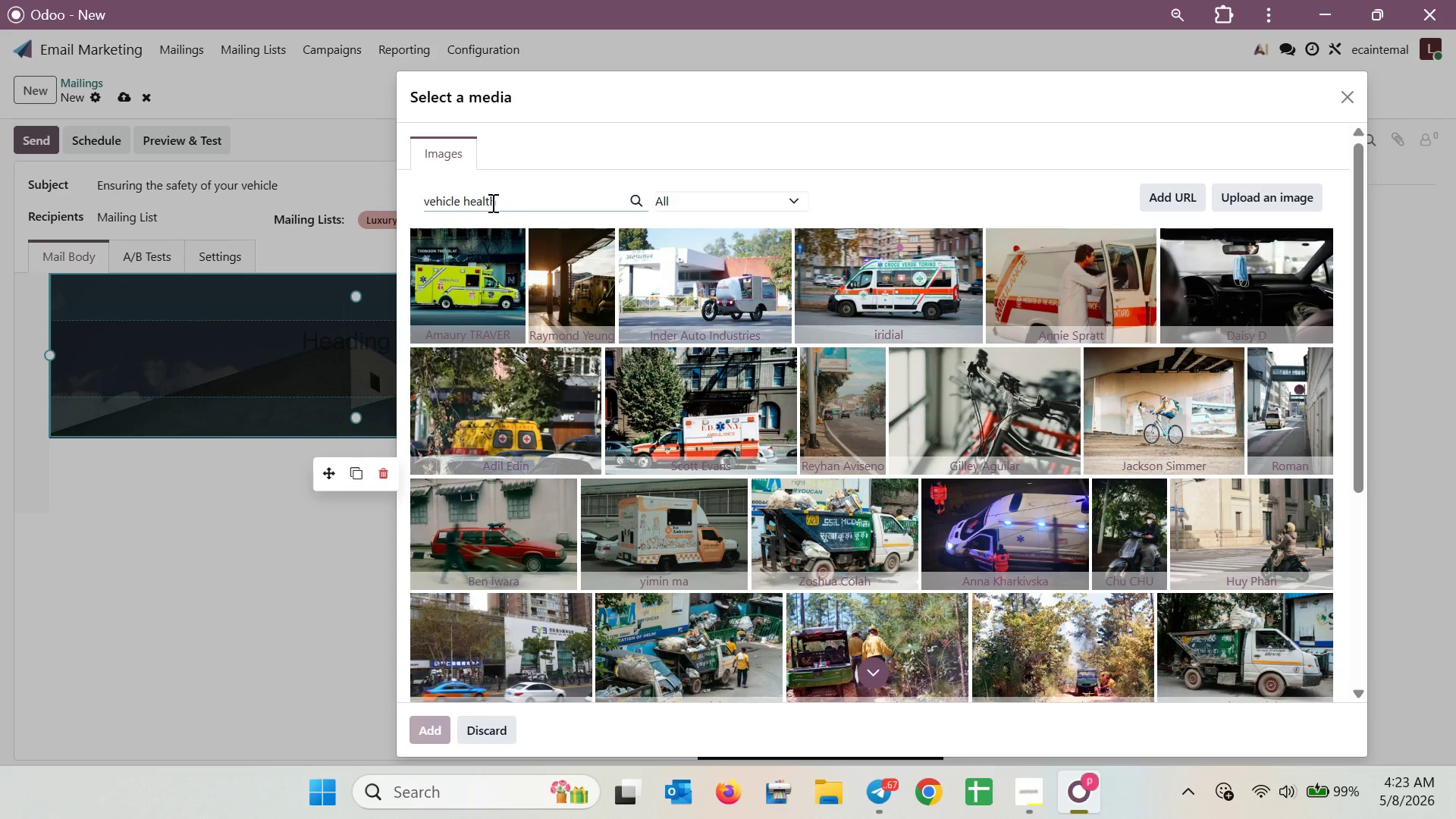 
type( of )
 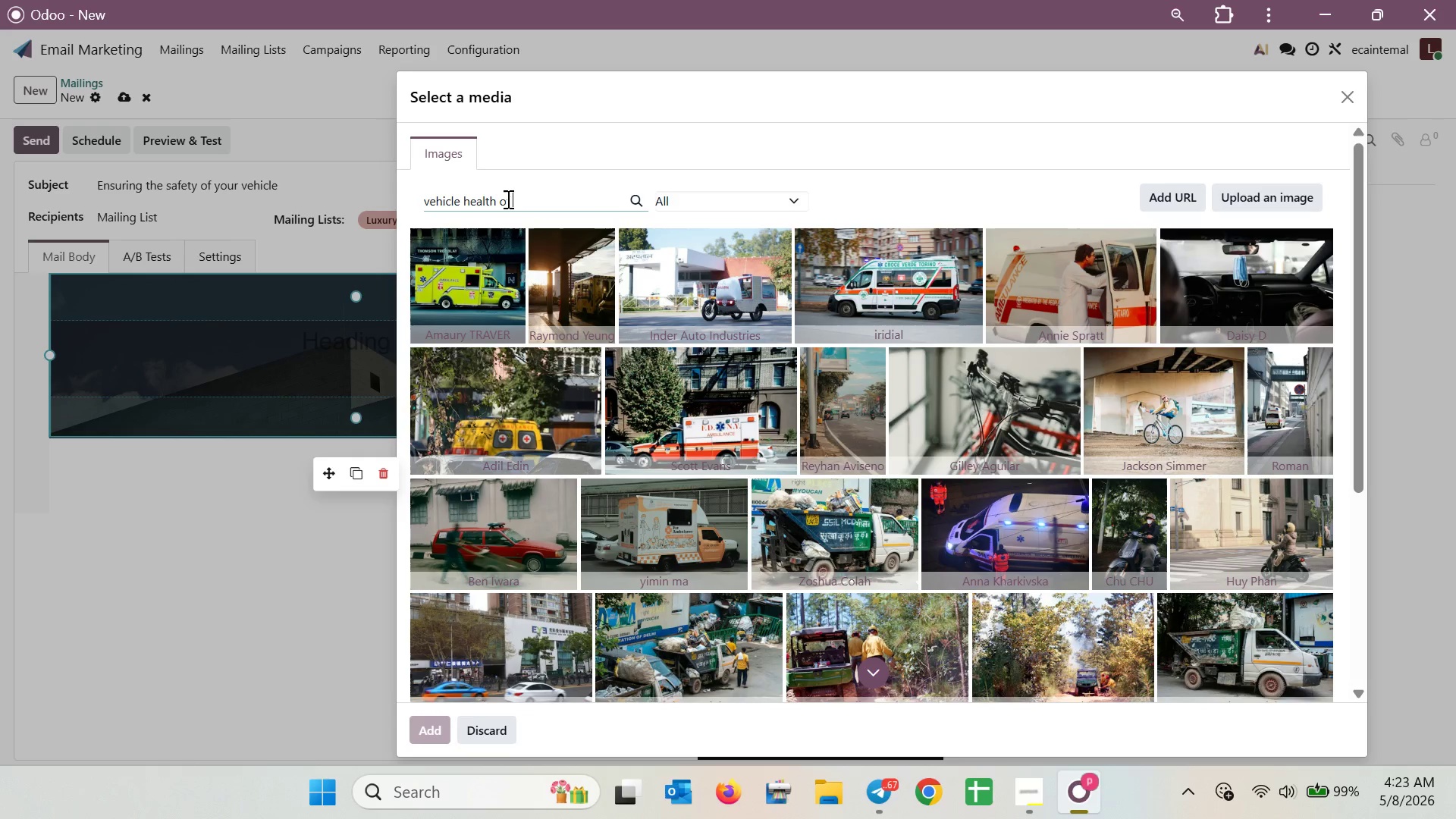 
hold_key(key=ArrowLeft, duration=0.67)
 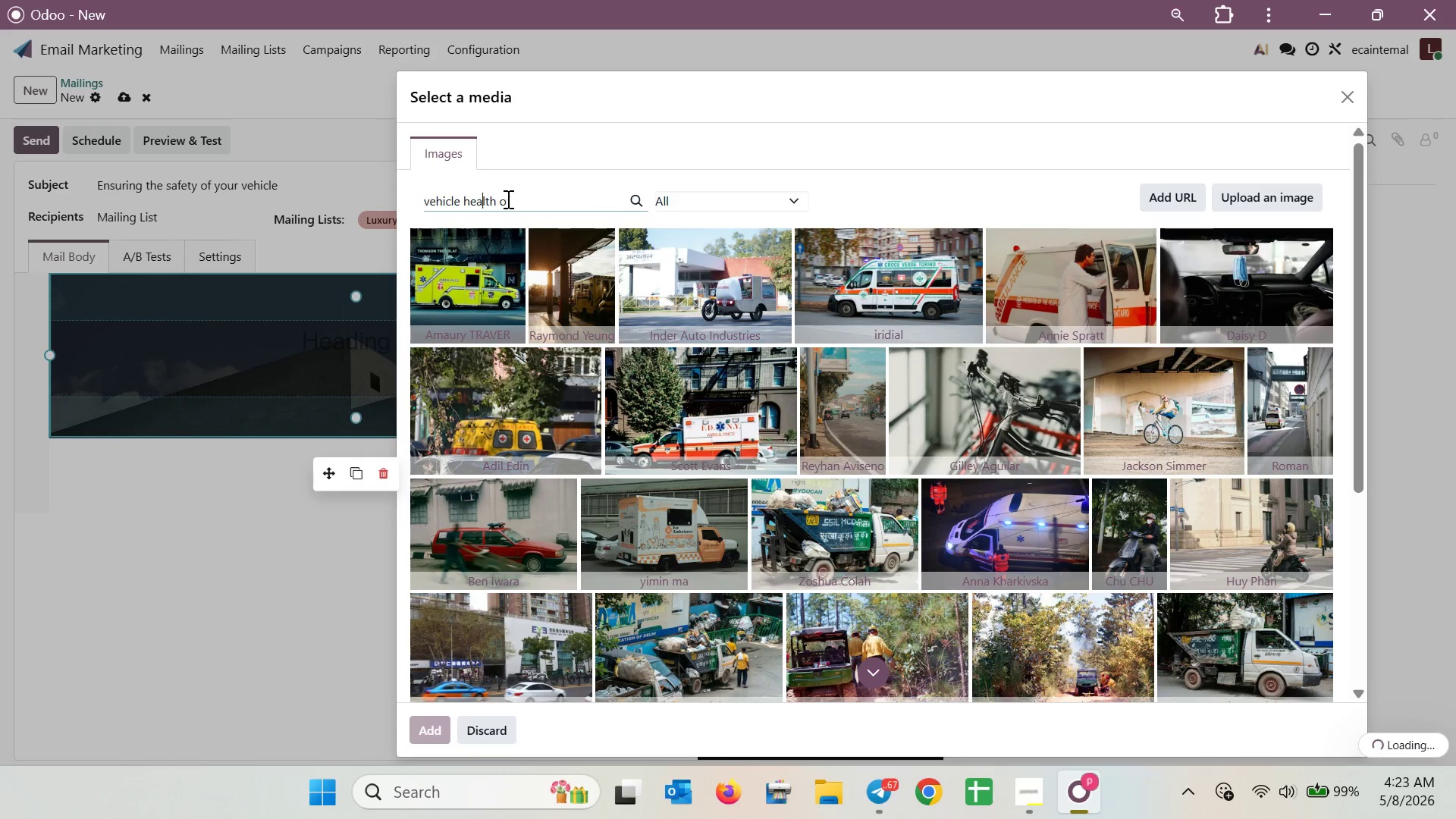 
key(ArrowLeft)
 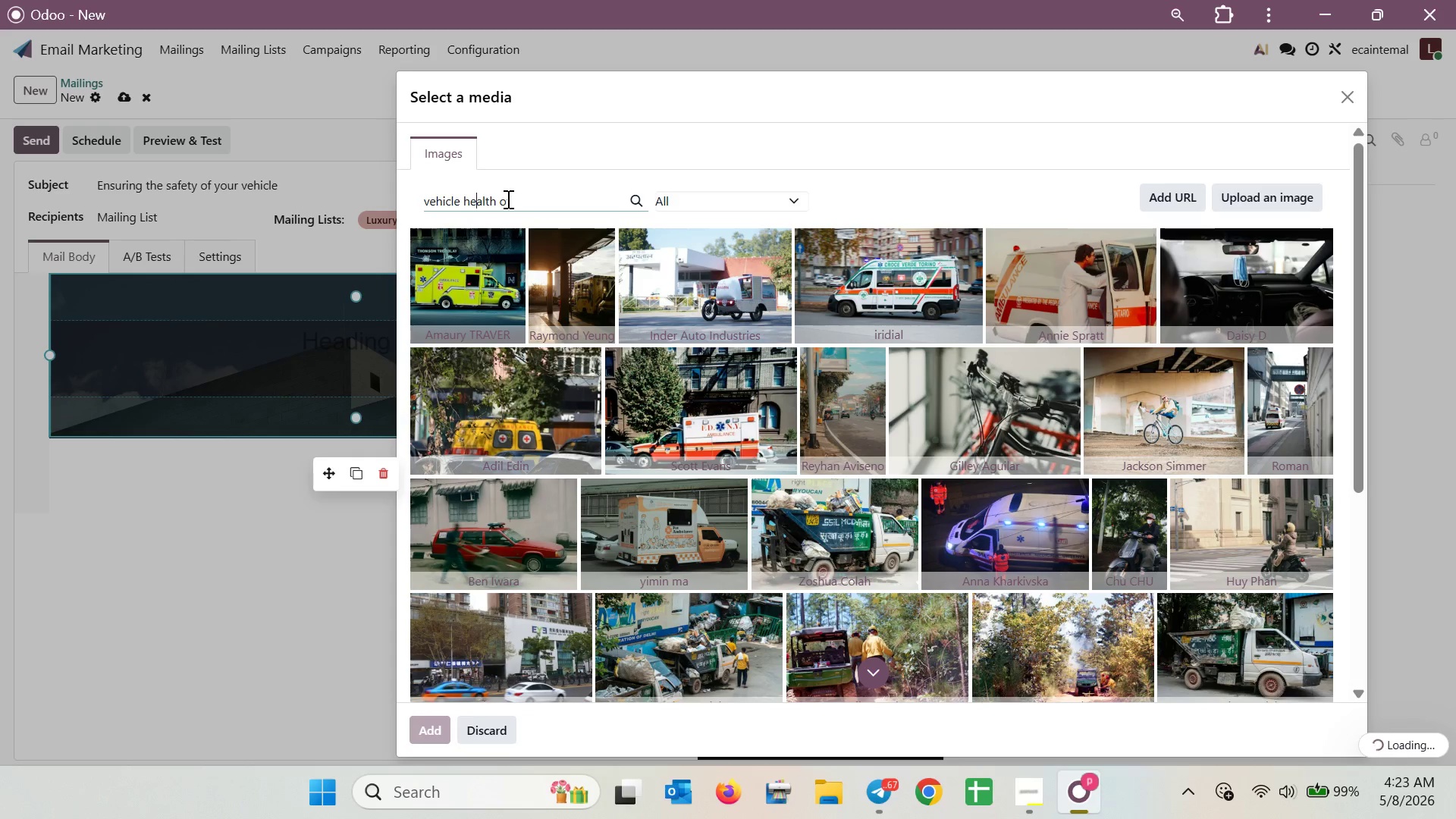 
key(ArrowLeft)
 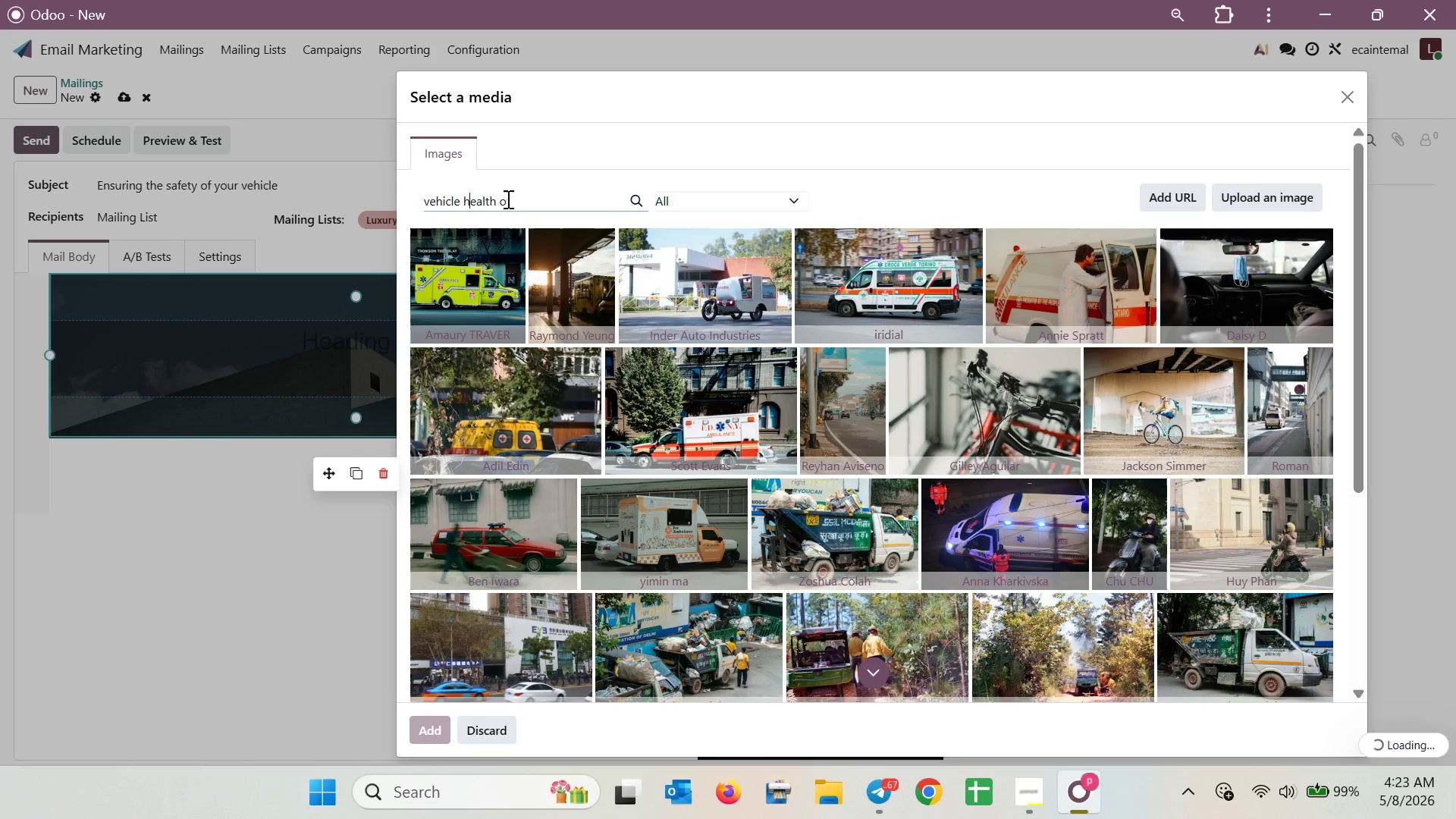 
key(ArrowLeft)
 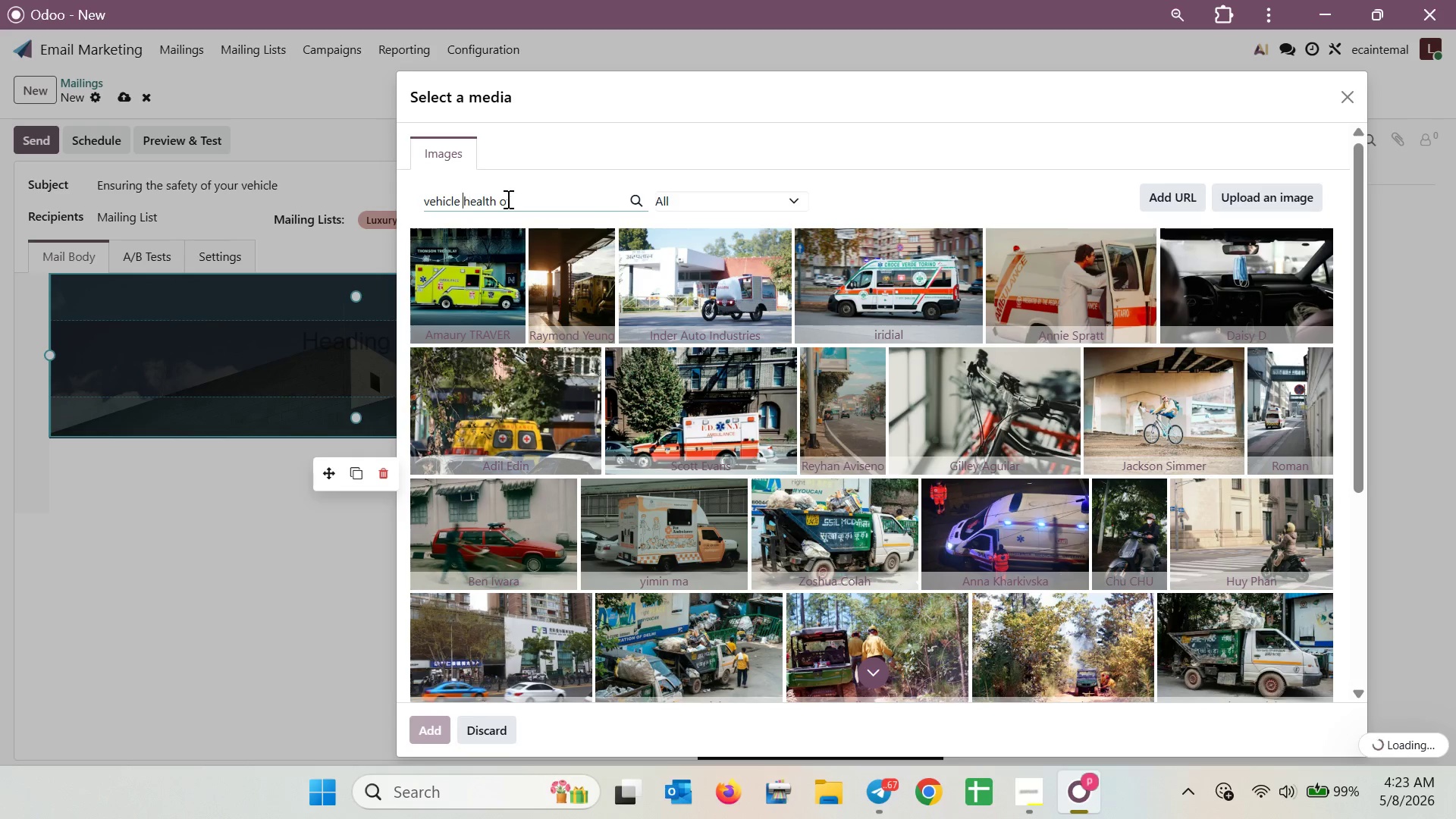 
key(ArrowLeft)
 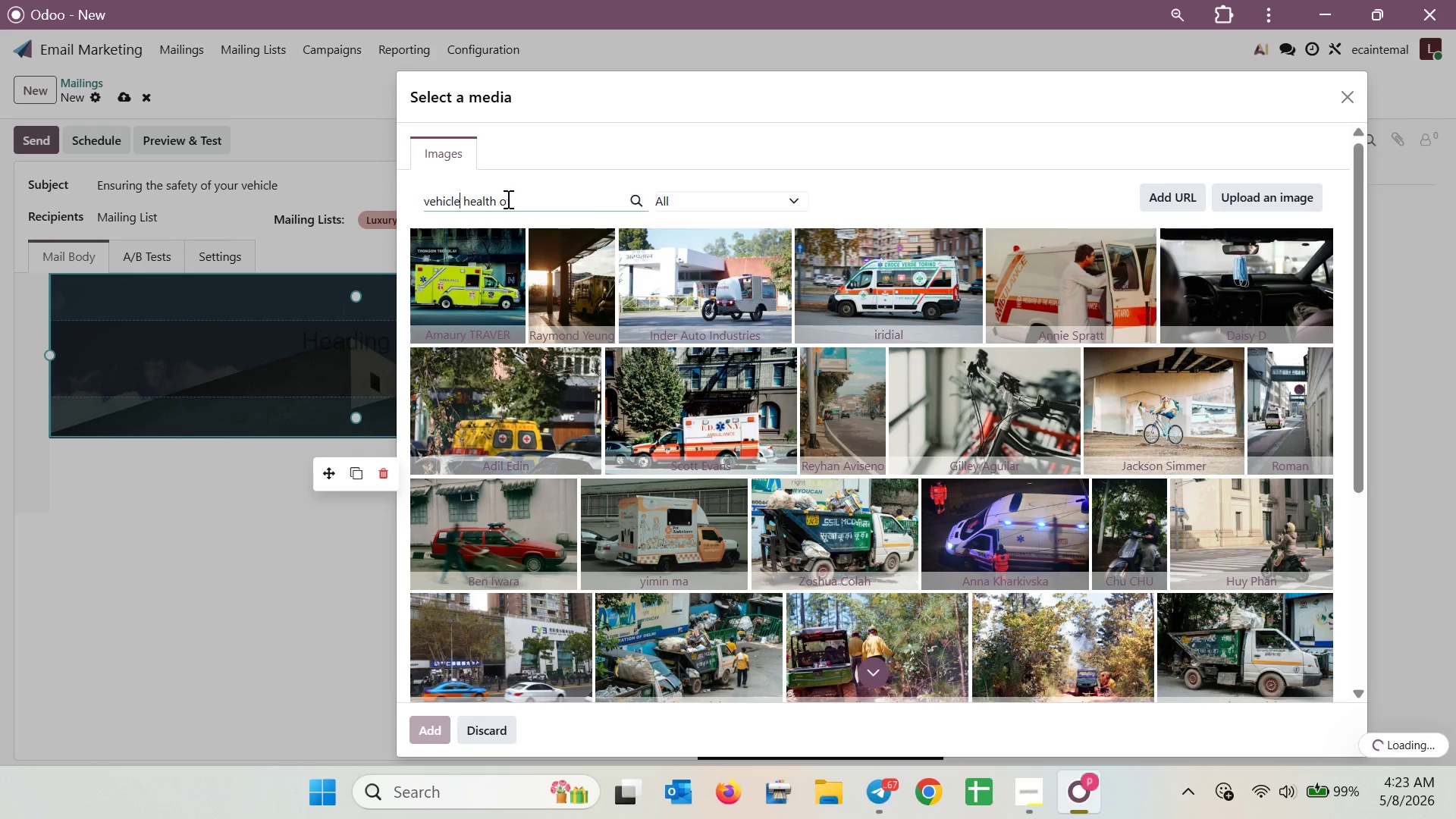 
key(ArrowRight)
 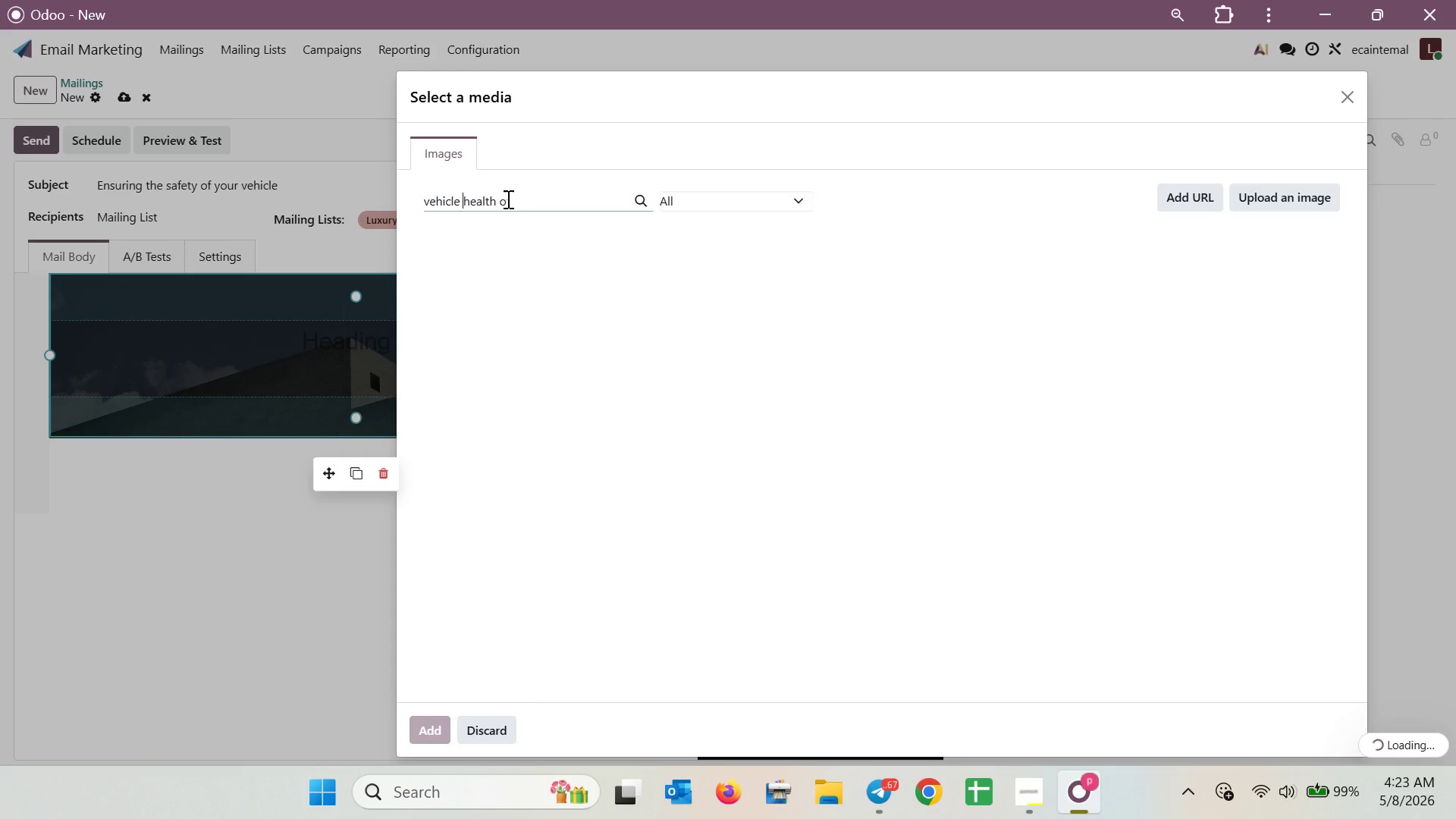 
hold_key(key=ShiftRight, duration=1.62)
 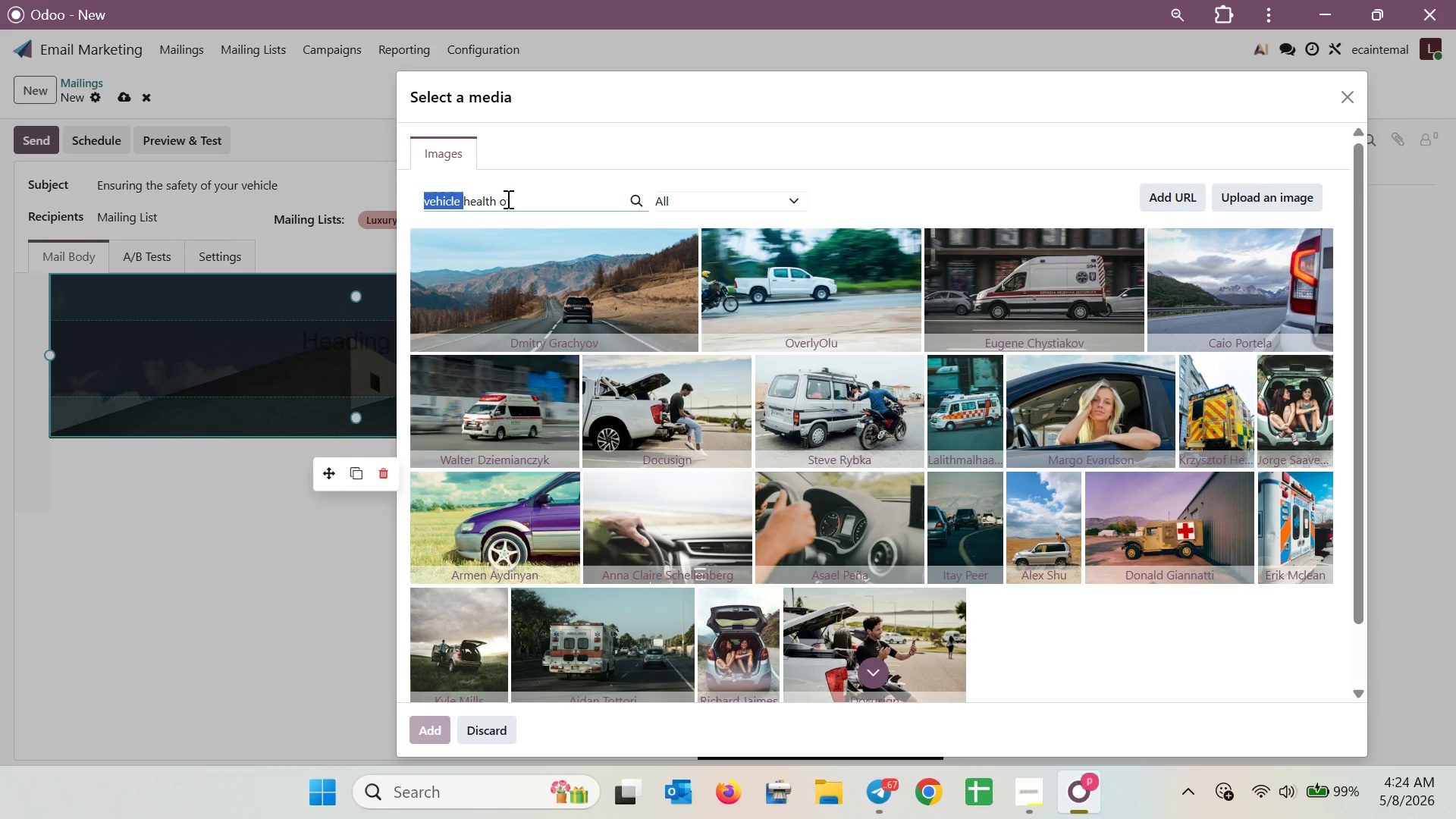 
hold_key(key=ArrowLeft, duration=1.06)
 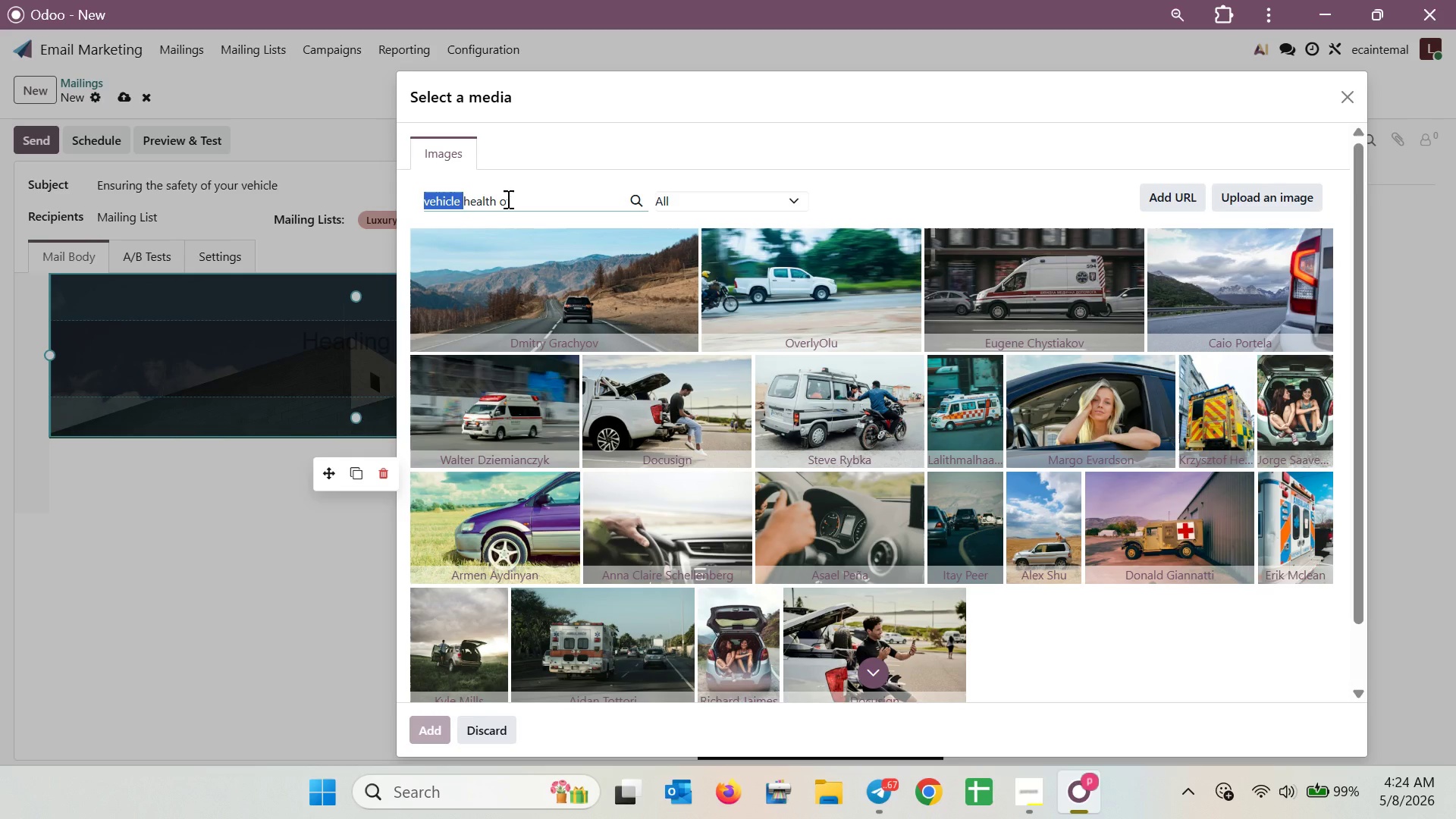 
key(Control+X)
 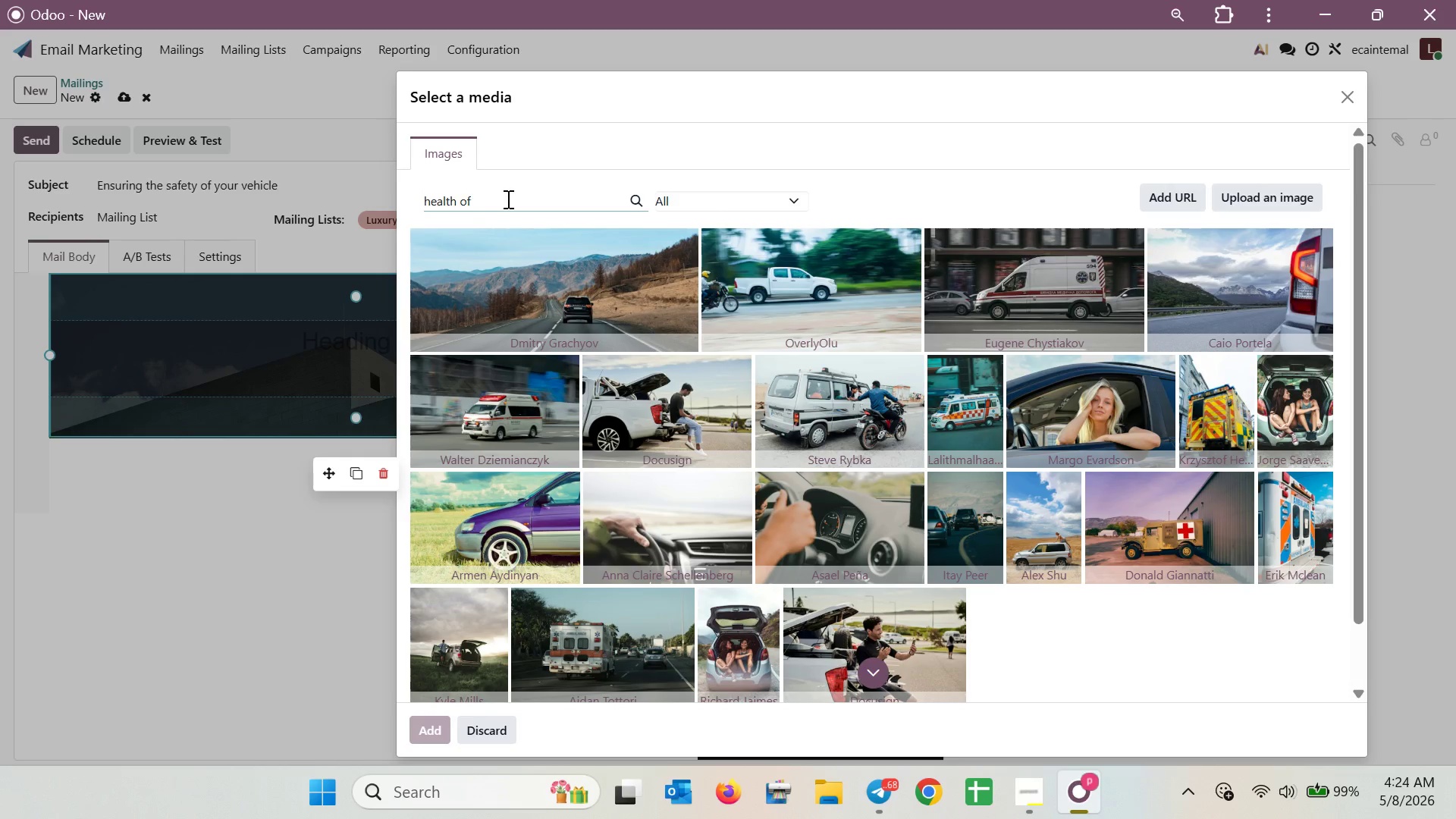 
key(Control+ArrowDown)
 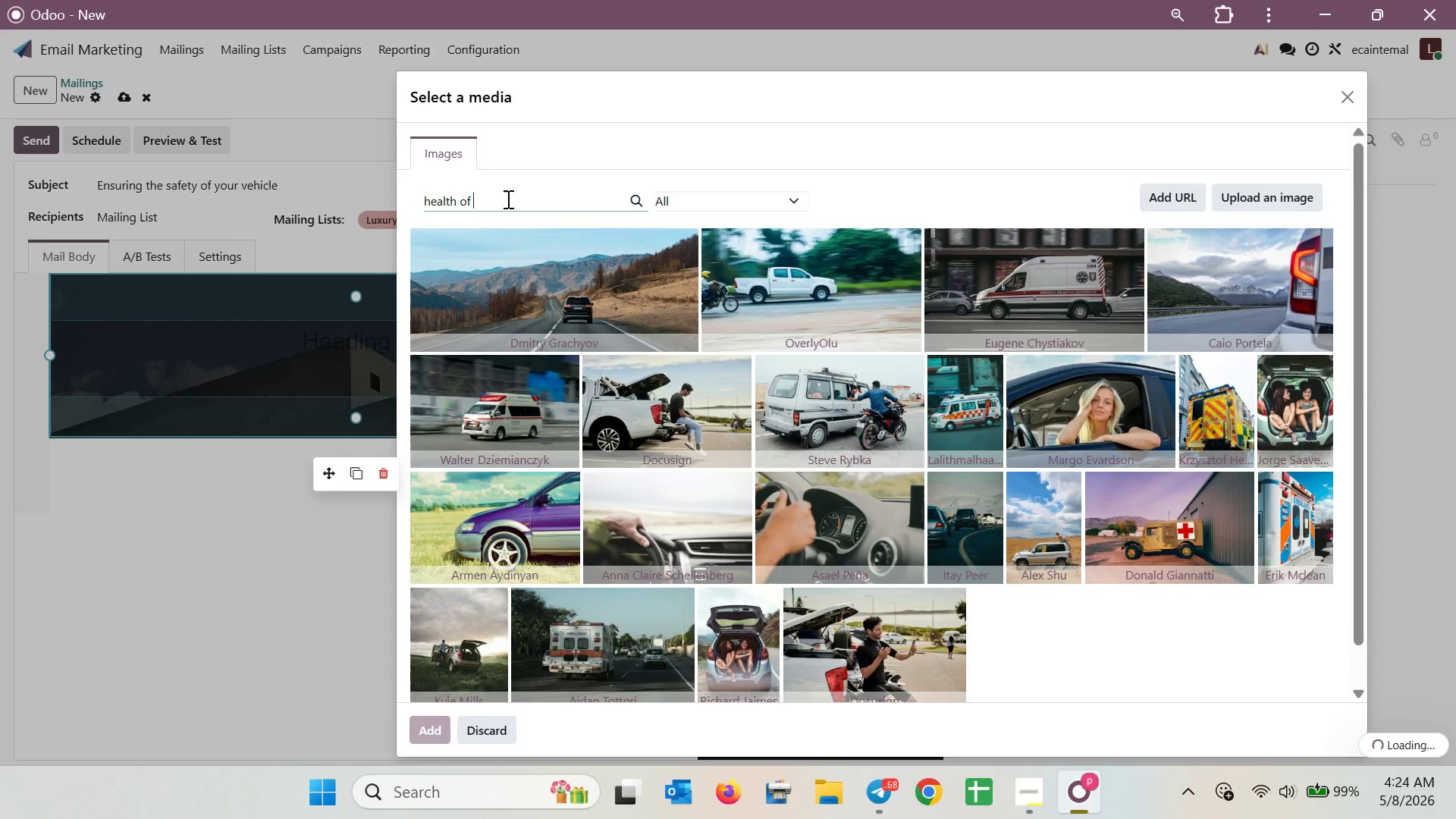 
key(Control+ControlLeft)
 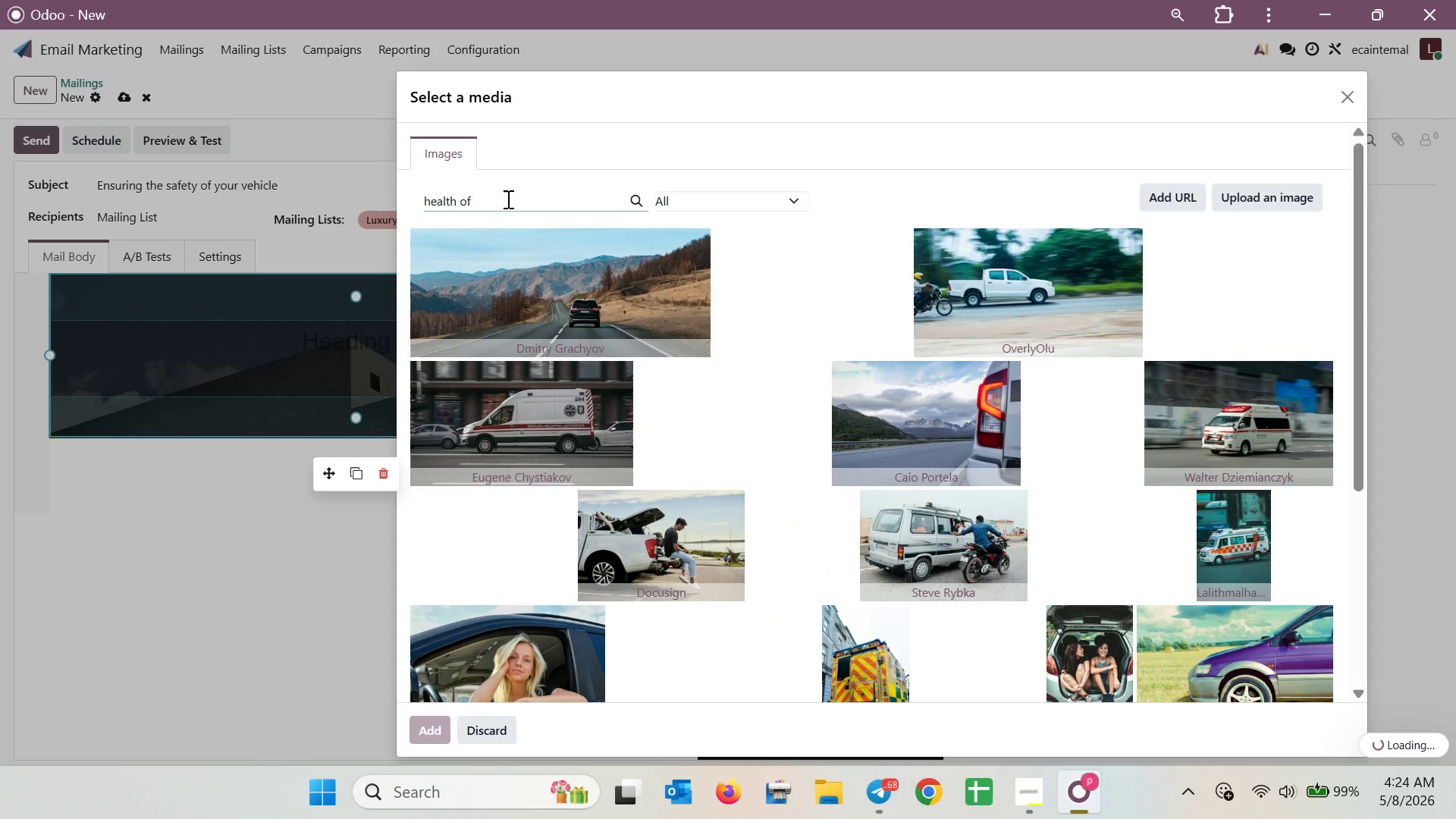 
key(Control+V)
 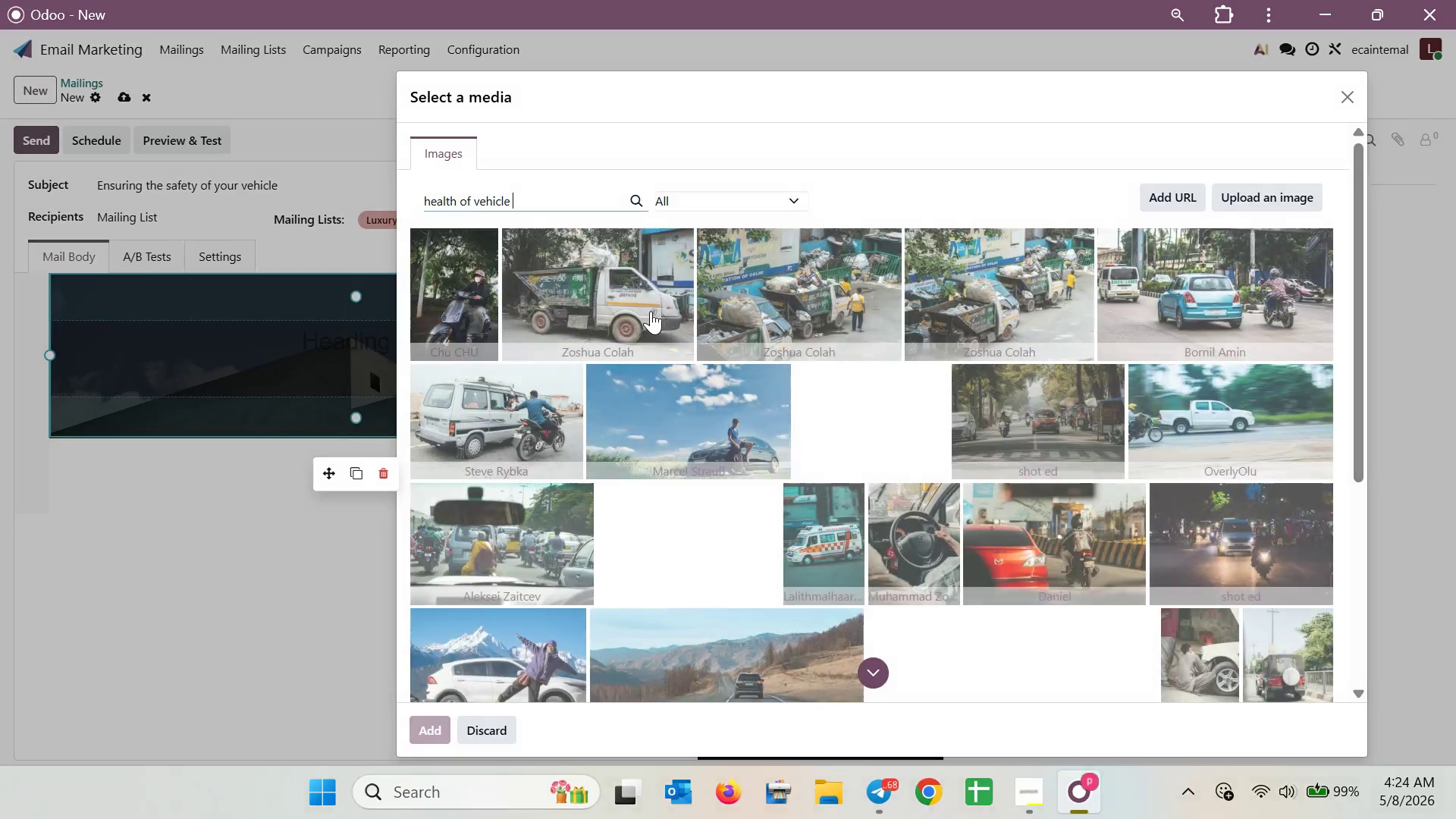 
wait(5.97)
 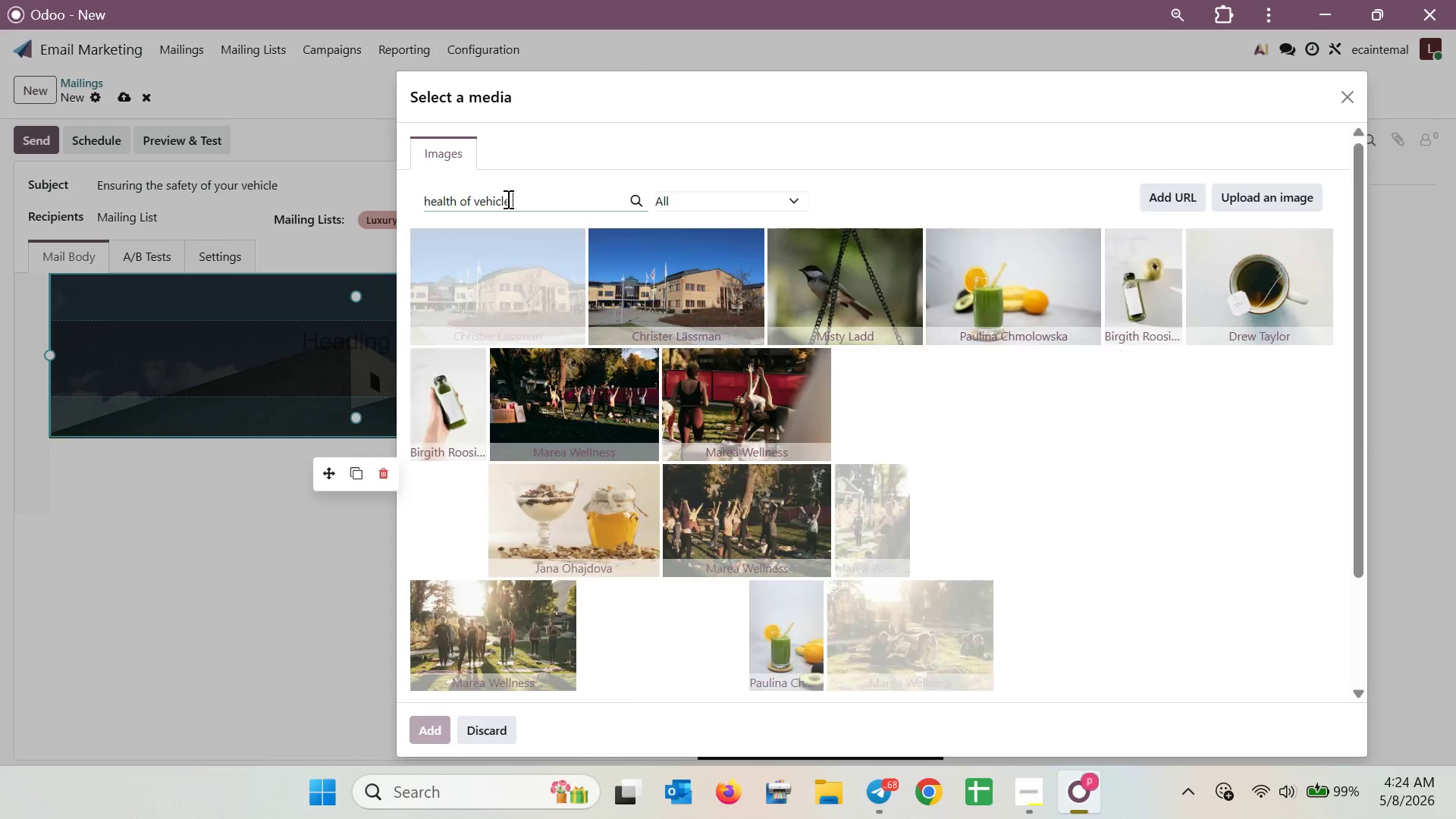 
scroll: coordinate [805, 311], scroll_direction: down, amount: 3.0
 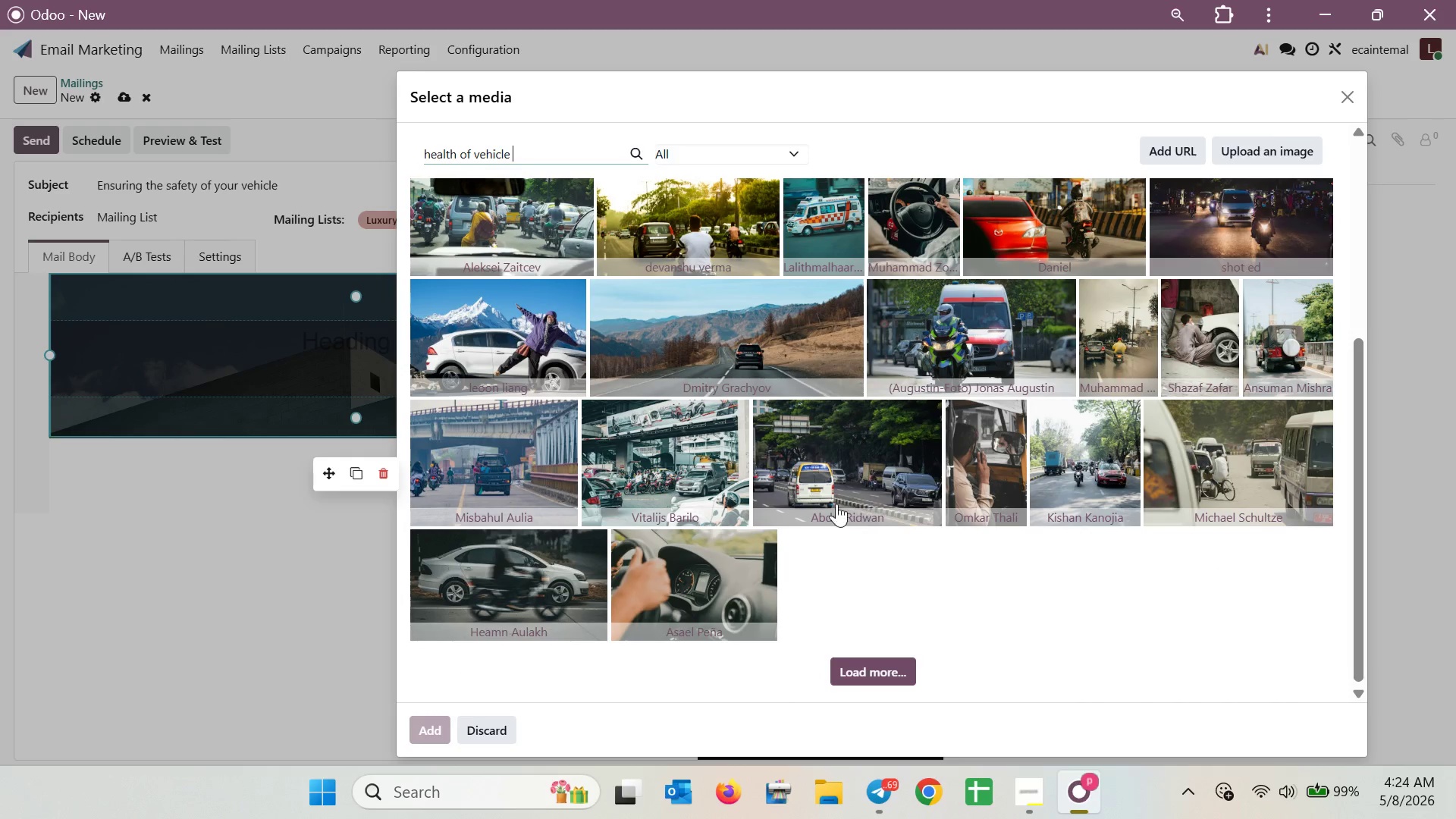 
wait(5.79)
 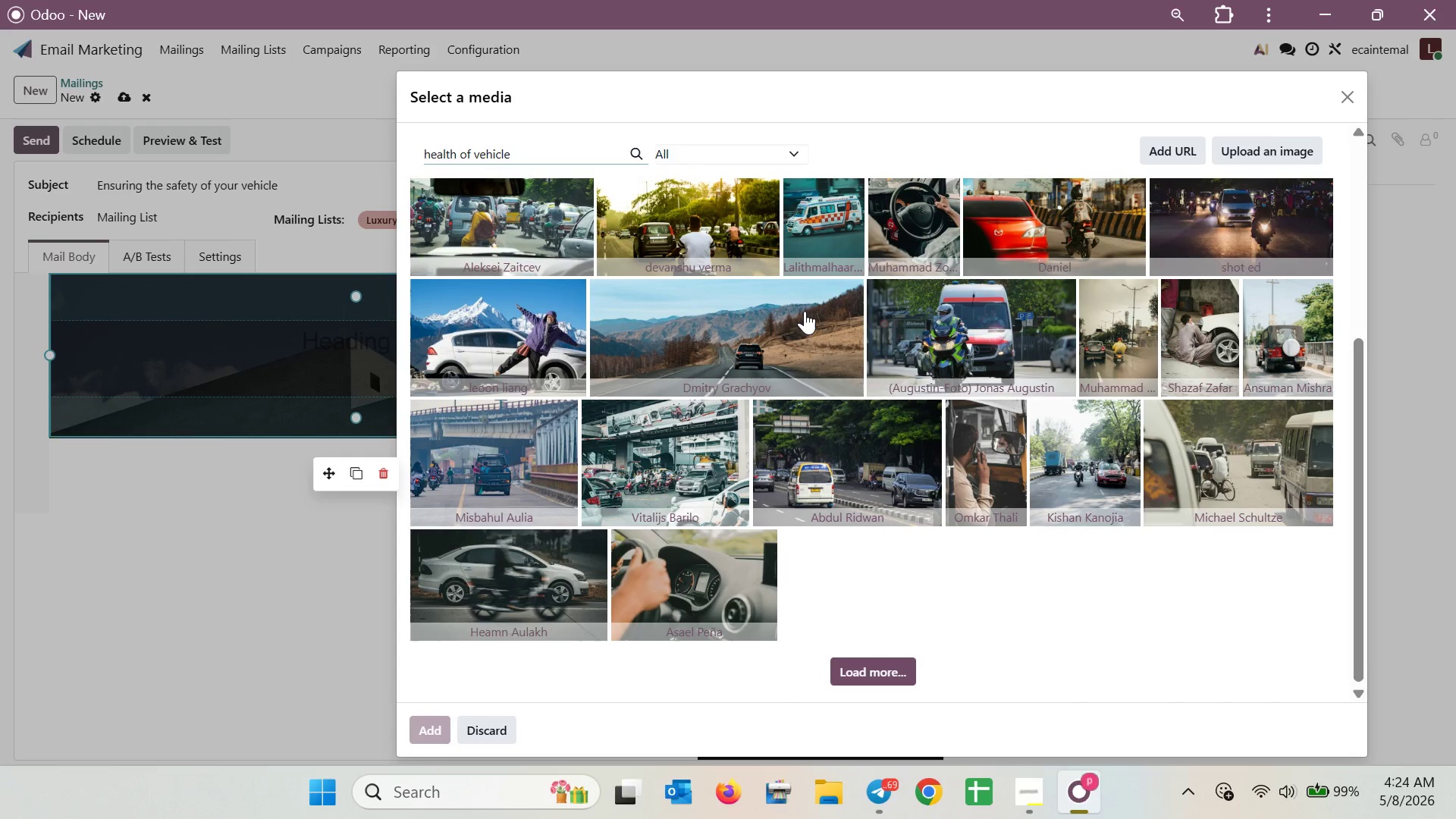 
left_click([705, 574])
 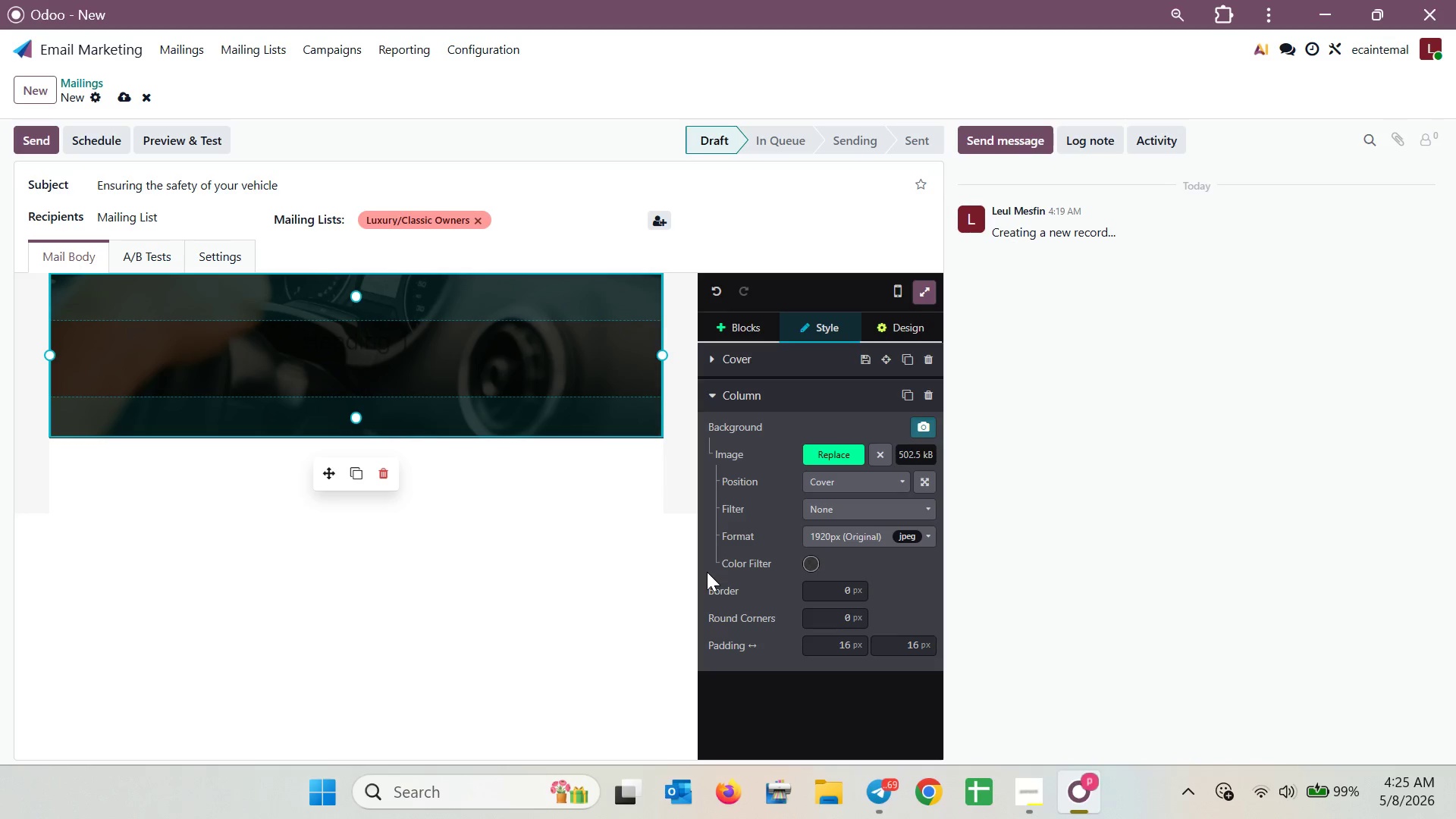 
wait(48.74)
 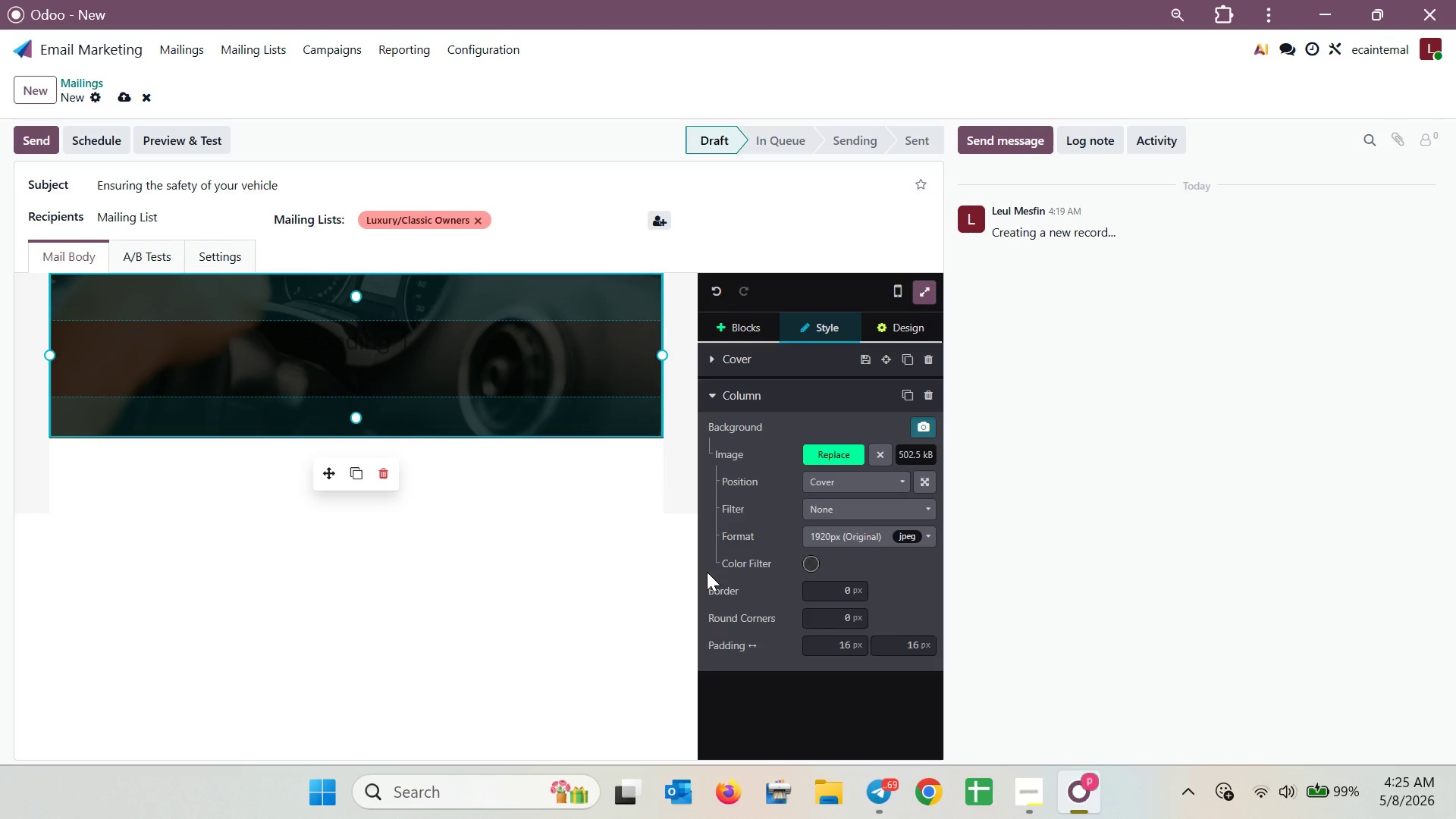 
type(Why your)
key(Backspace)
key(Backspace)
type(  )
 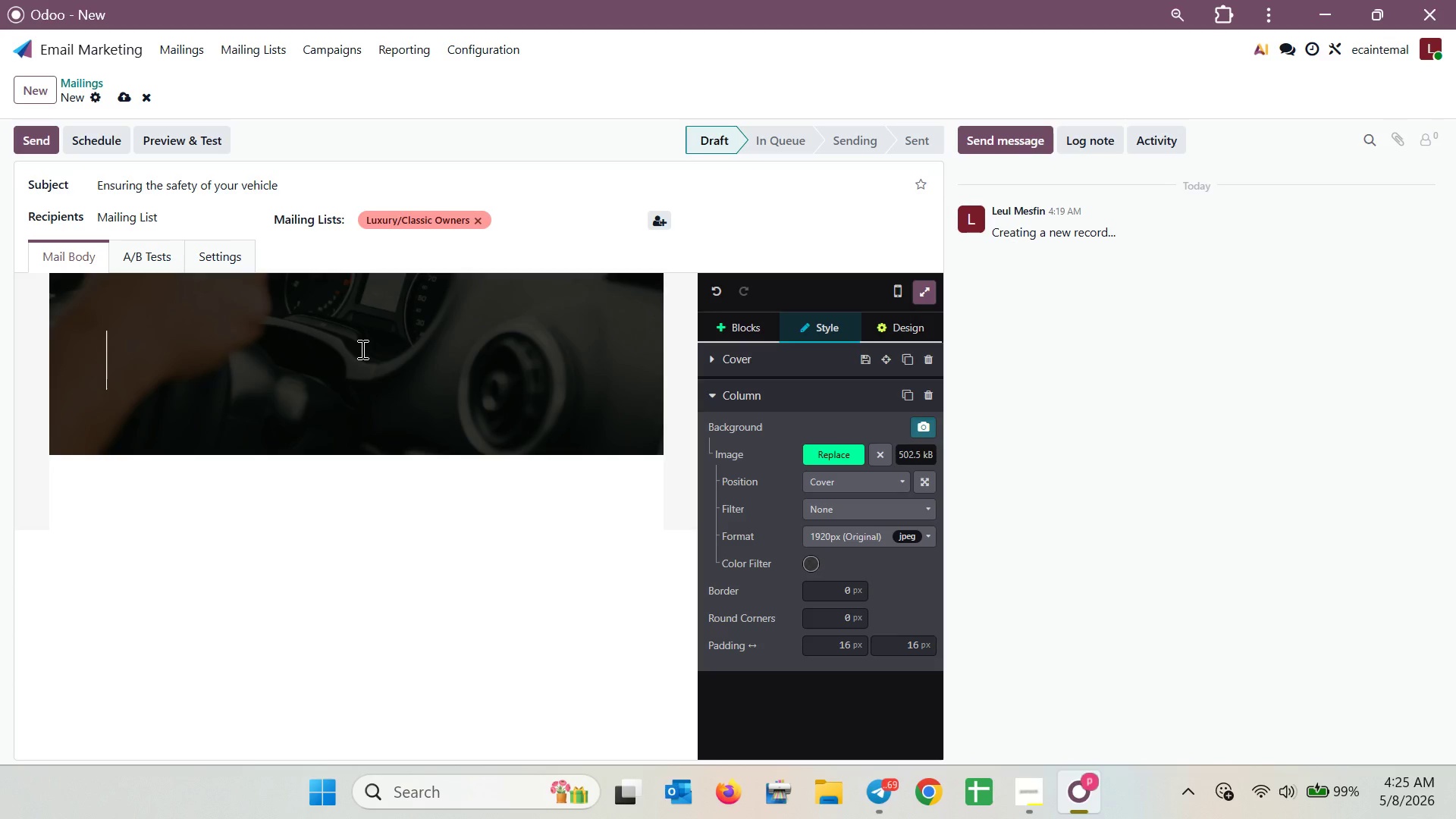 
hold_key(key=Space, duration=0.5)
 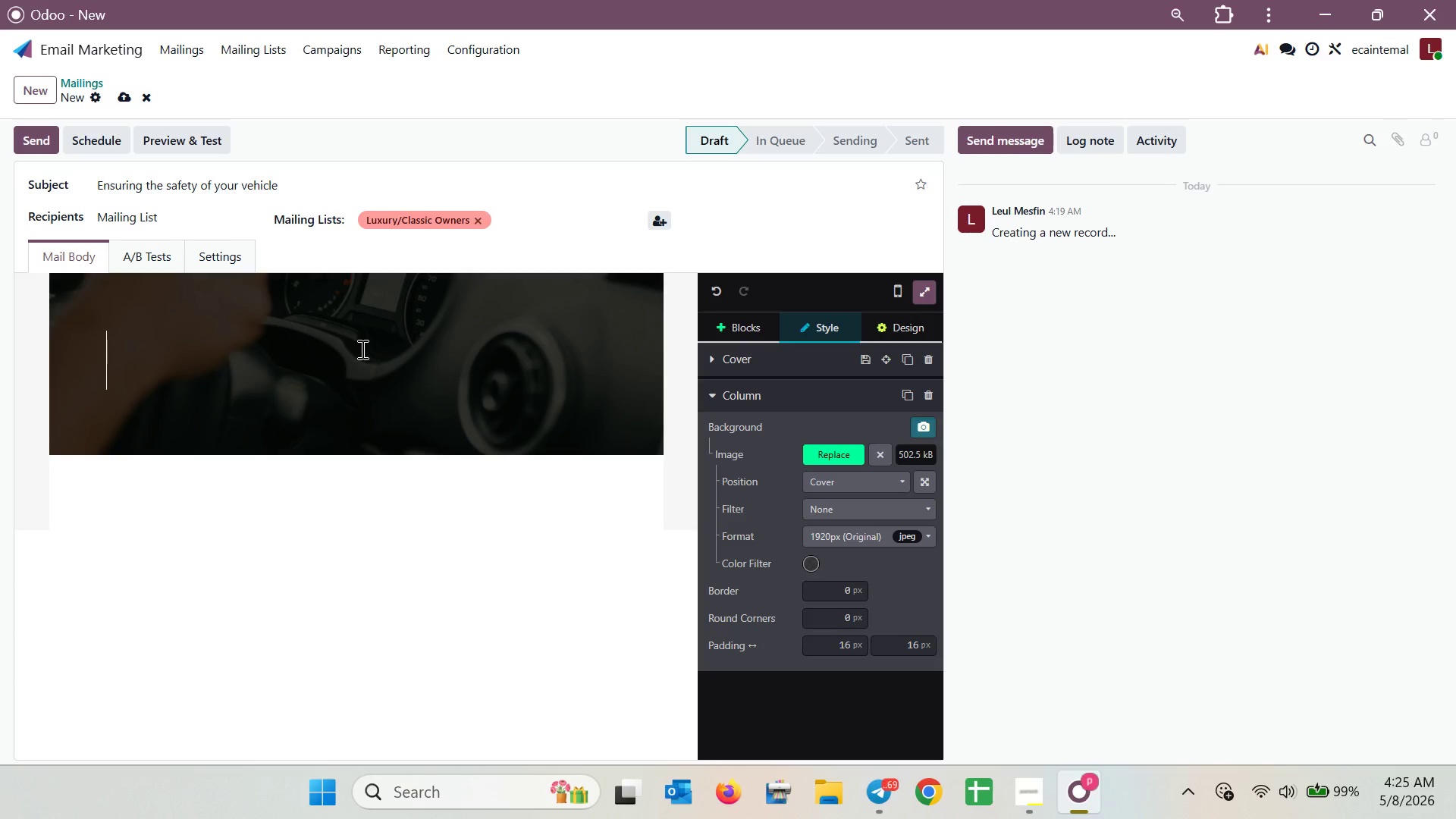 
key(Control+Z)
 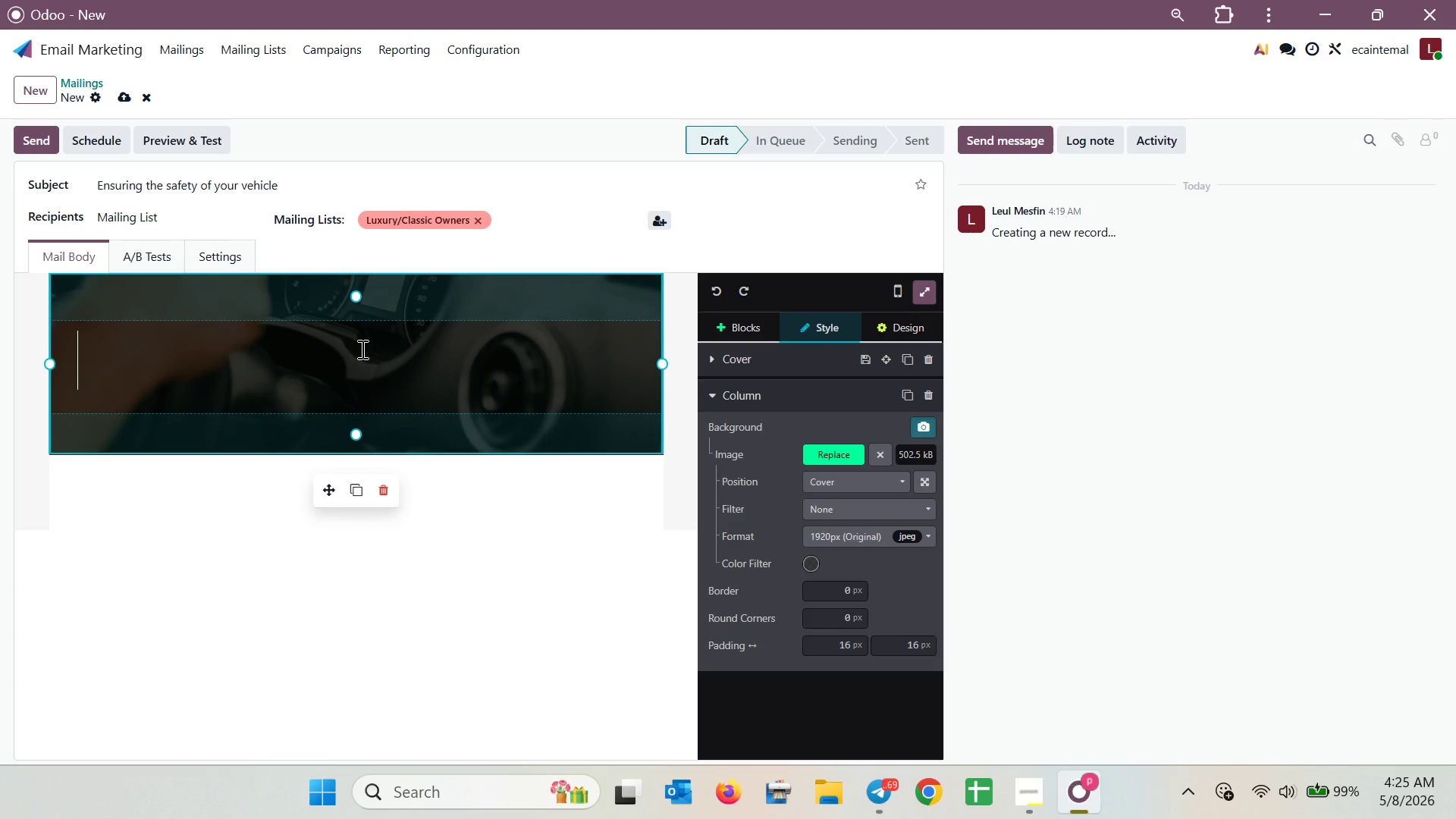 
key(Control+Z)
 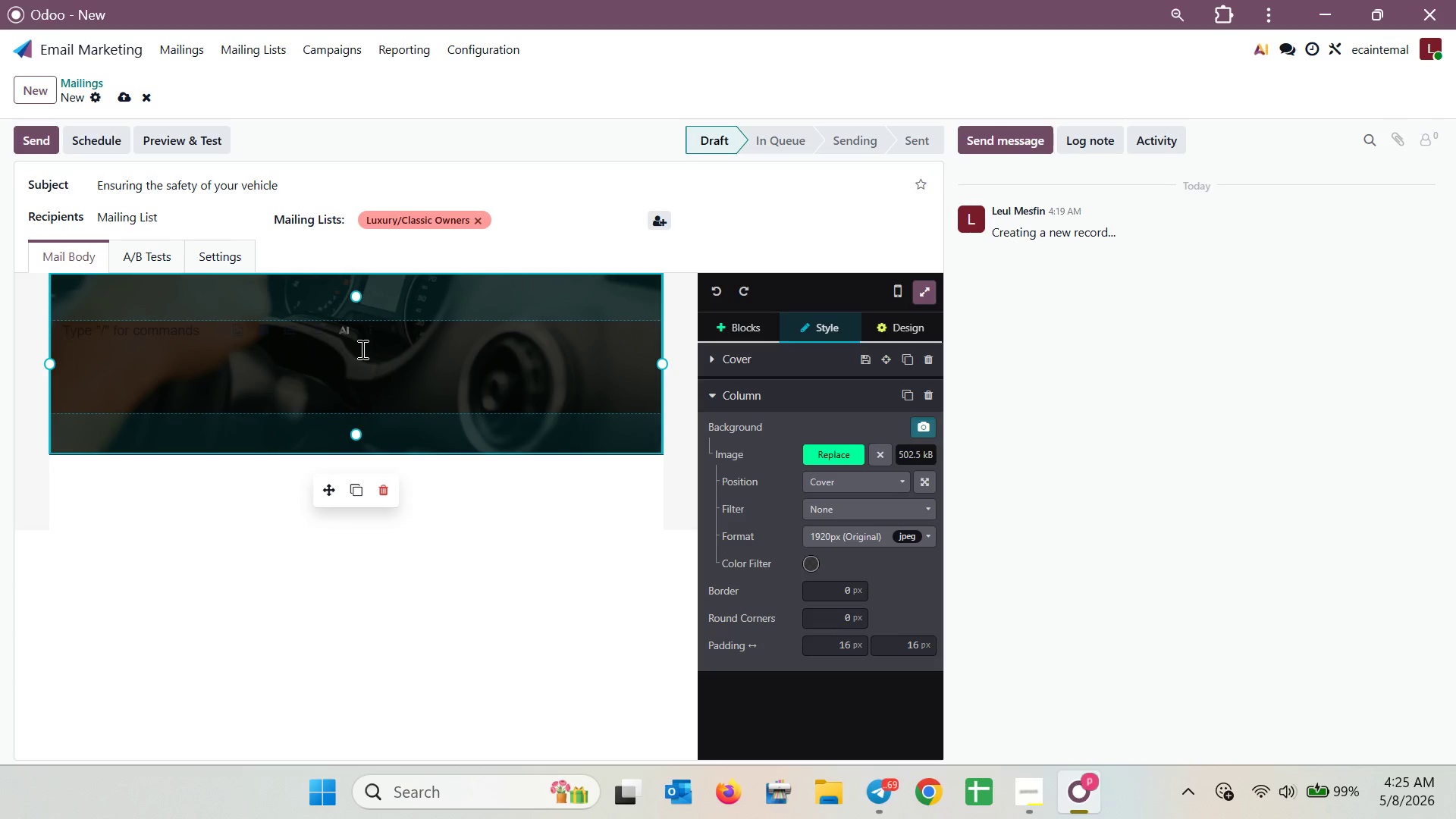 
key(Control+Z)
 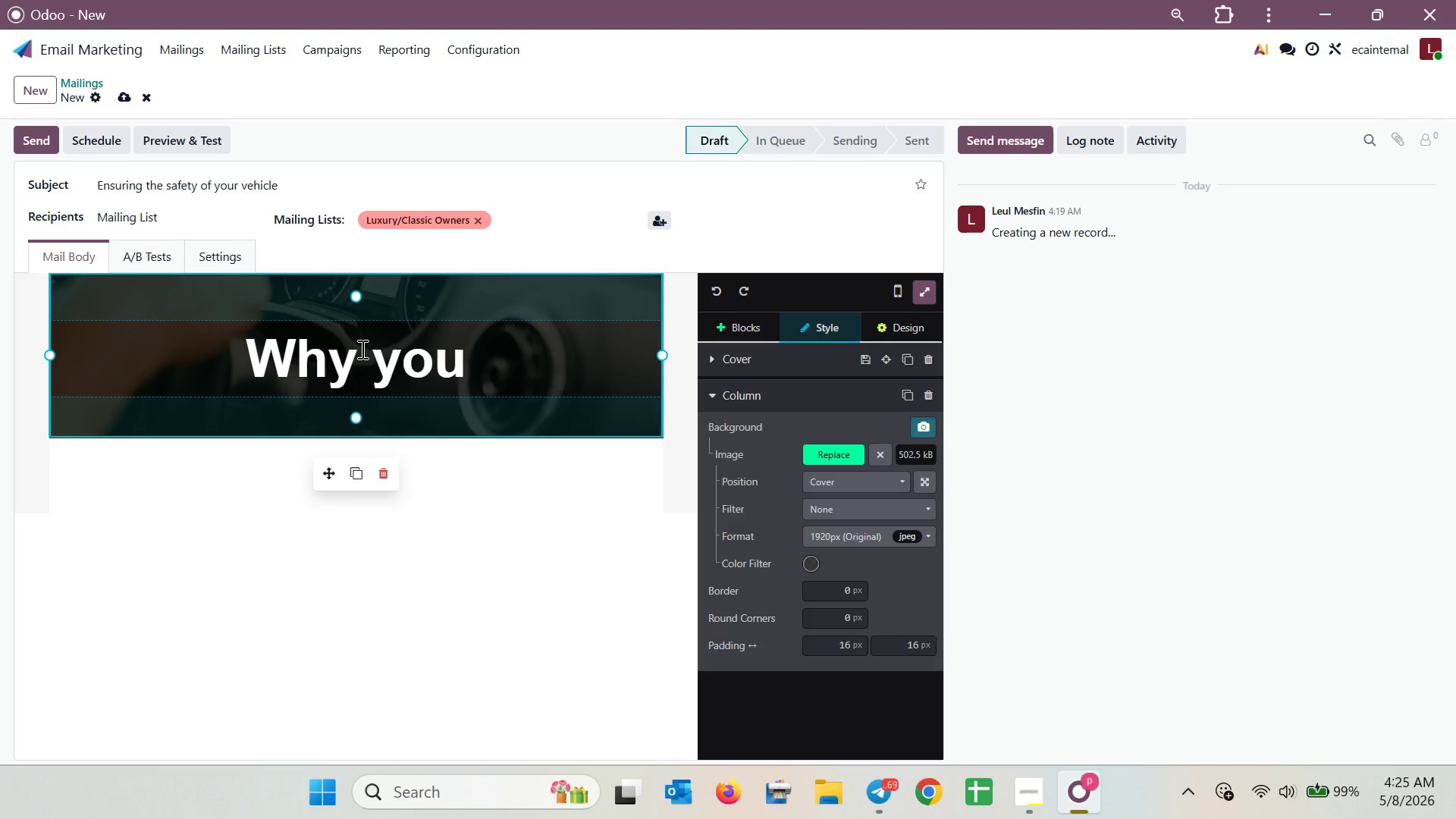 
key(Control+Z)
 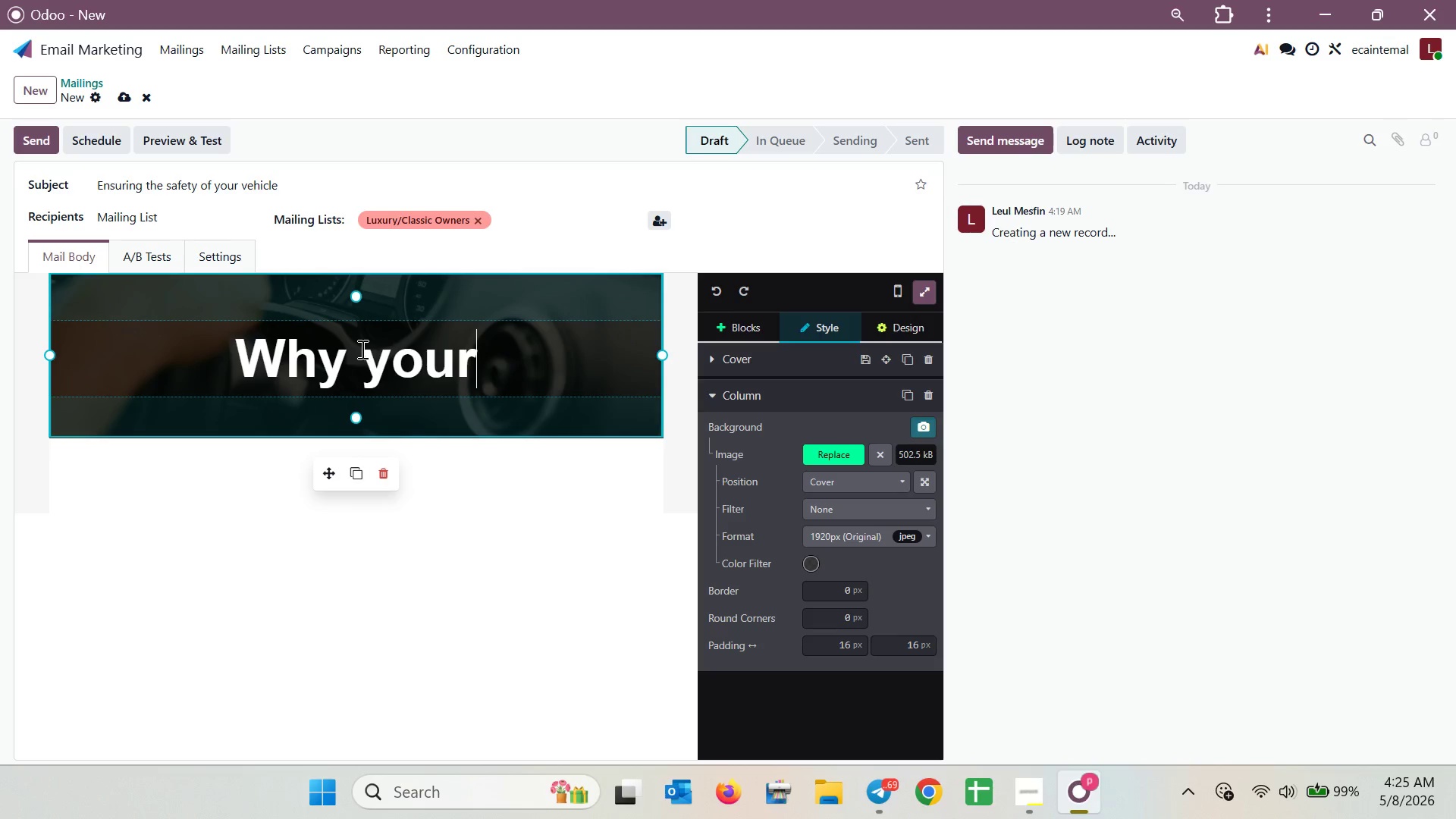 
key(Control+Z)
 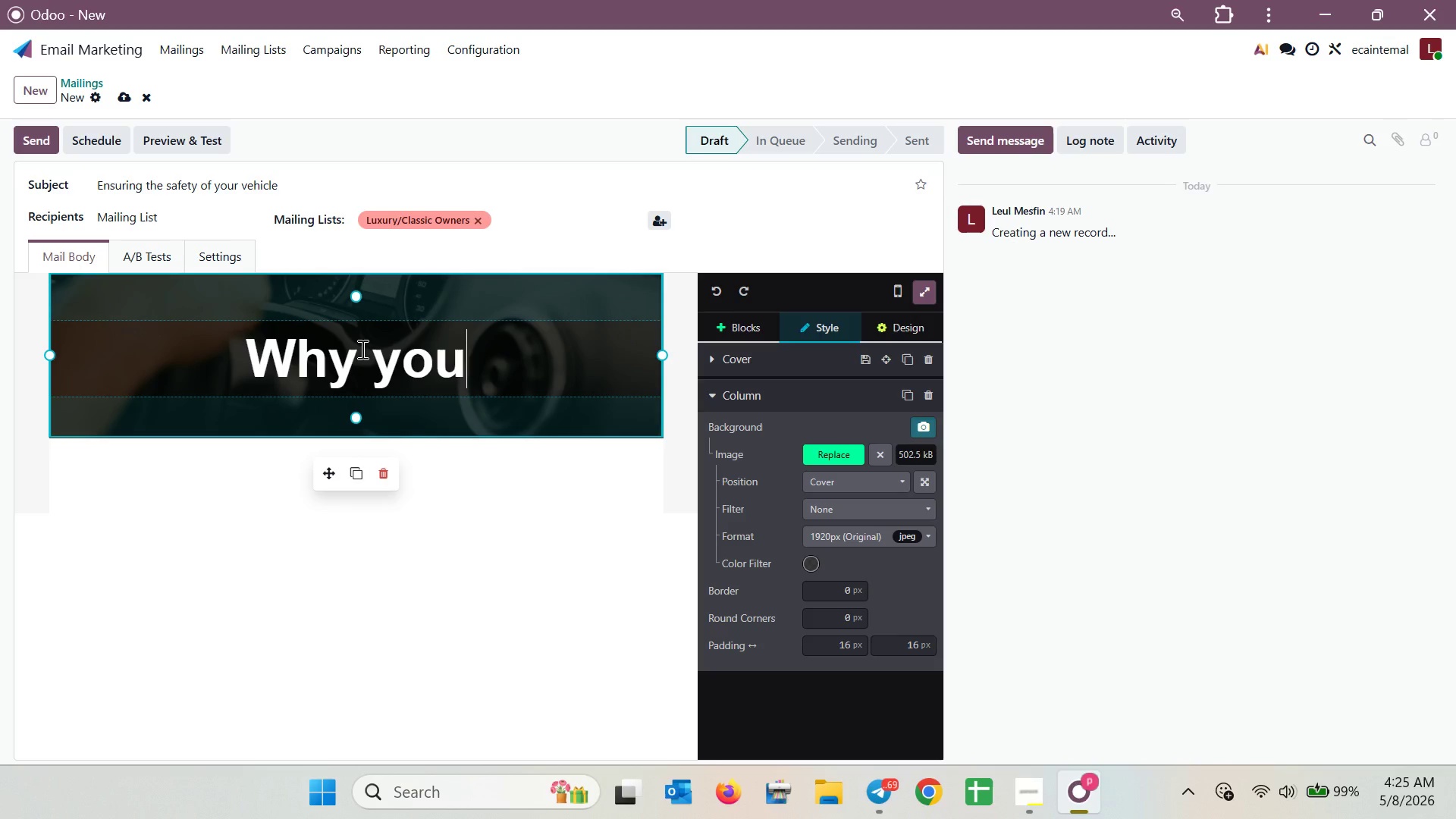 
key(Control+Z)
 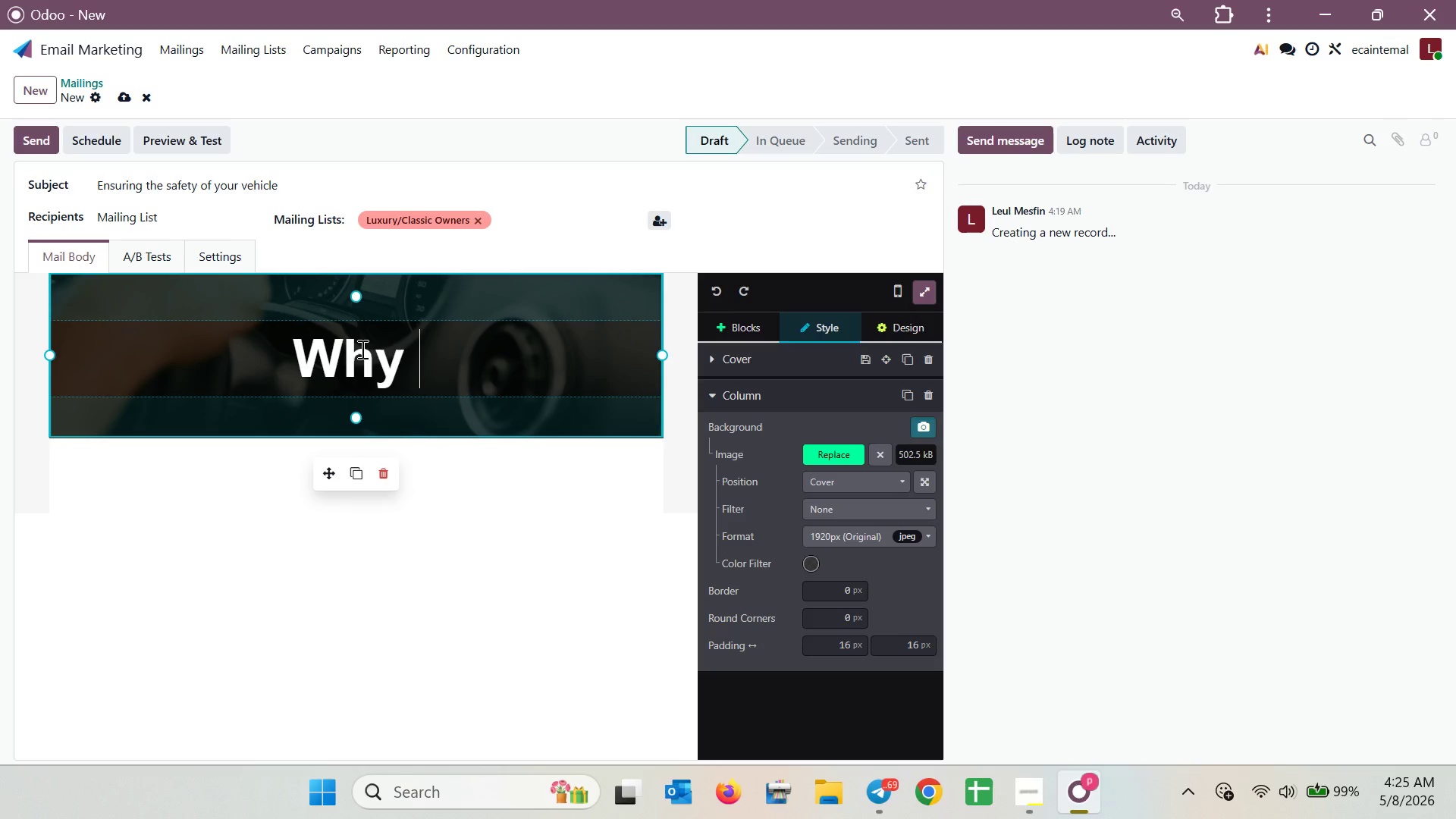 
key(Control+Z)
 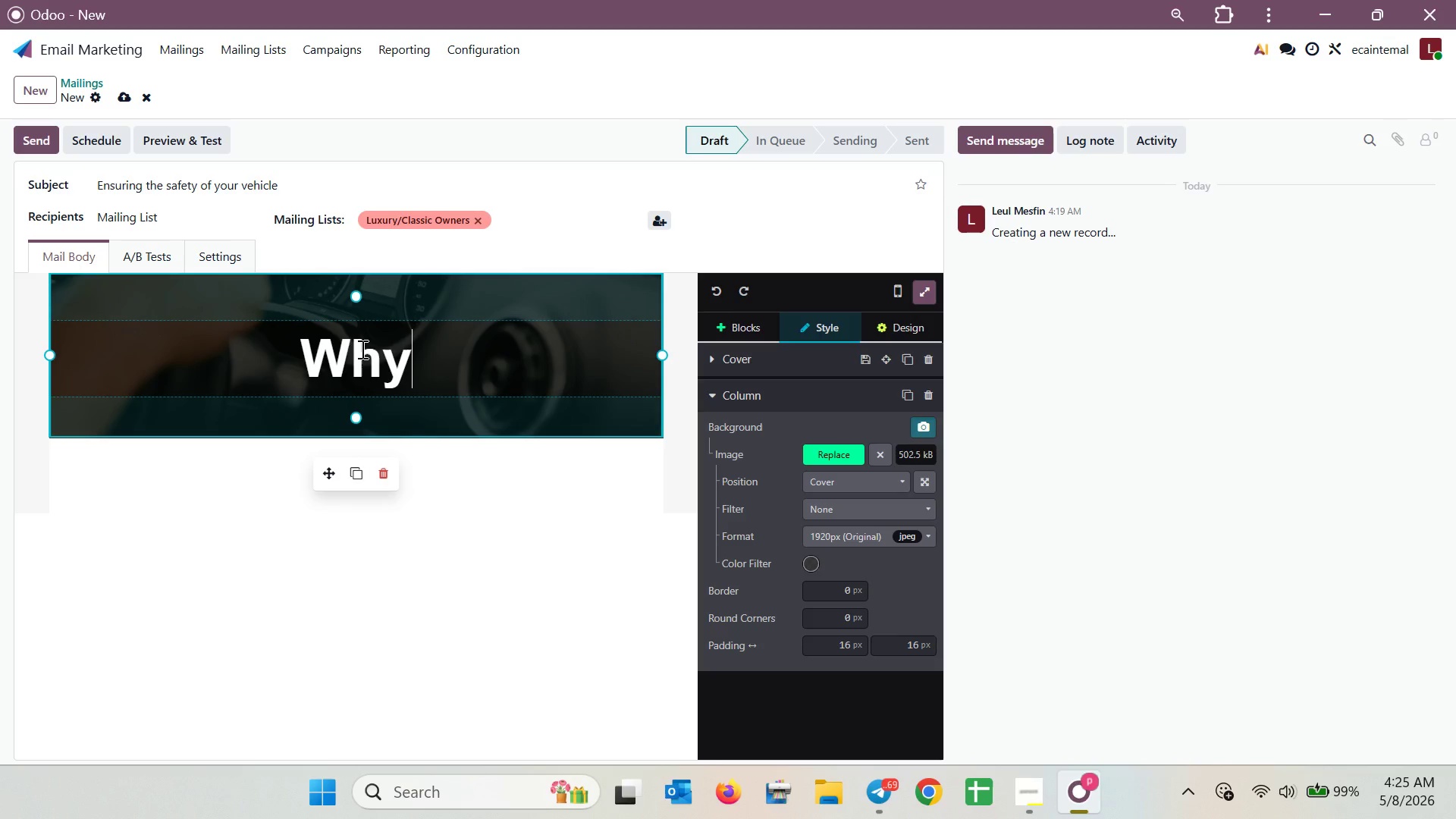 
key(Control+Z)
 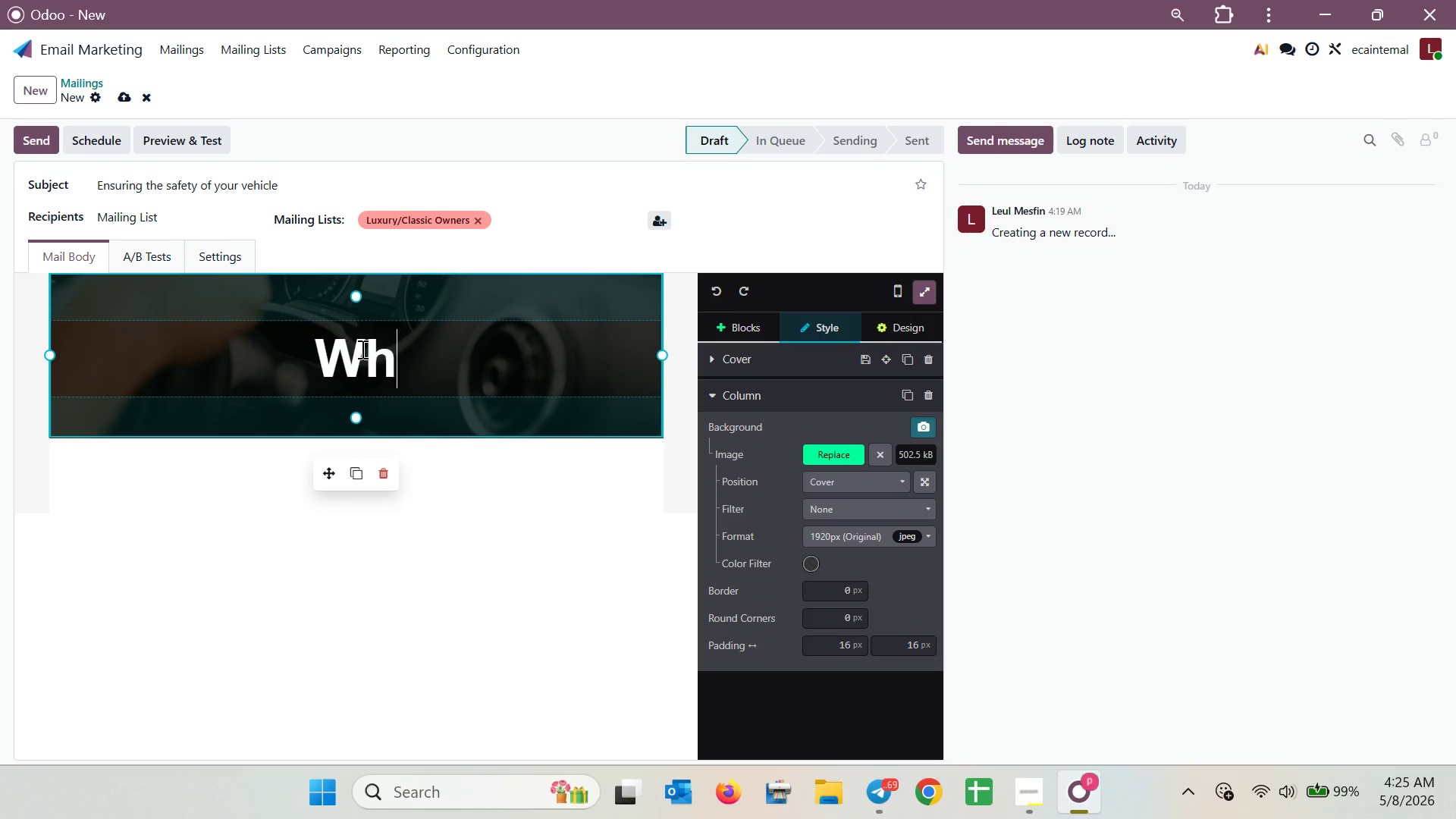 
key(Control+Z)
 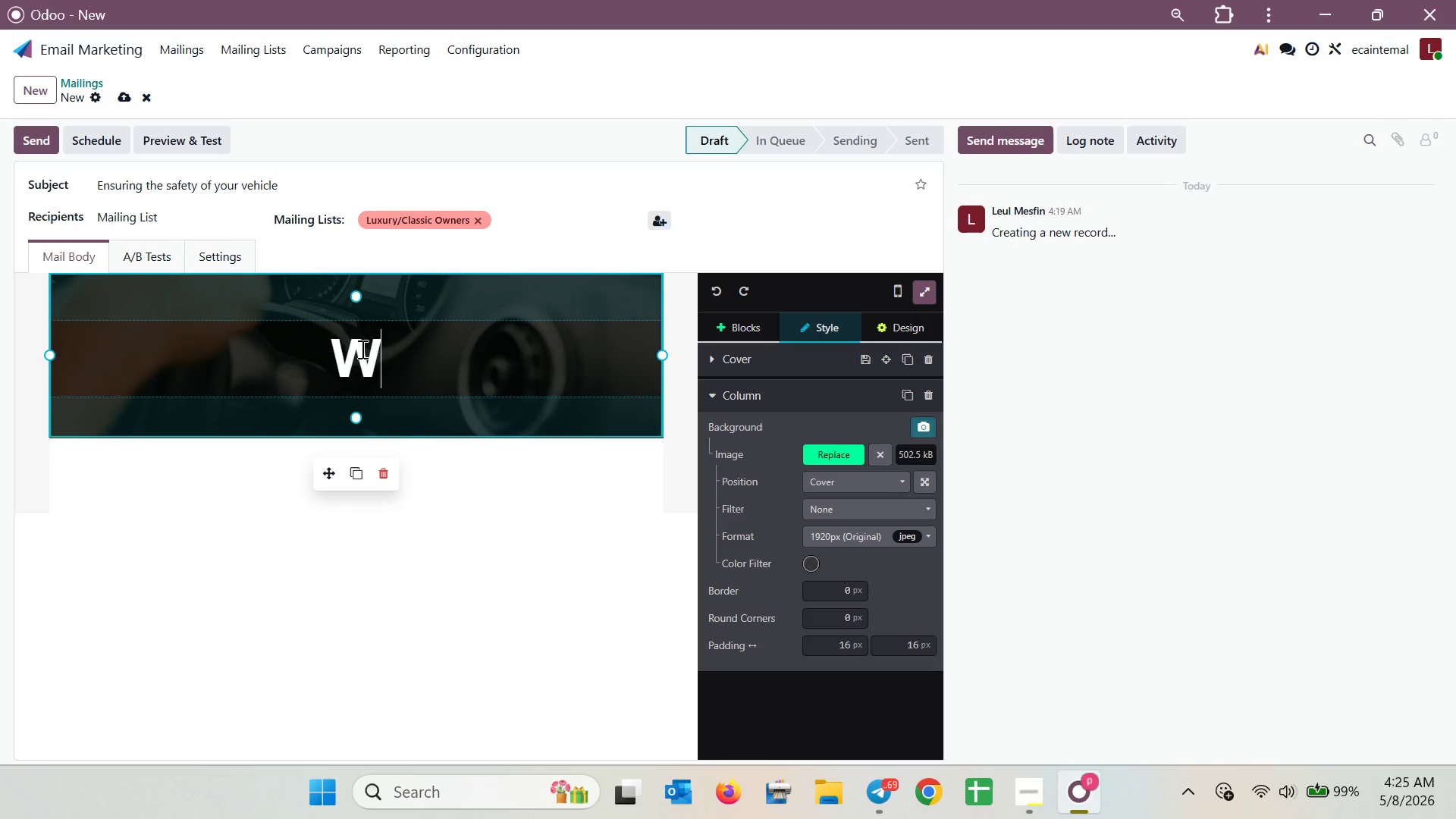 
key(Control+Z)
 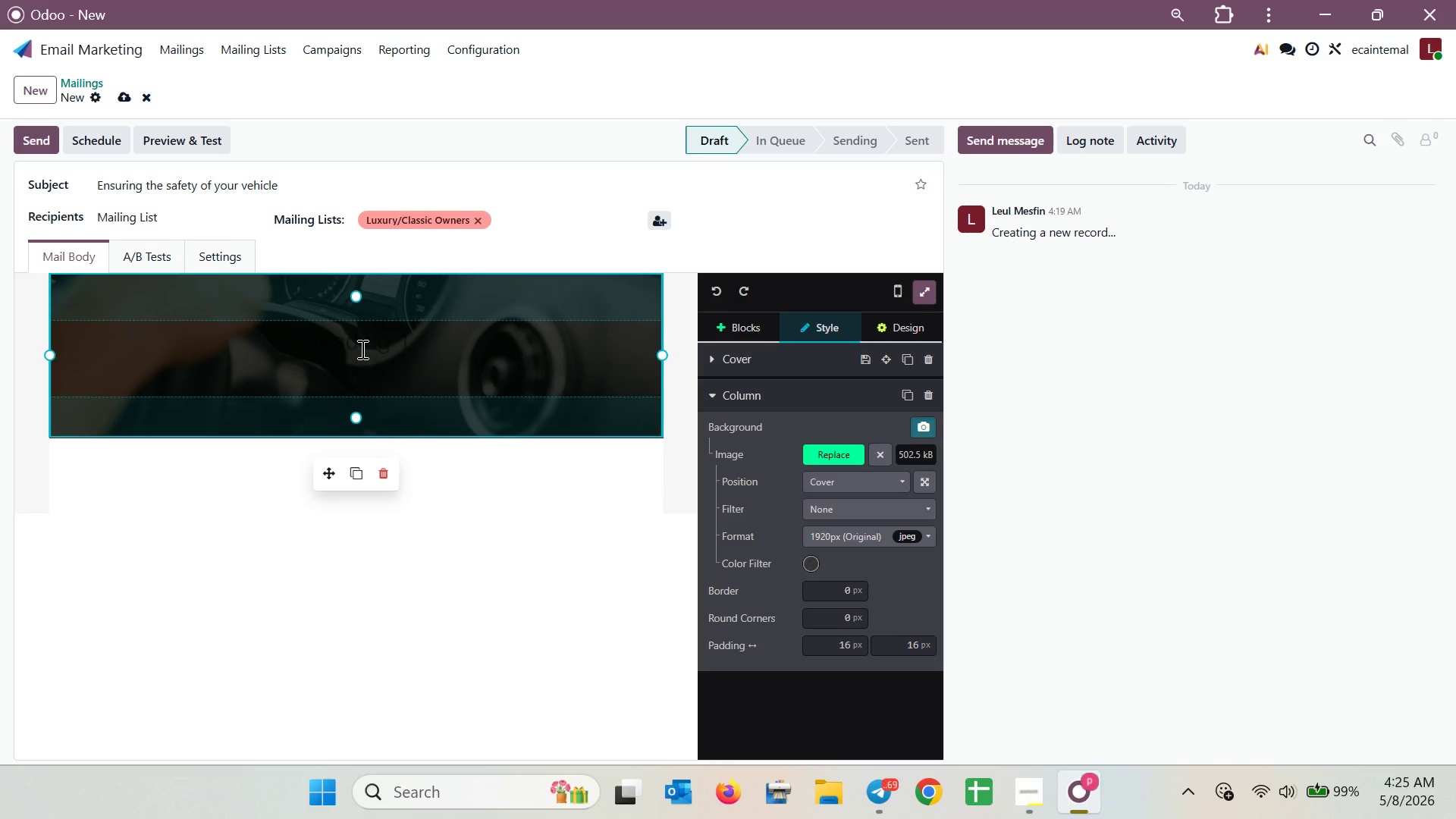 
wait(10.14)
 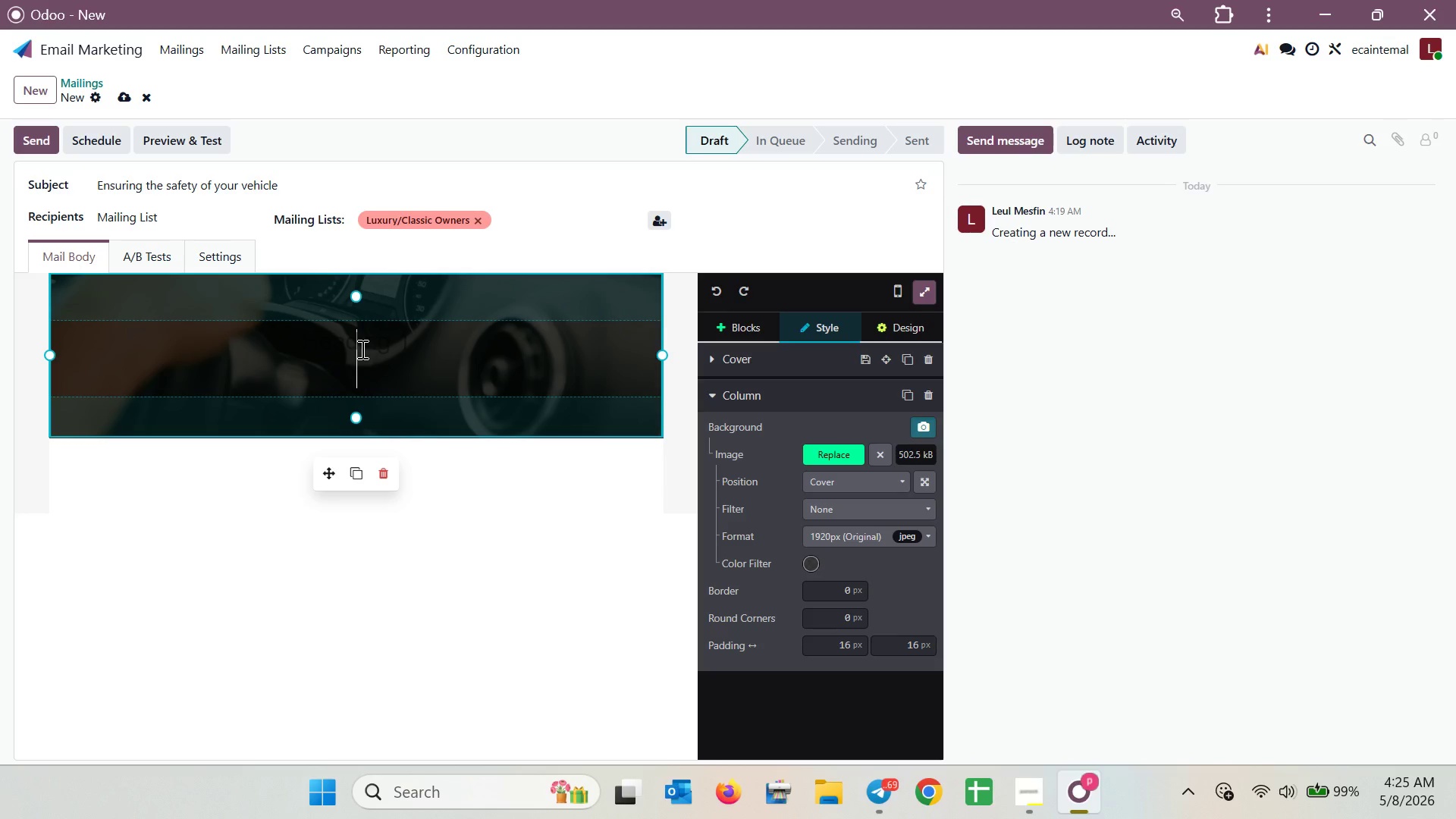 
type(Se)
 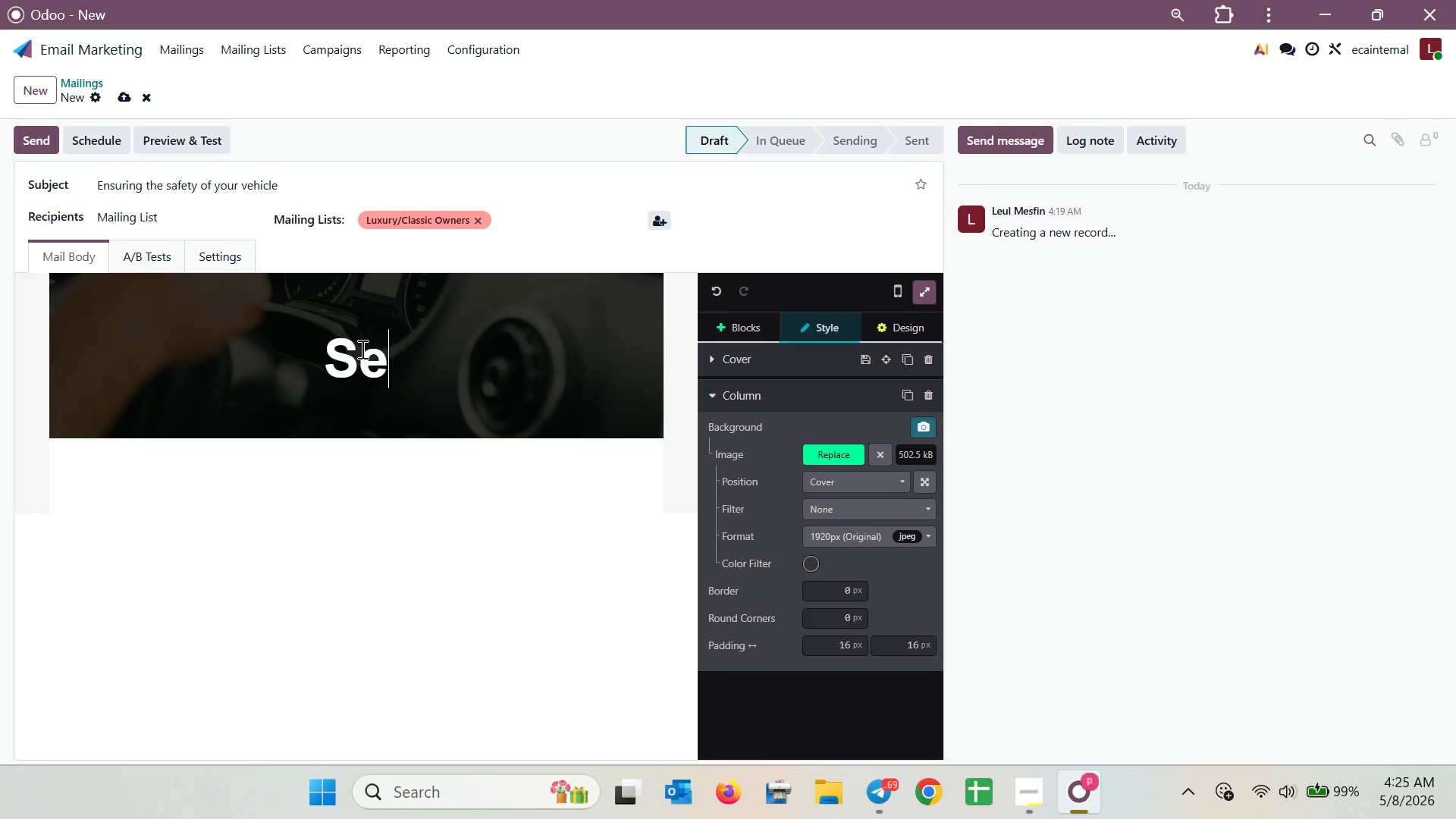 
wait(7.75)
 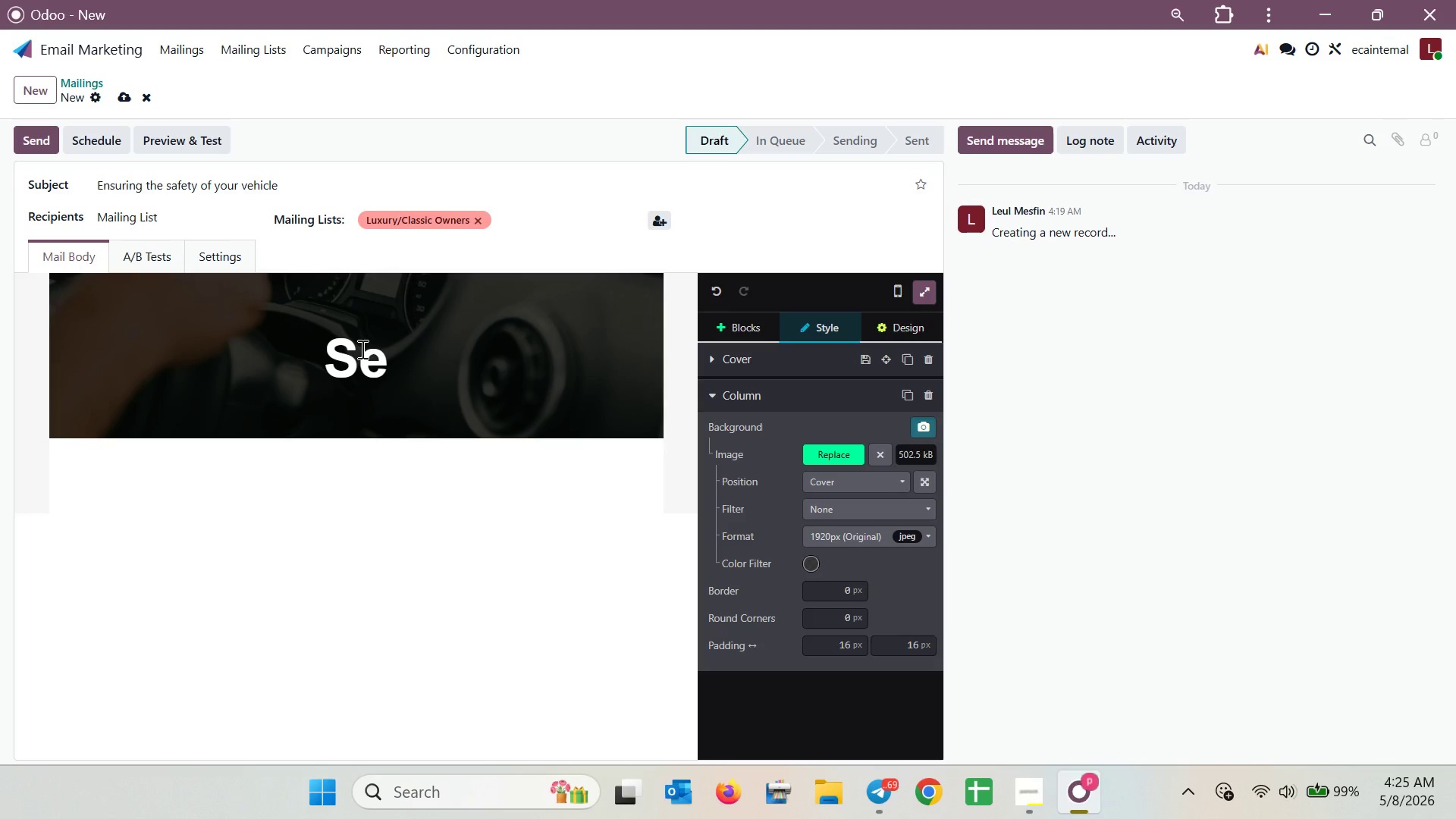 
key(Backspace)
type(afty)
key(Backspace)
key(Backspace)
type(ety and hea)
key(Backspace)
key(Backspace)
key(Backspace)
key(Backspace)
type( )
 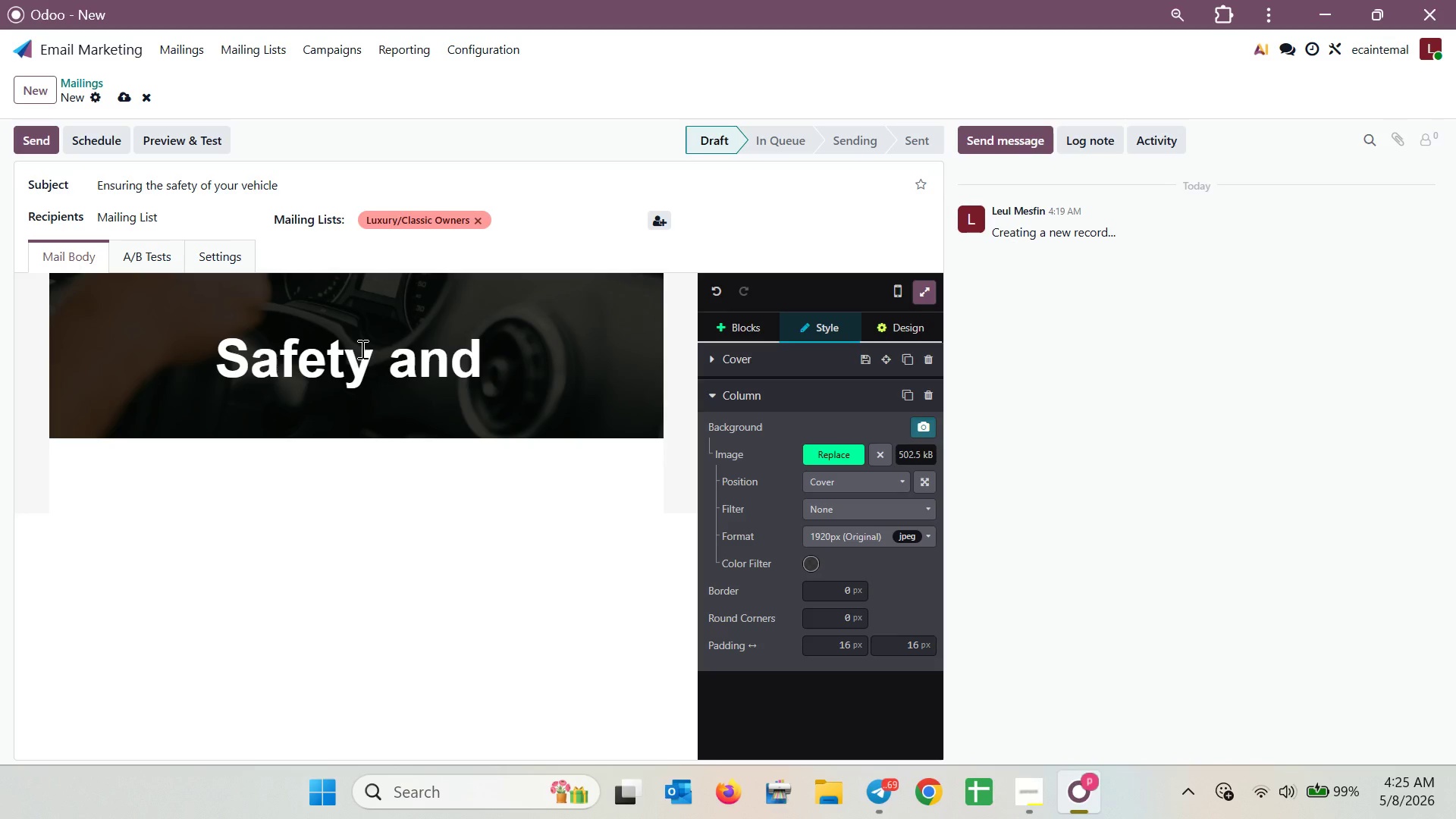 
key(Control+H)
 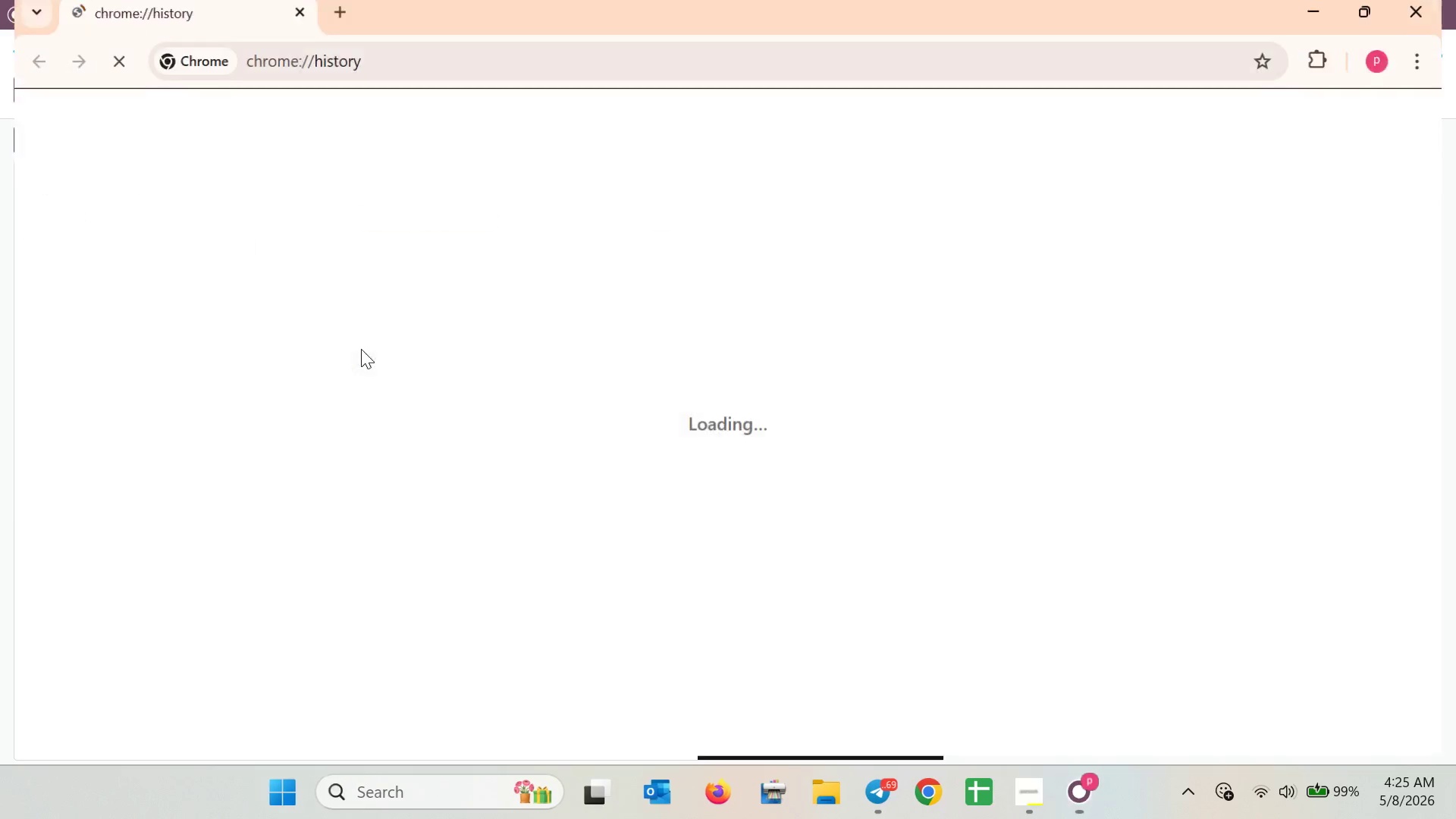 
key(E)
 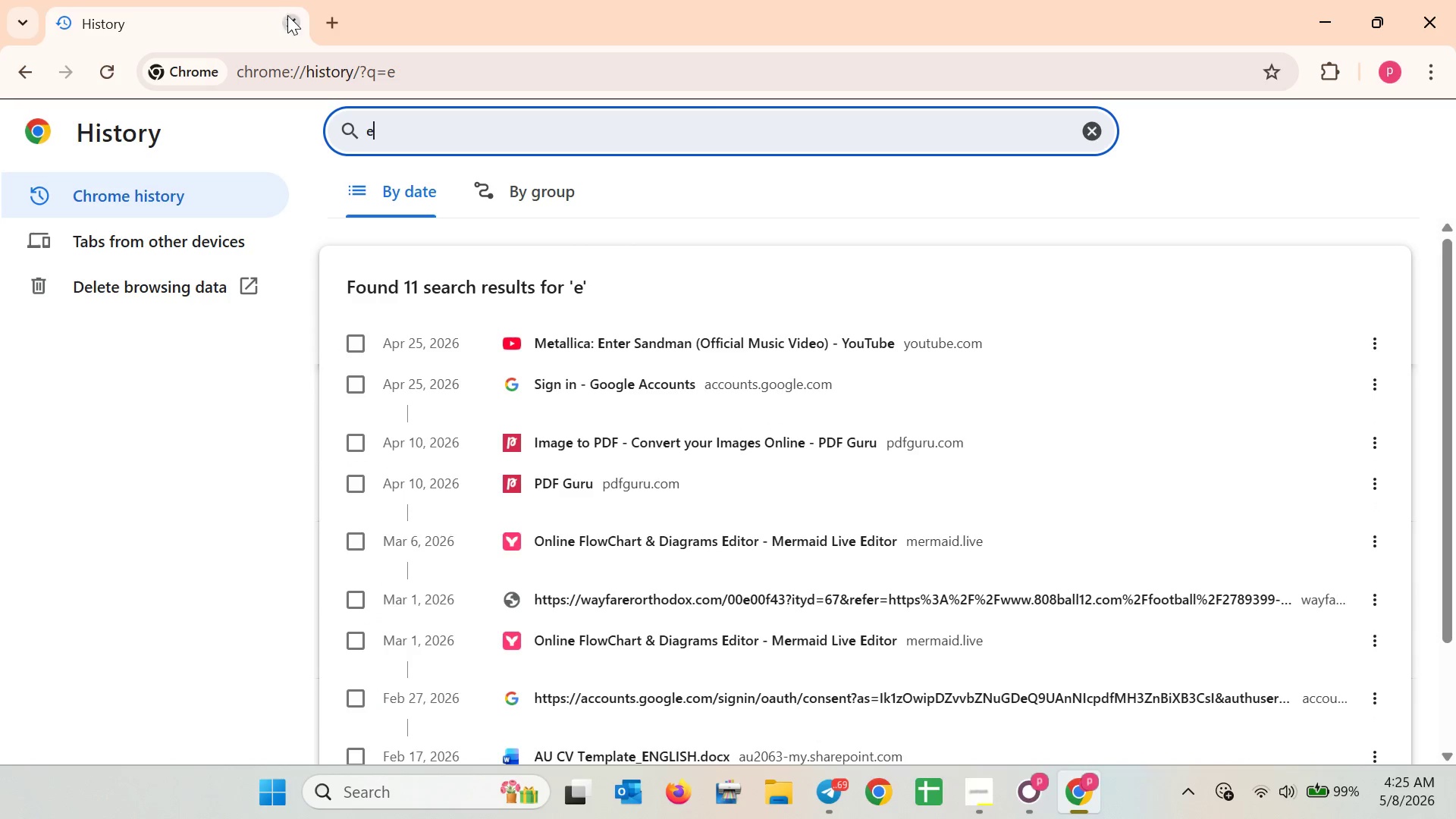 
left_click([290, 16])
 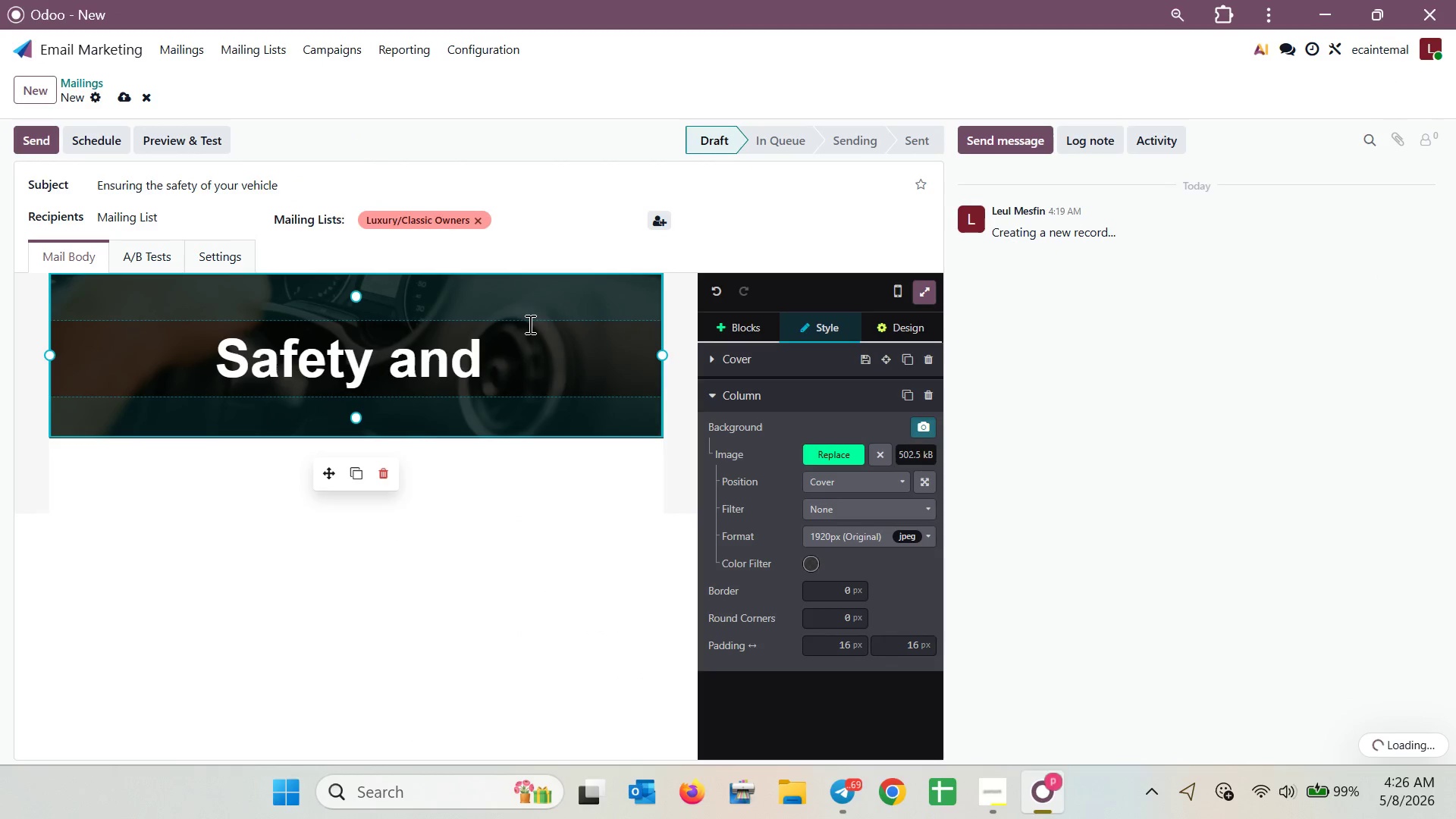 
type(Health)
 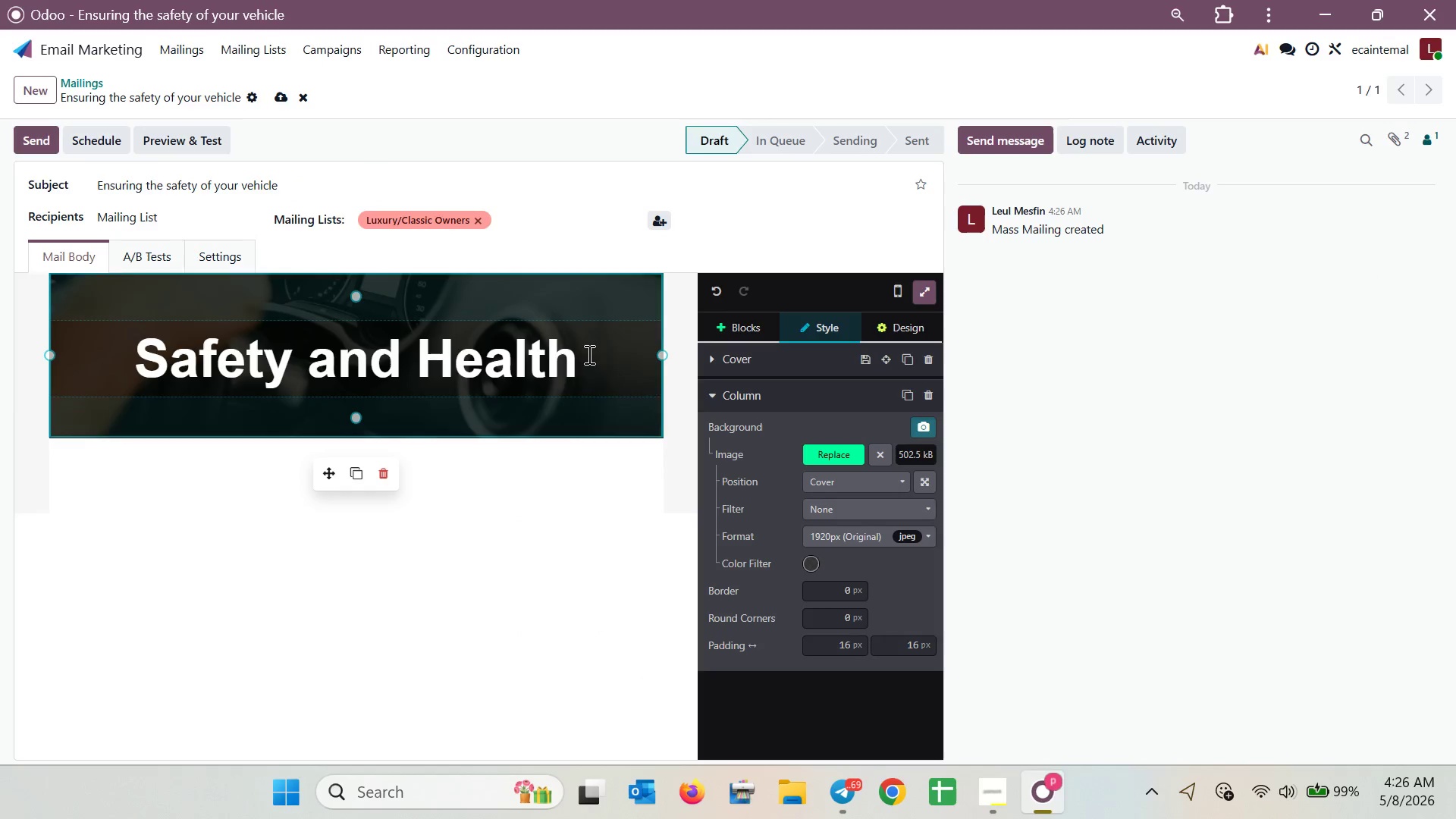 
left_click([525, 489])
 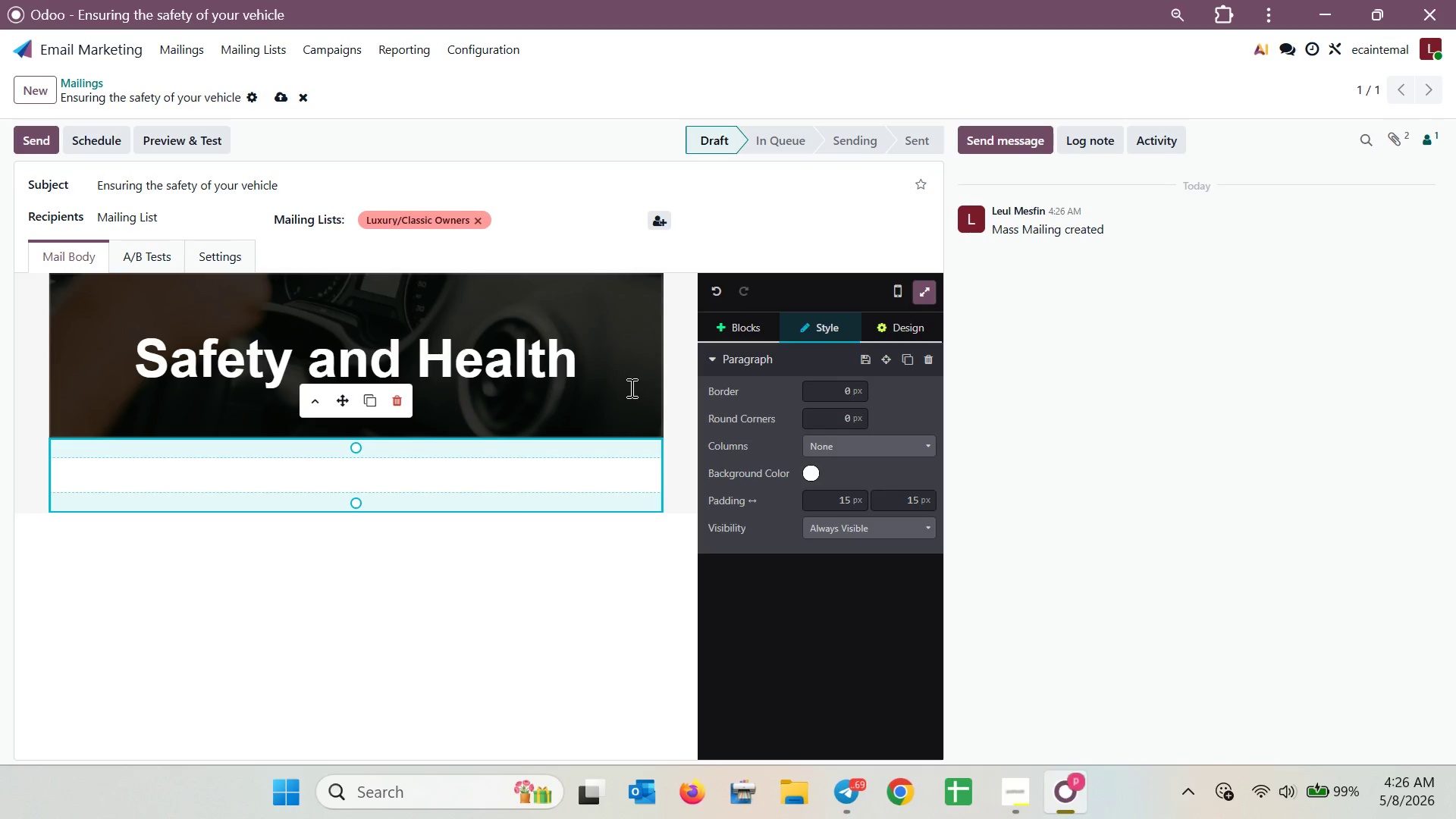 
left_click([614, 369])
 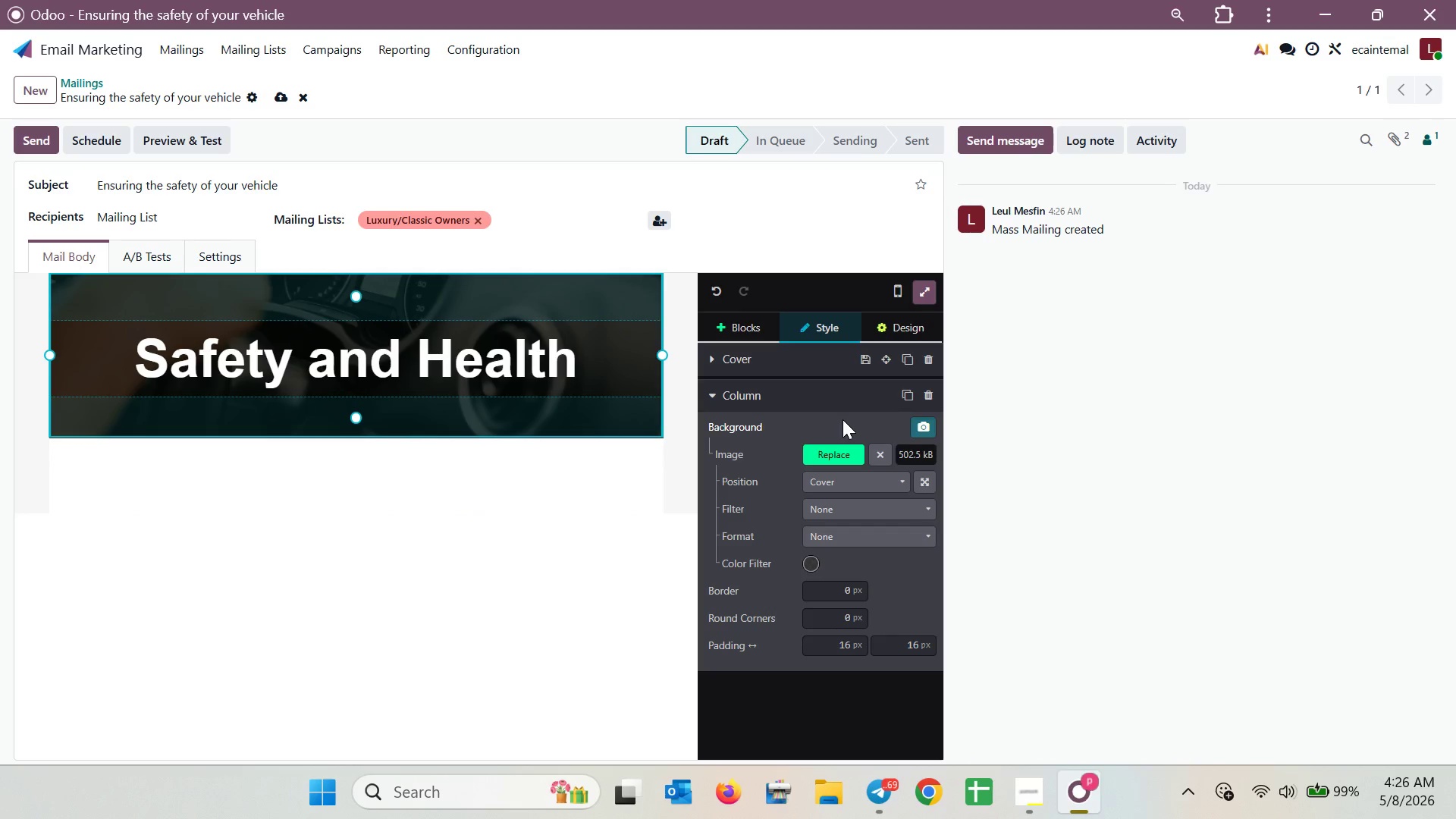 
wait(6.56)
 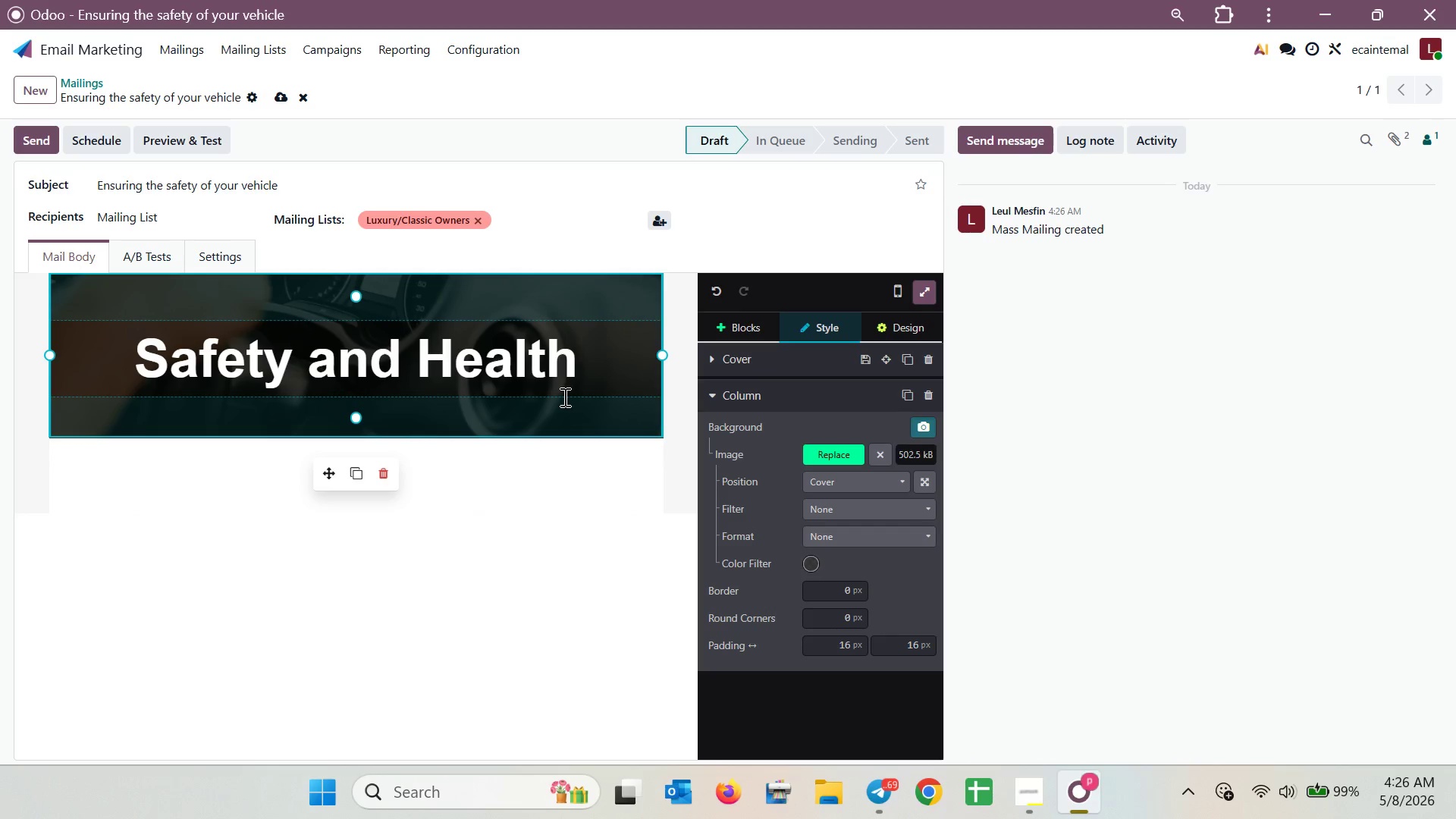 
left_click([497, 493])
 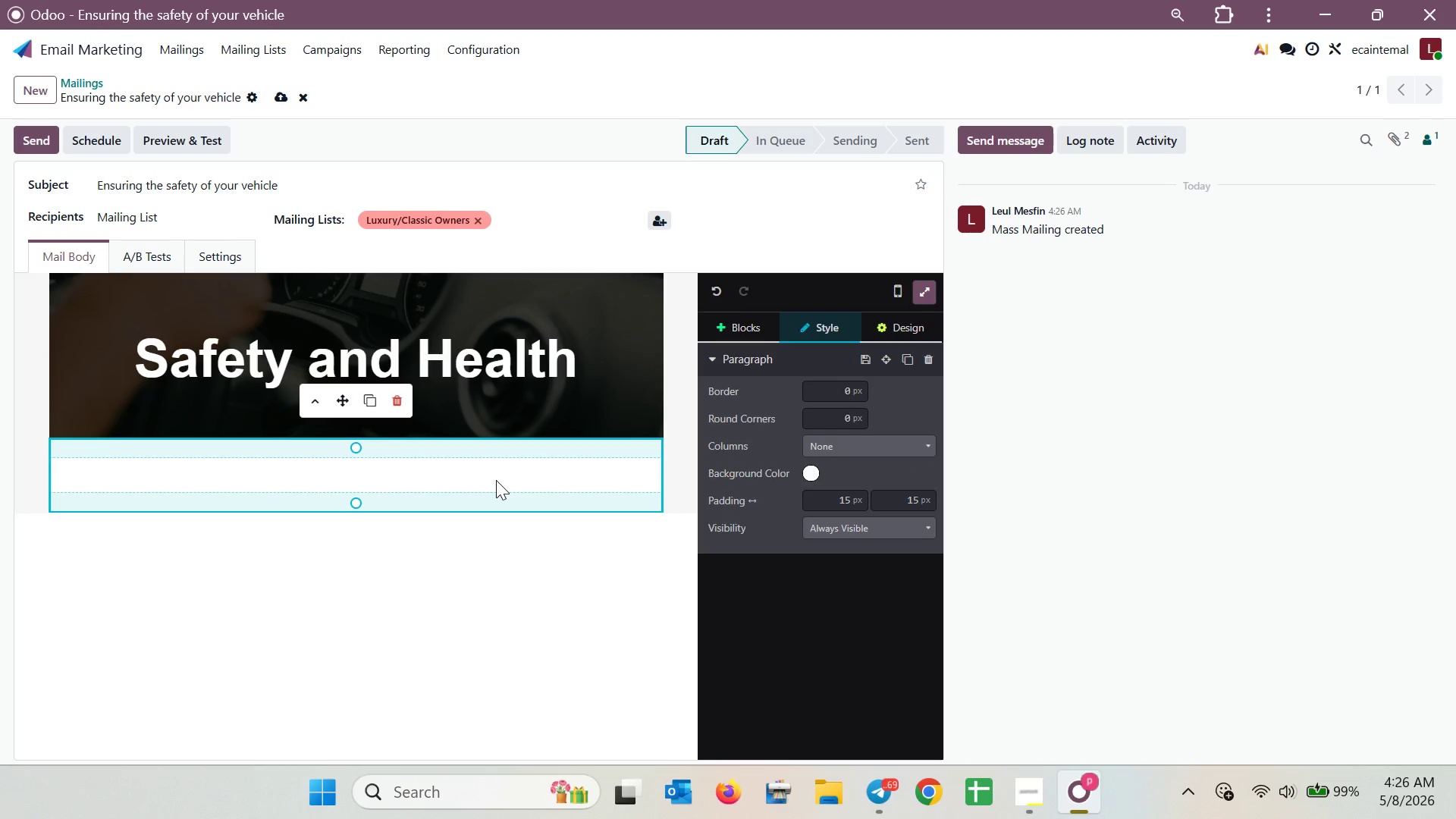 
left_click([496, 479])
 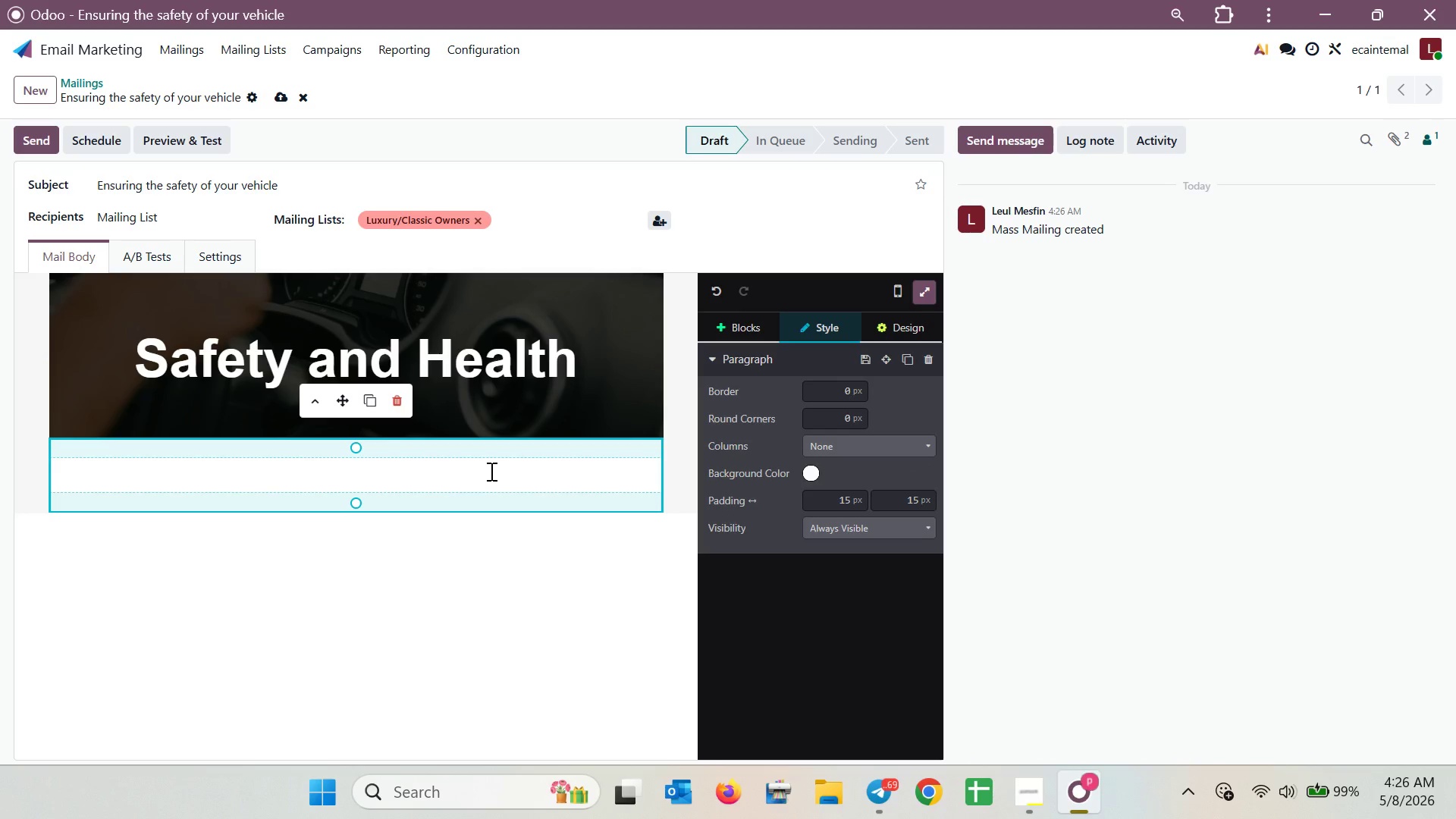 
left_click([490, 471])
 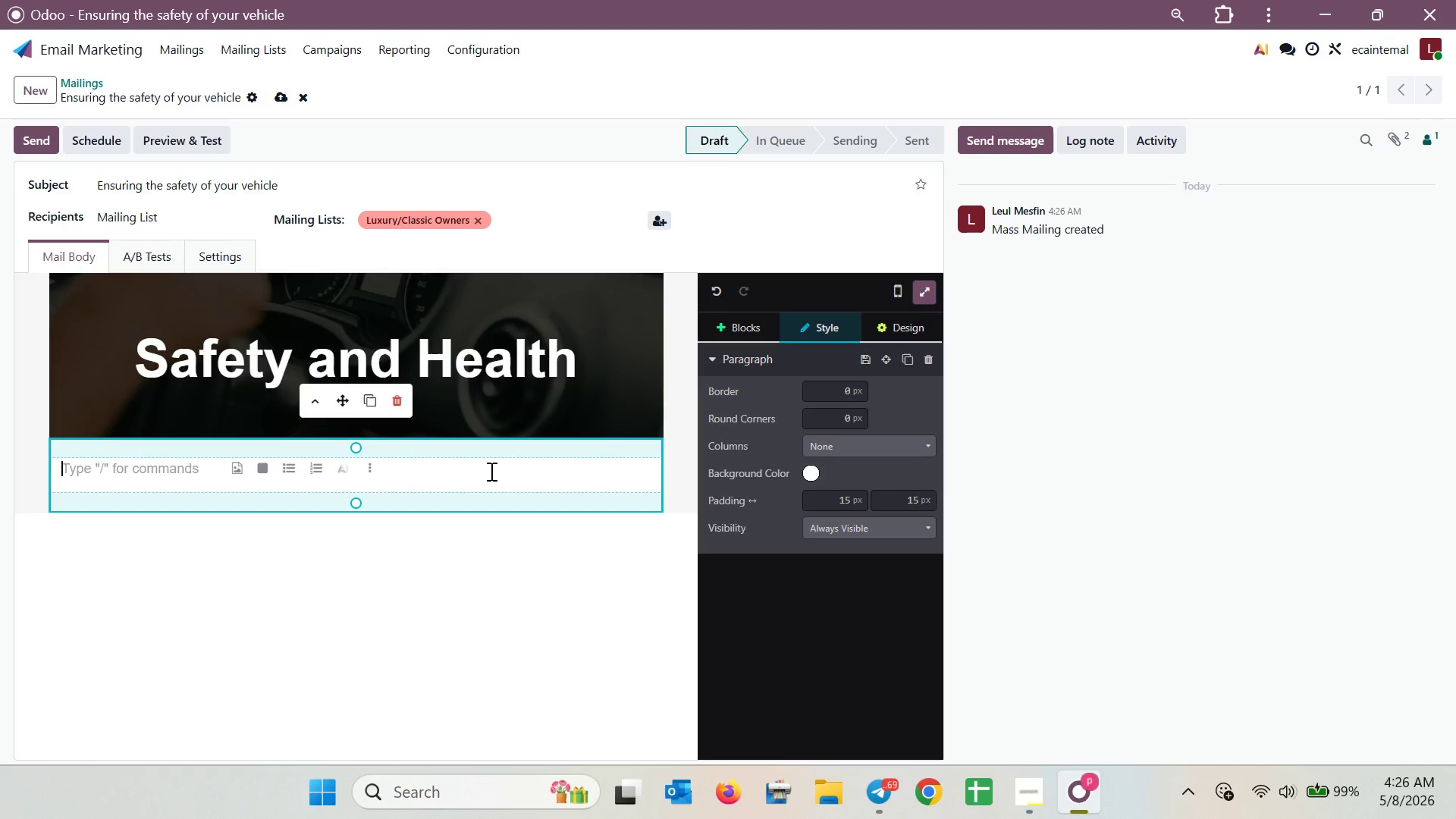 
wait(28.69)
 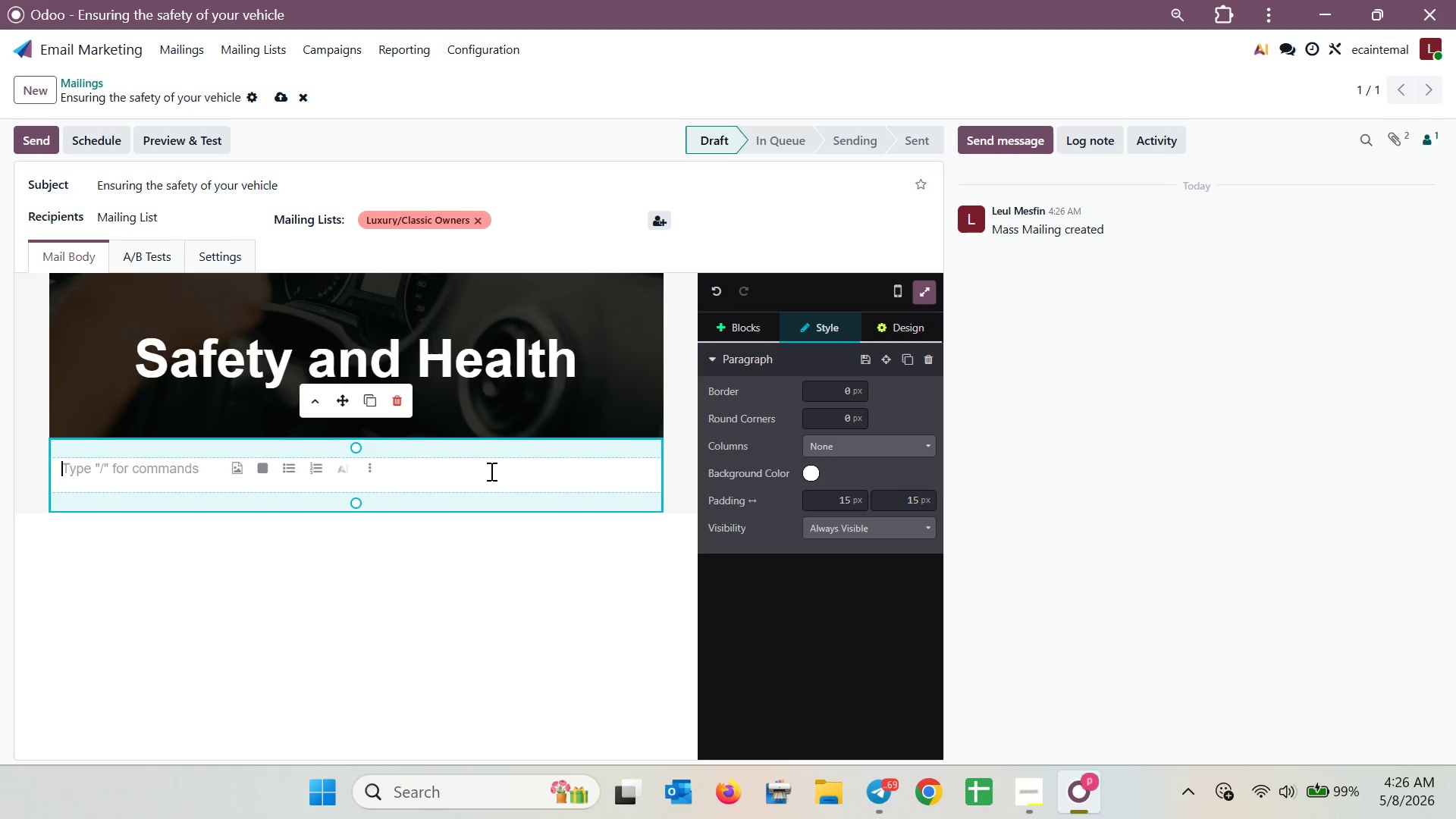 
left_click([598, 377])
 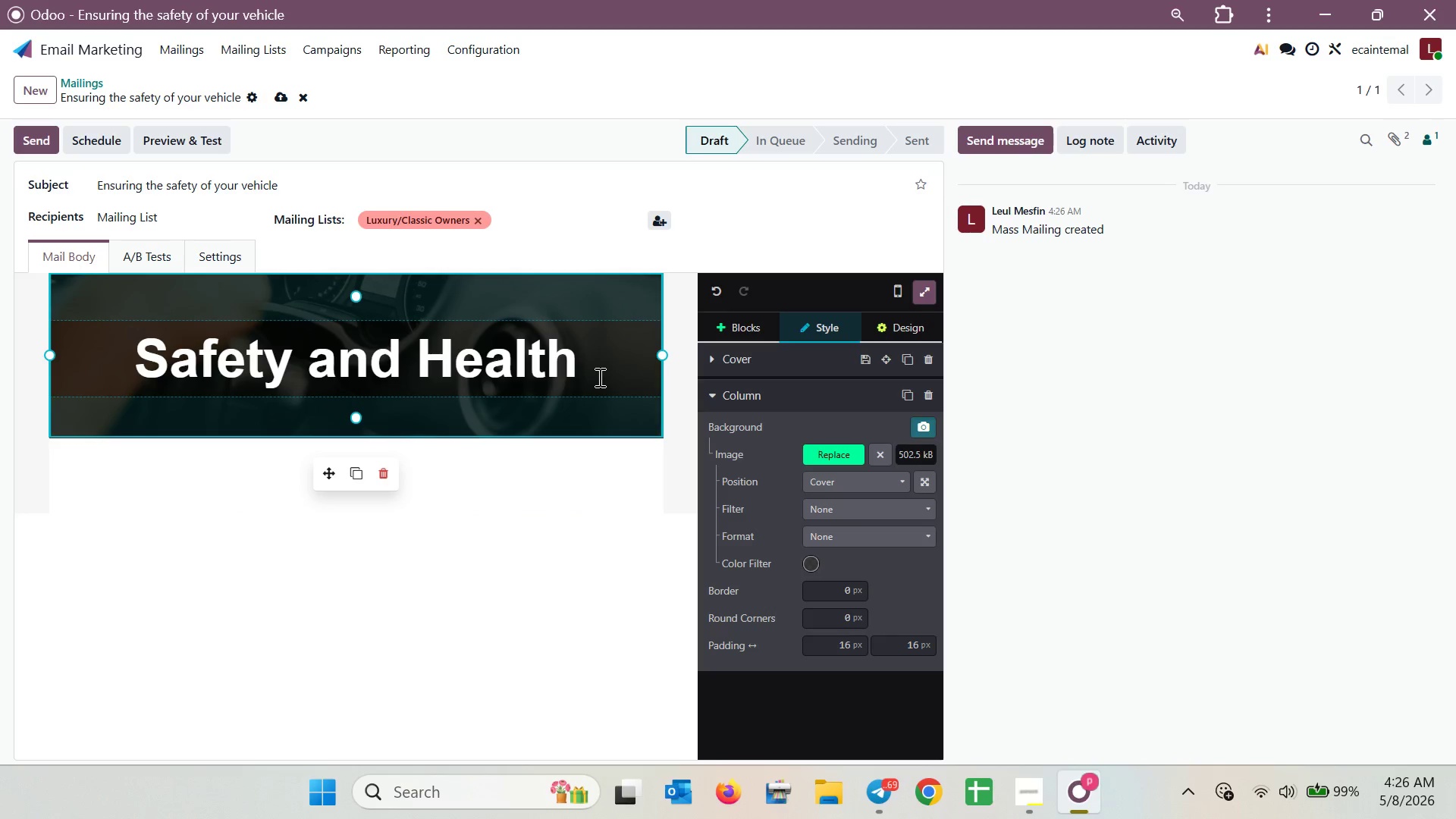 
key(Enter)
 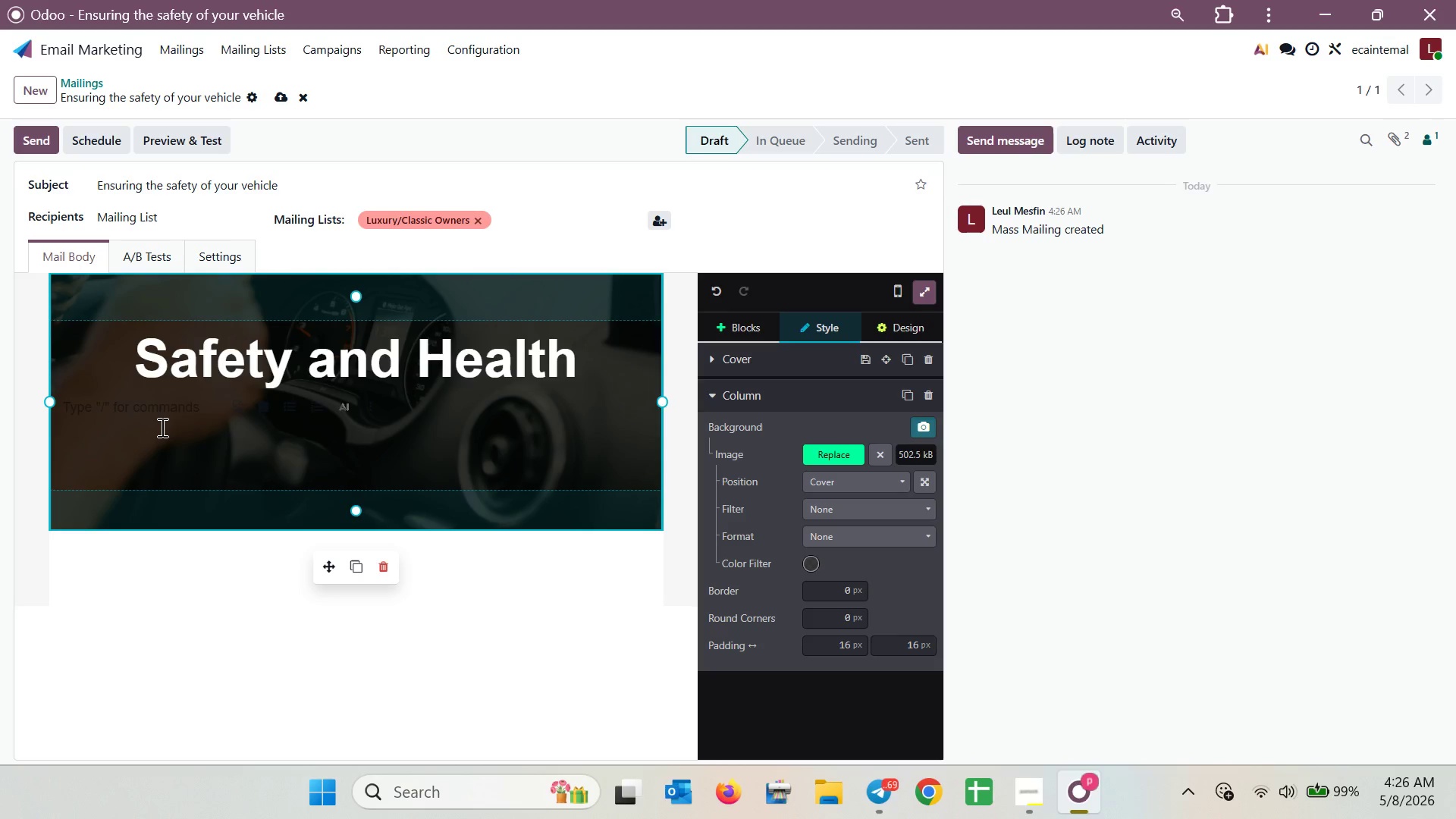 
left_click([130, 425])
 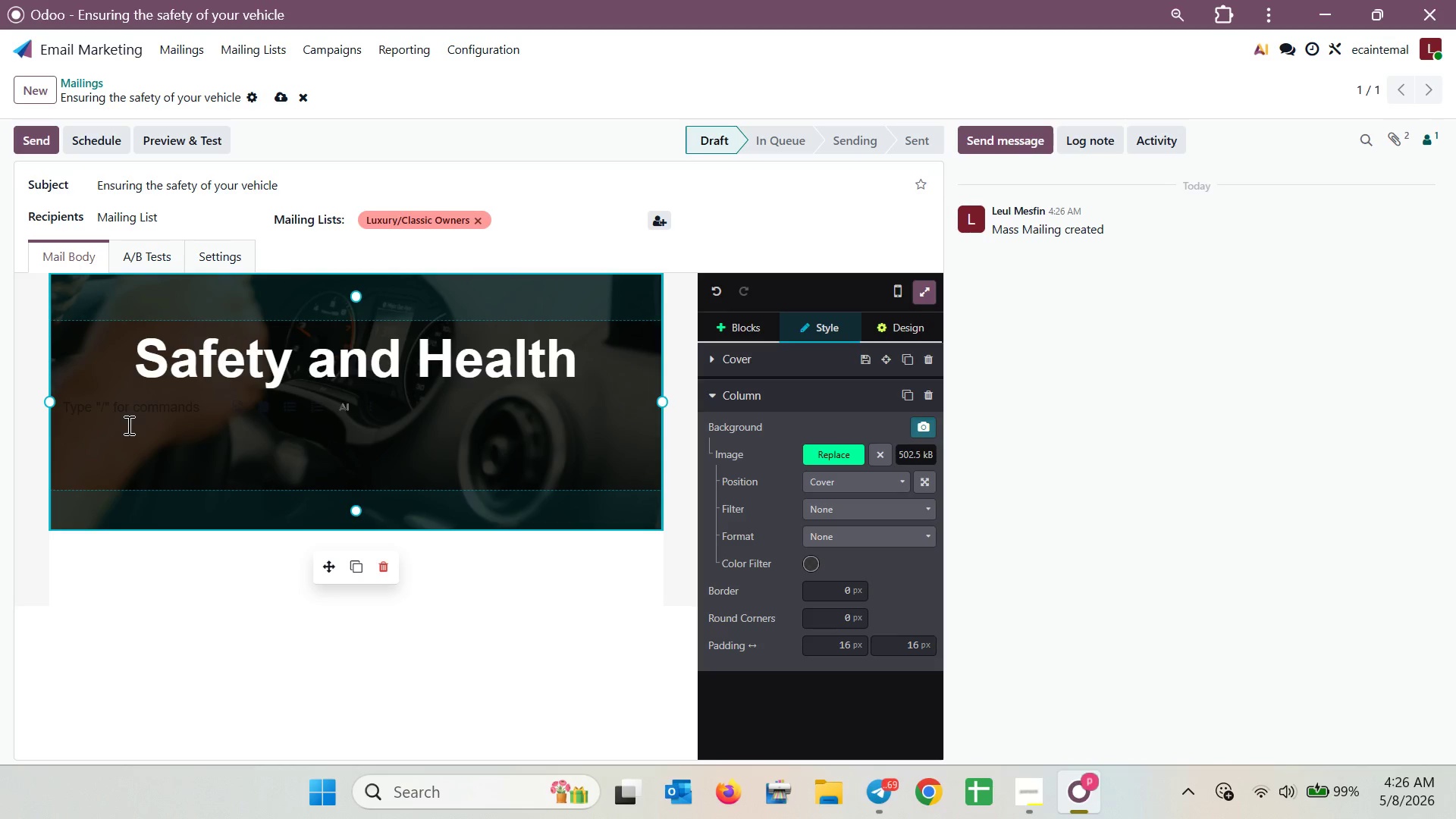 
type(nn)
 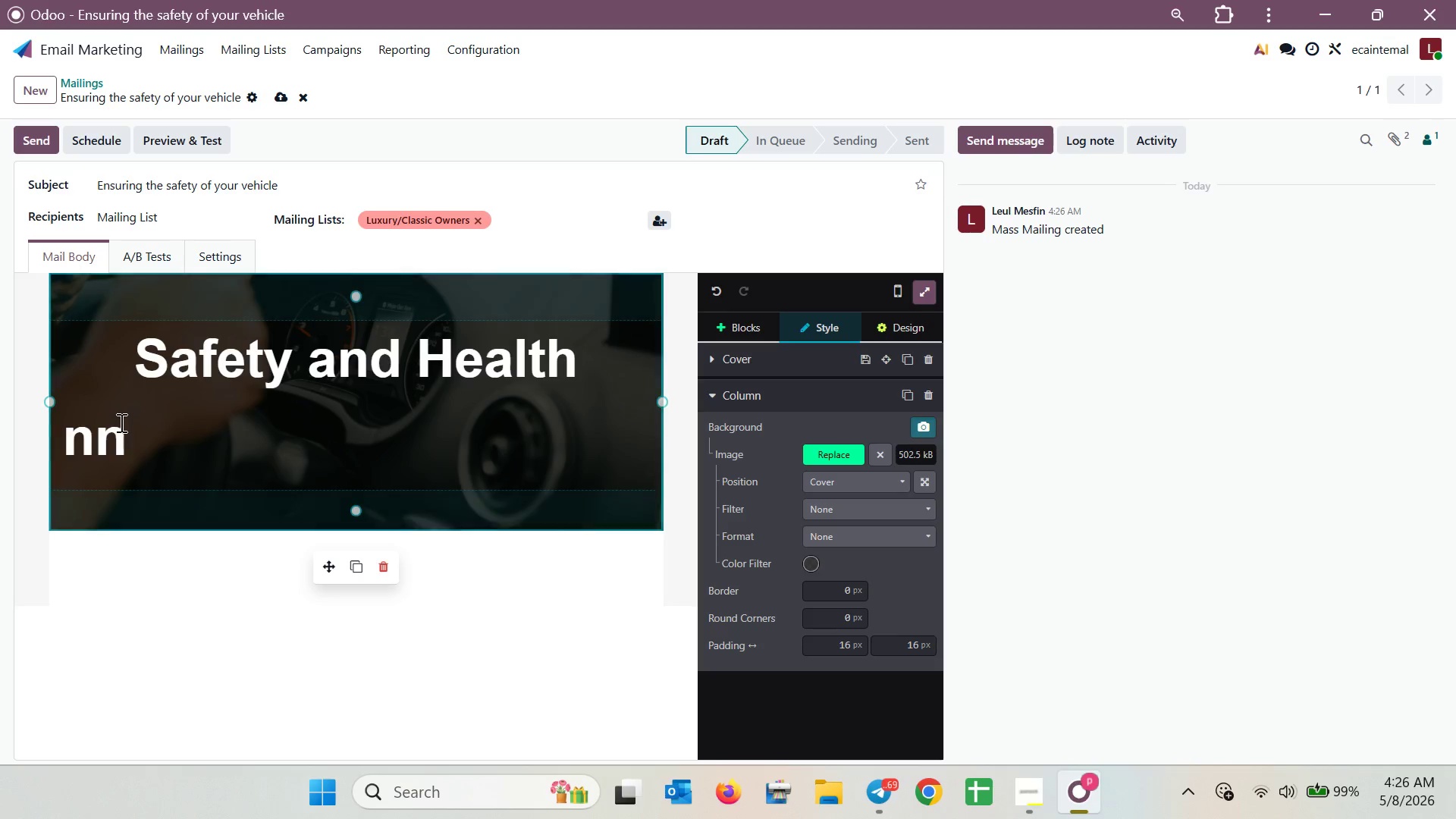 
left_click_drag(start_coordinate=[120, 442], to_coordinate=[51, 443])
 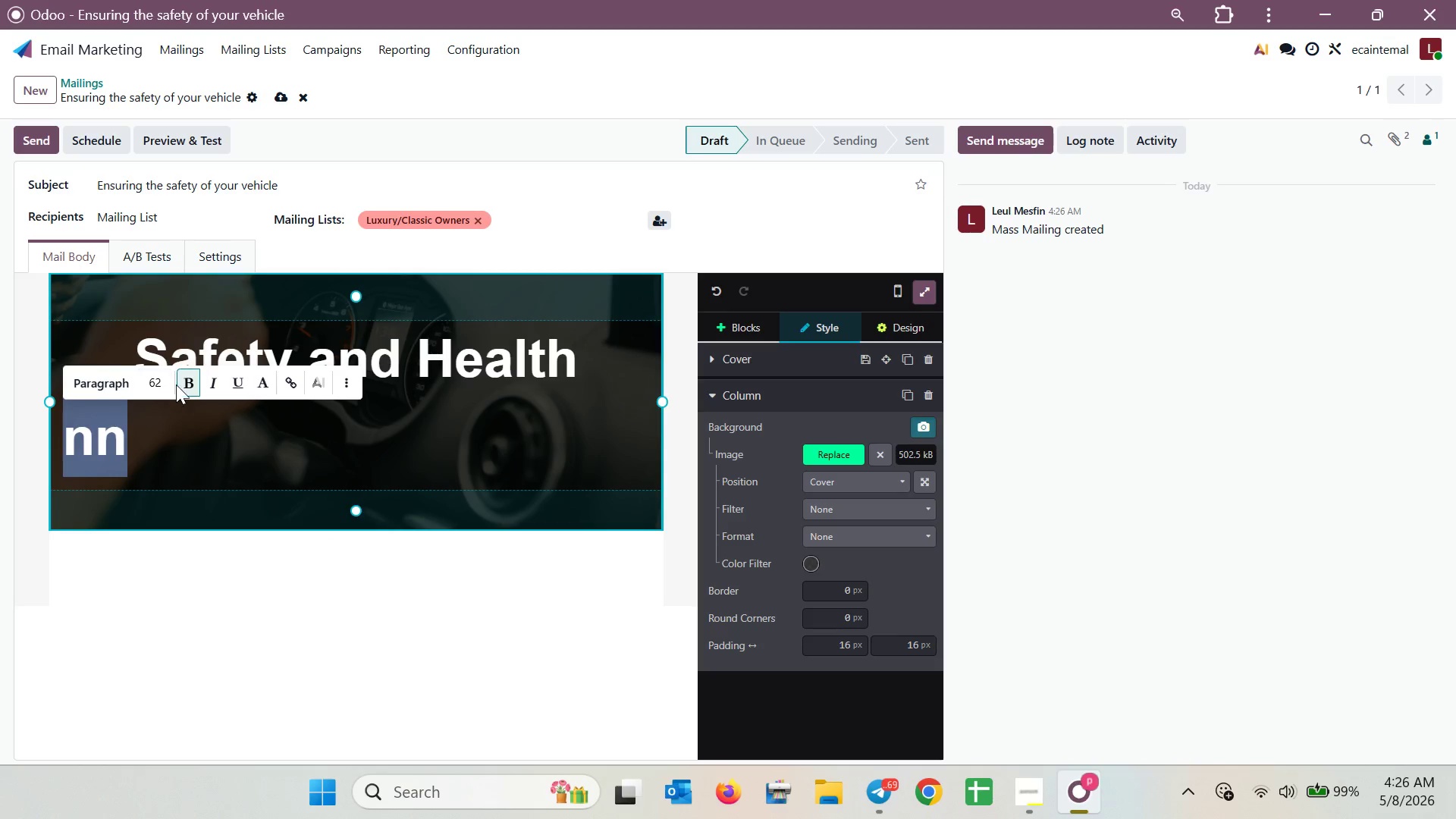 
left_click([160, 381])
 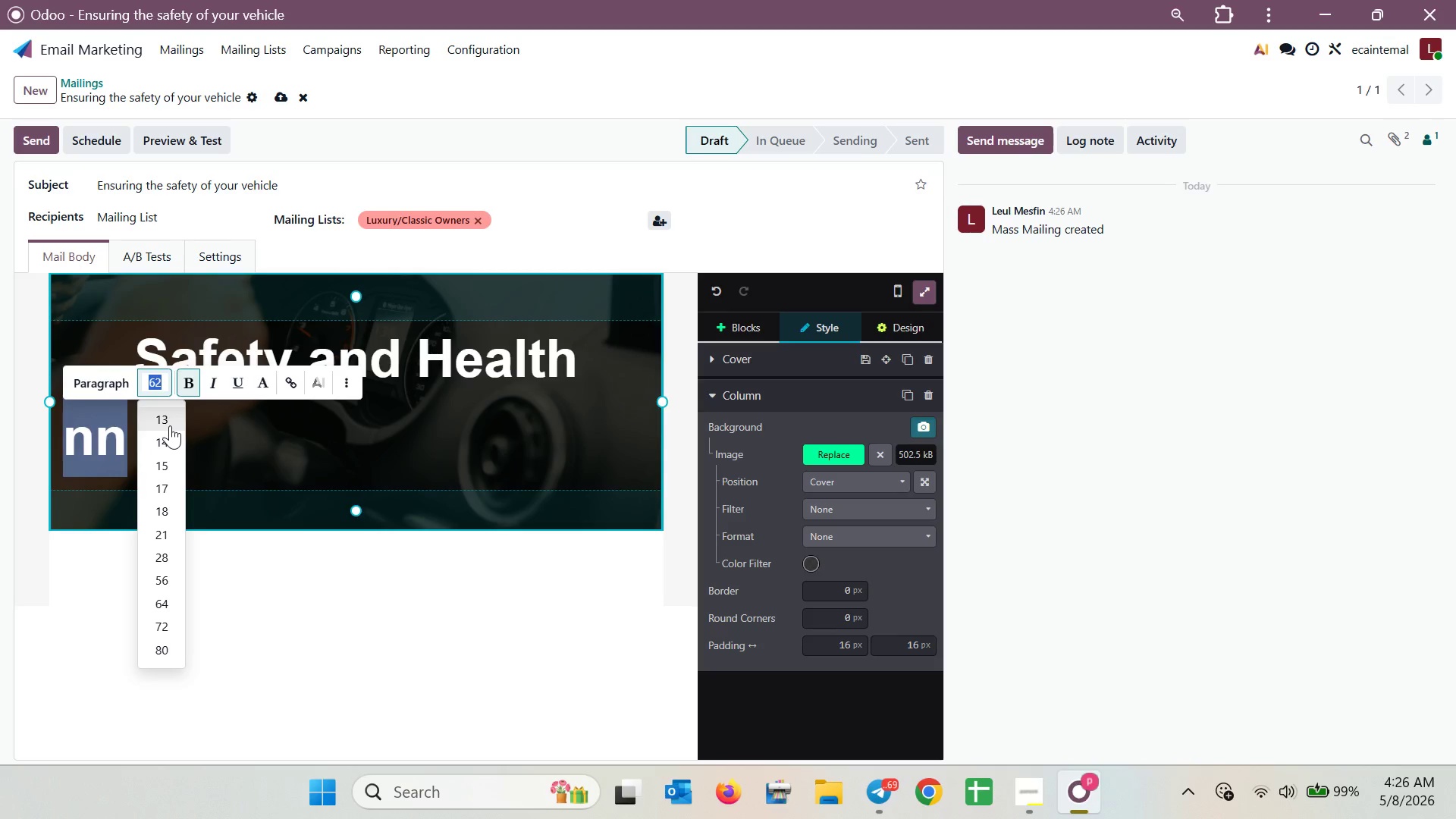 
left_click([170, 425])
 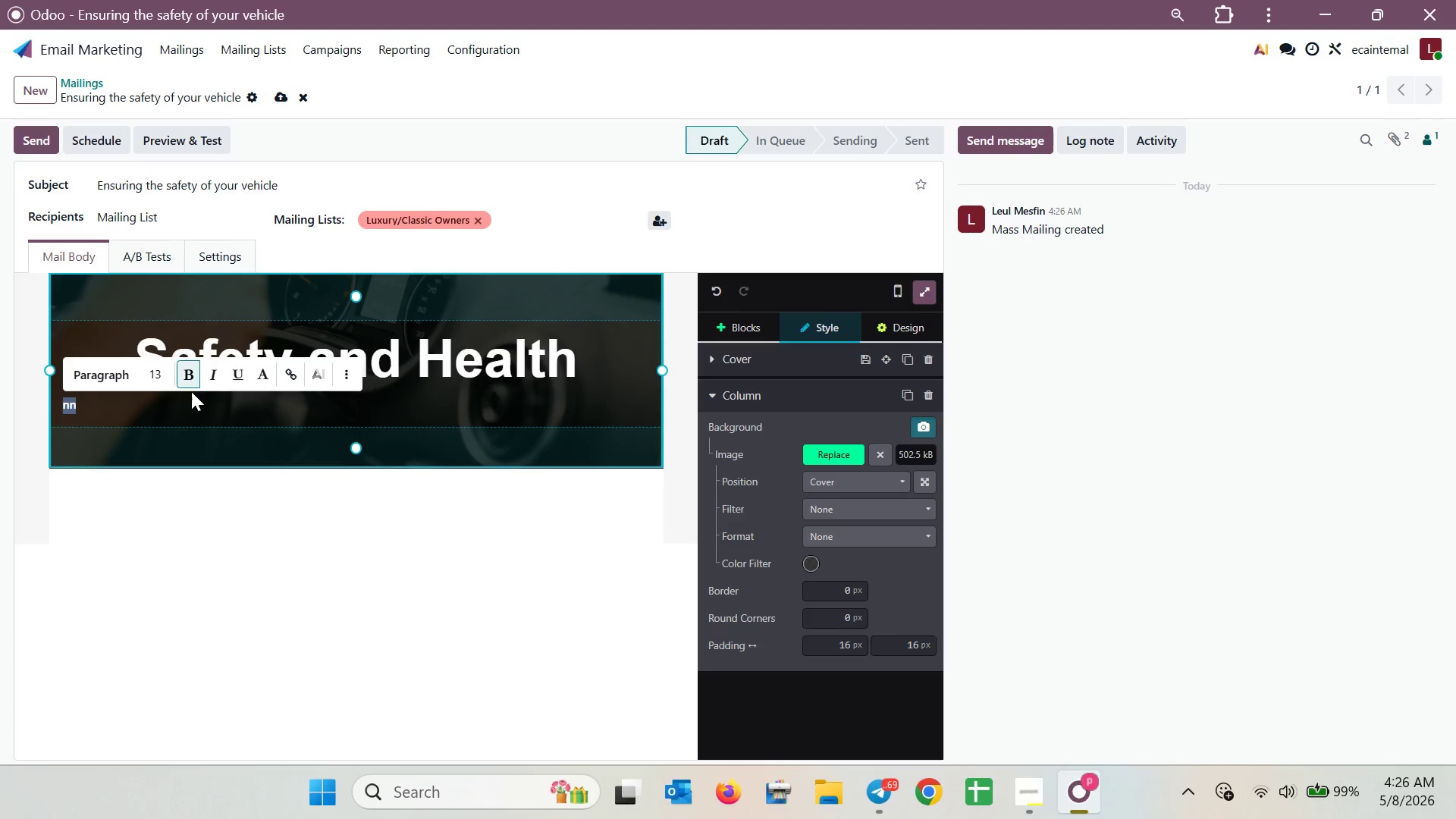 
left_click([154, 375])
 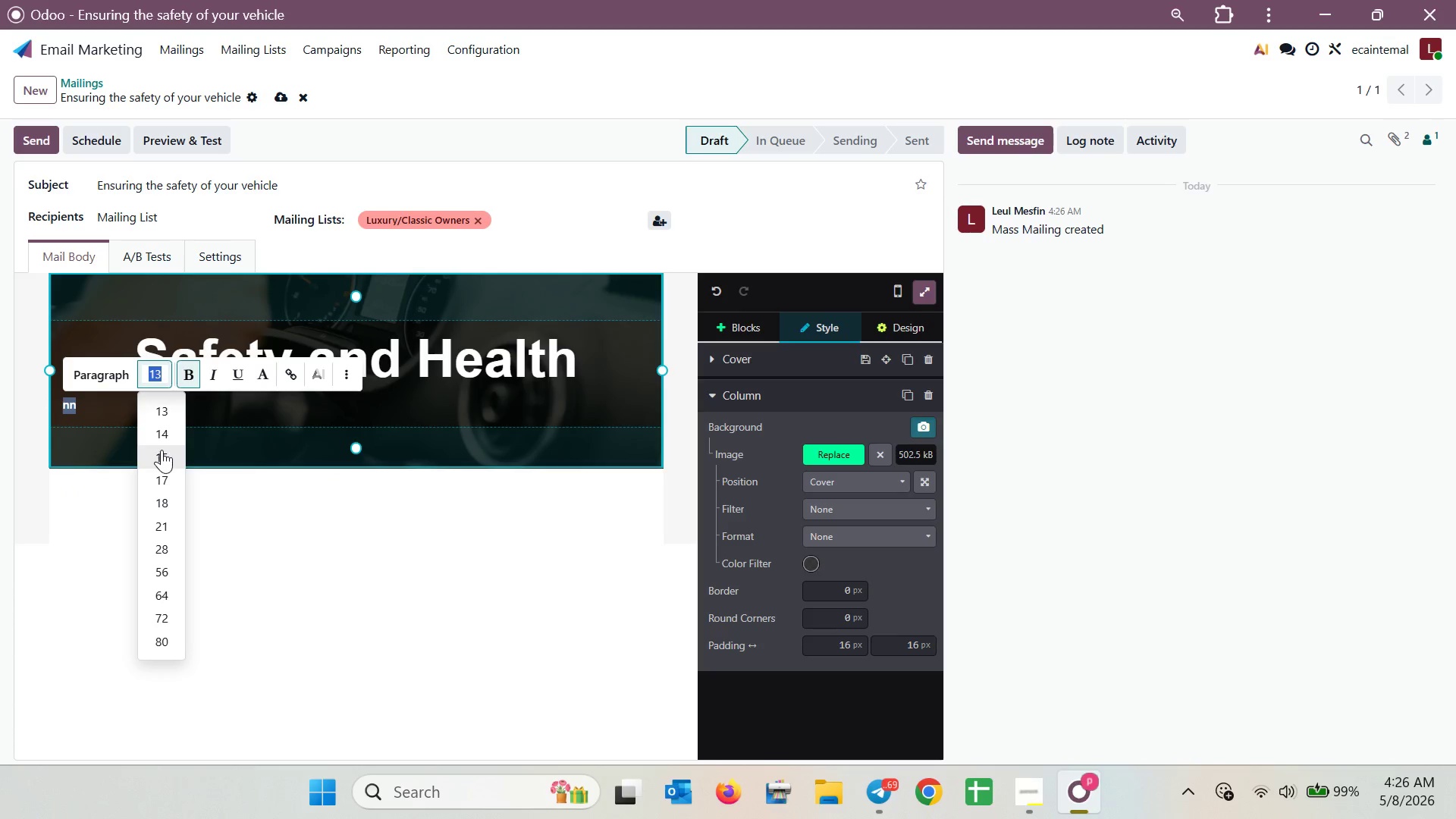 
left_click([162, 458])
 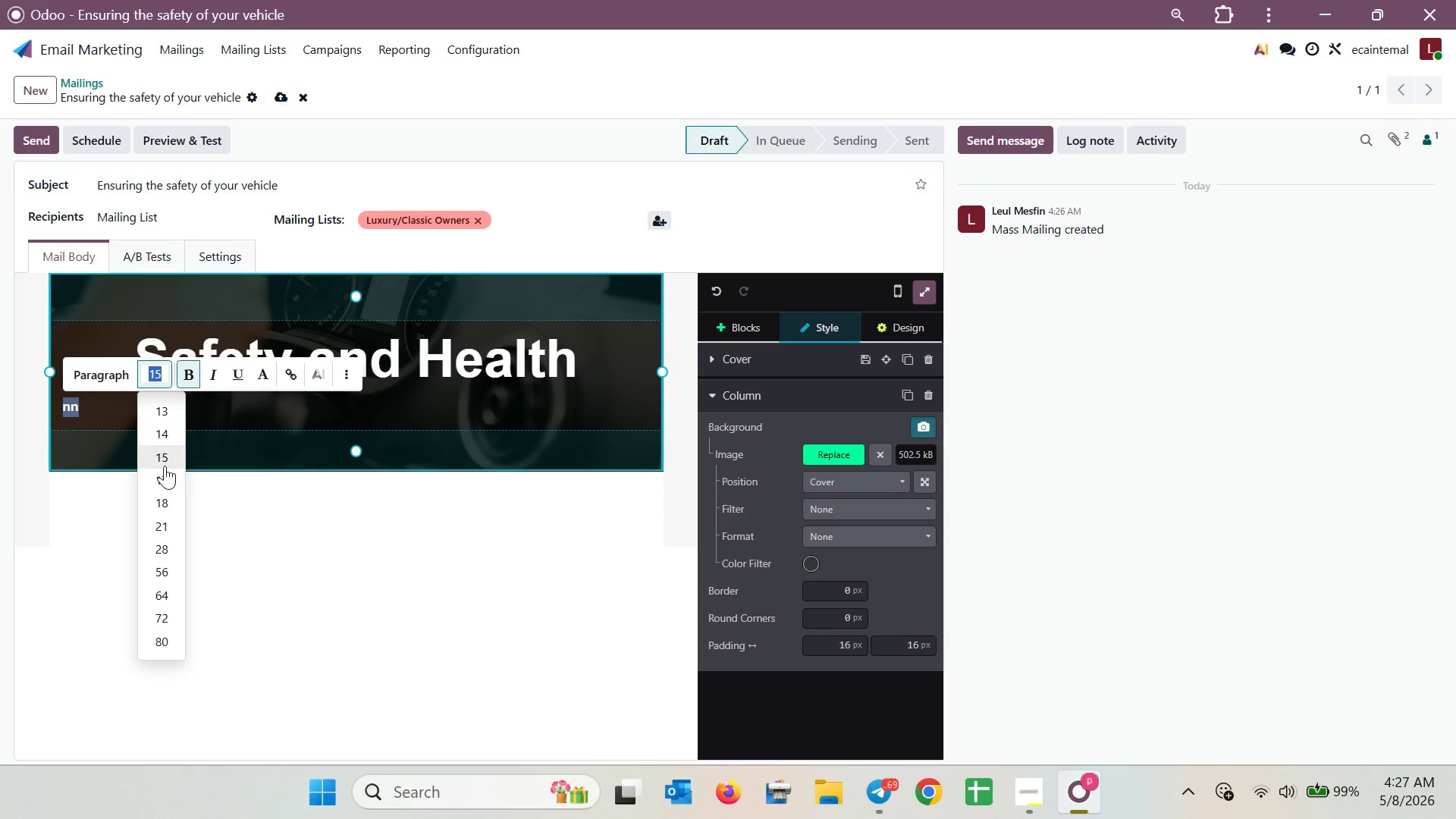 
left_click([168, 500])
 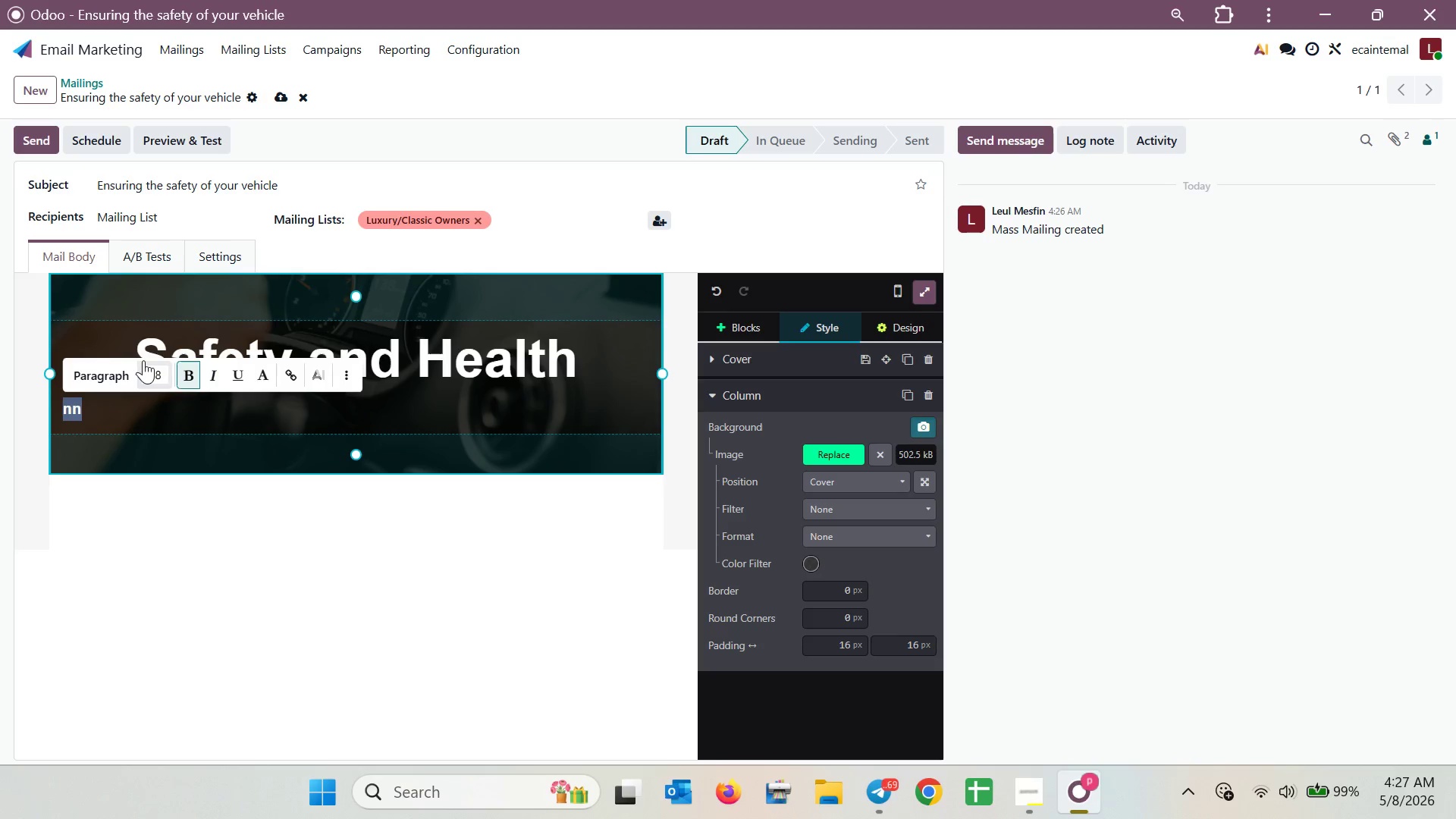 
left_click([158, 367])
 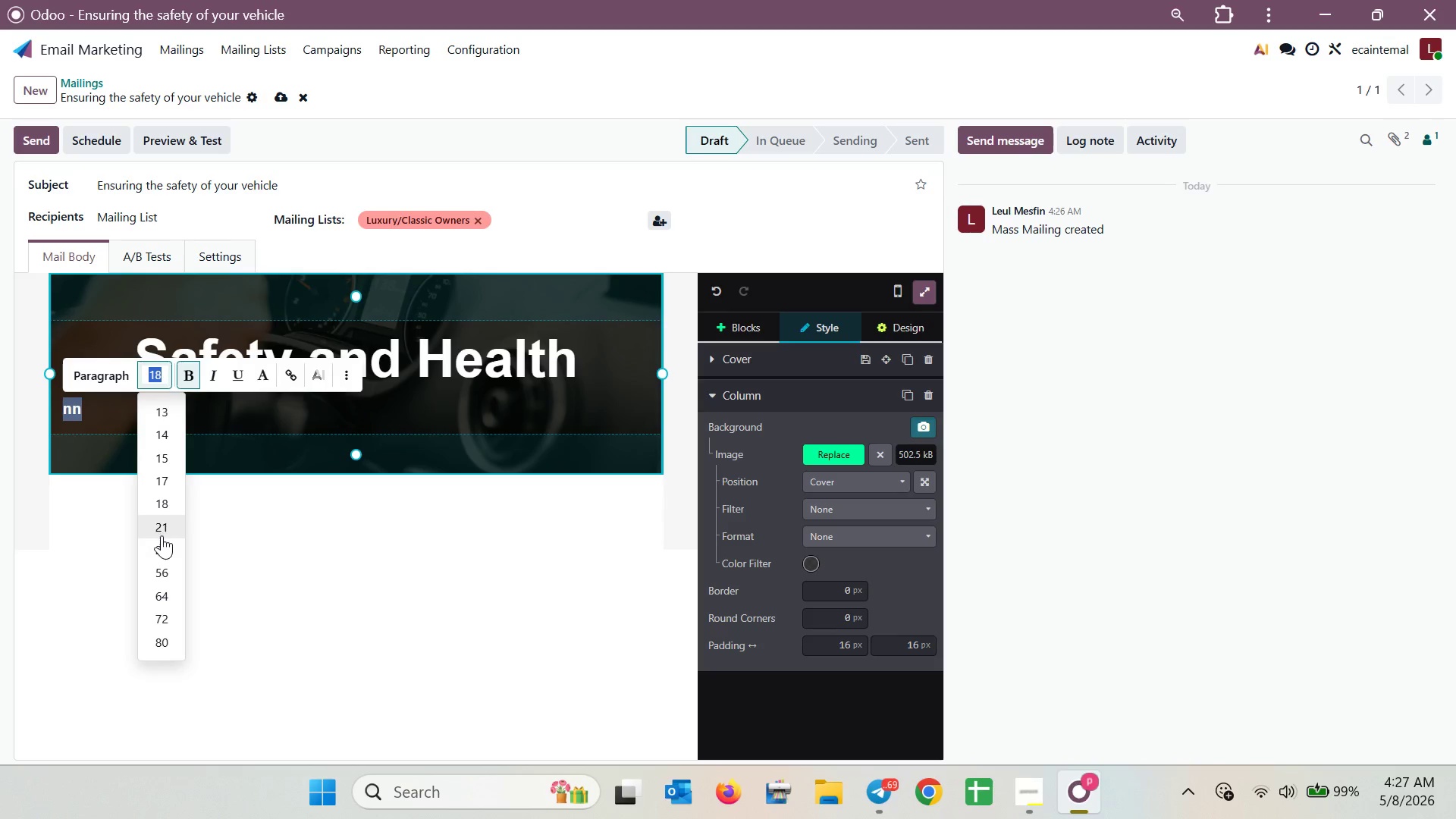 
left_click([162, 535])
 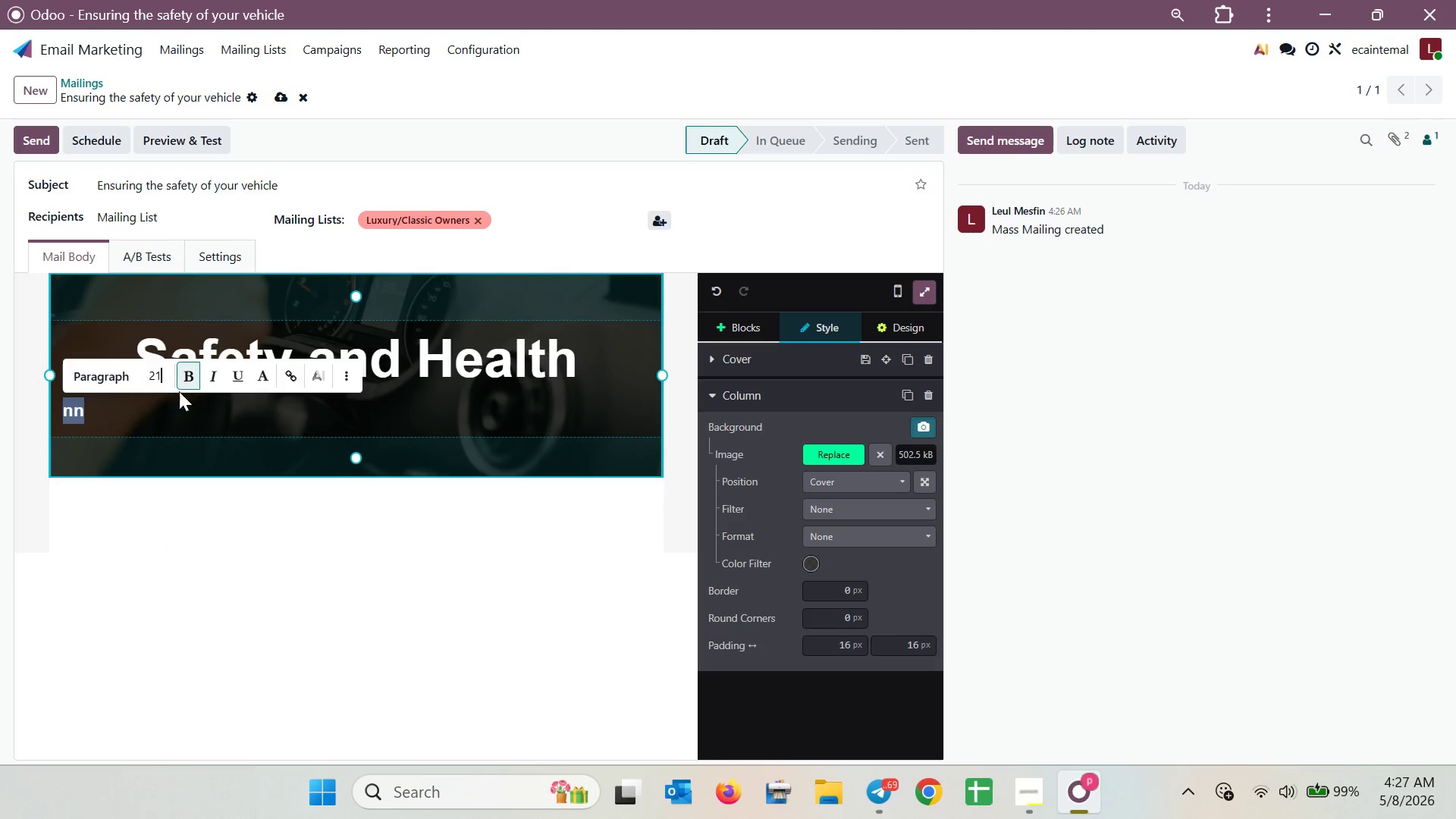 
left_click([194, 374])
 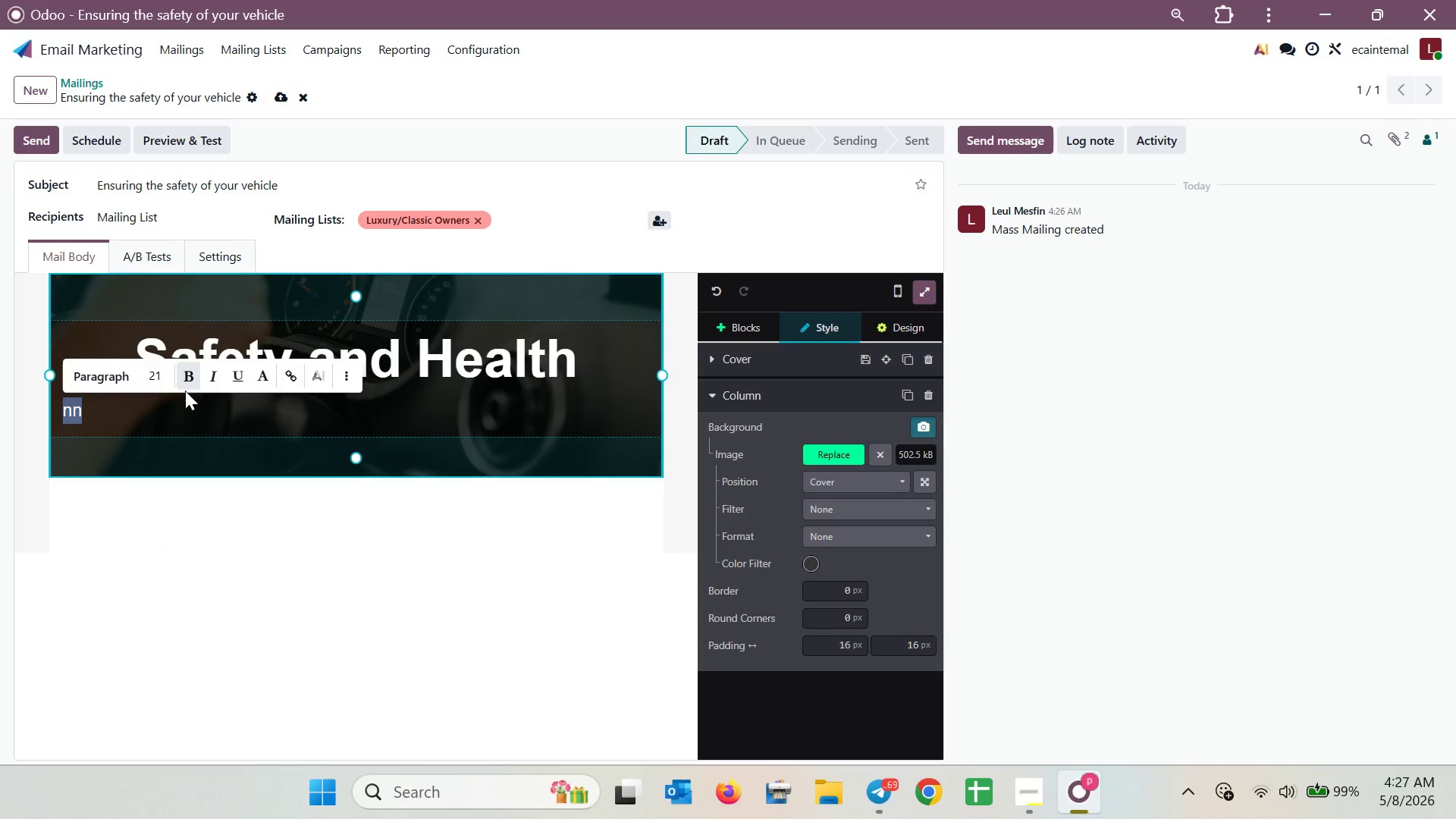 
left_click([152, 424])
 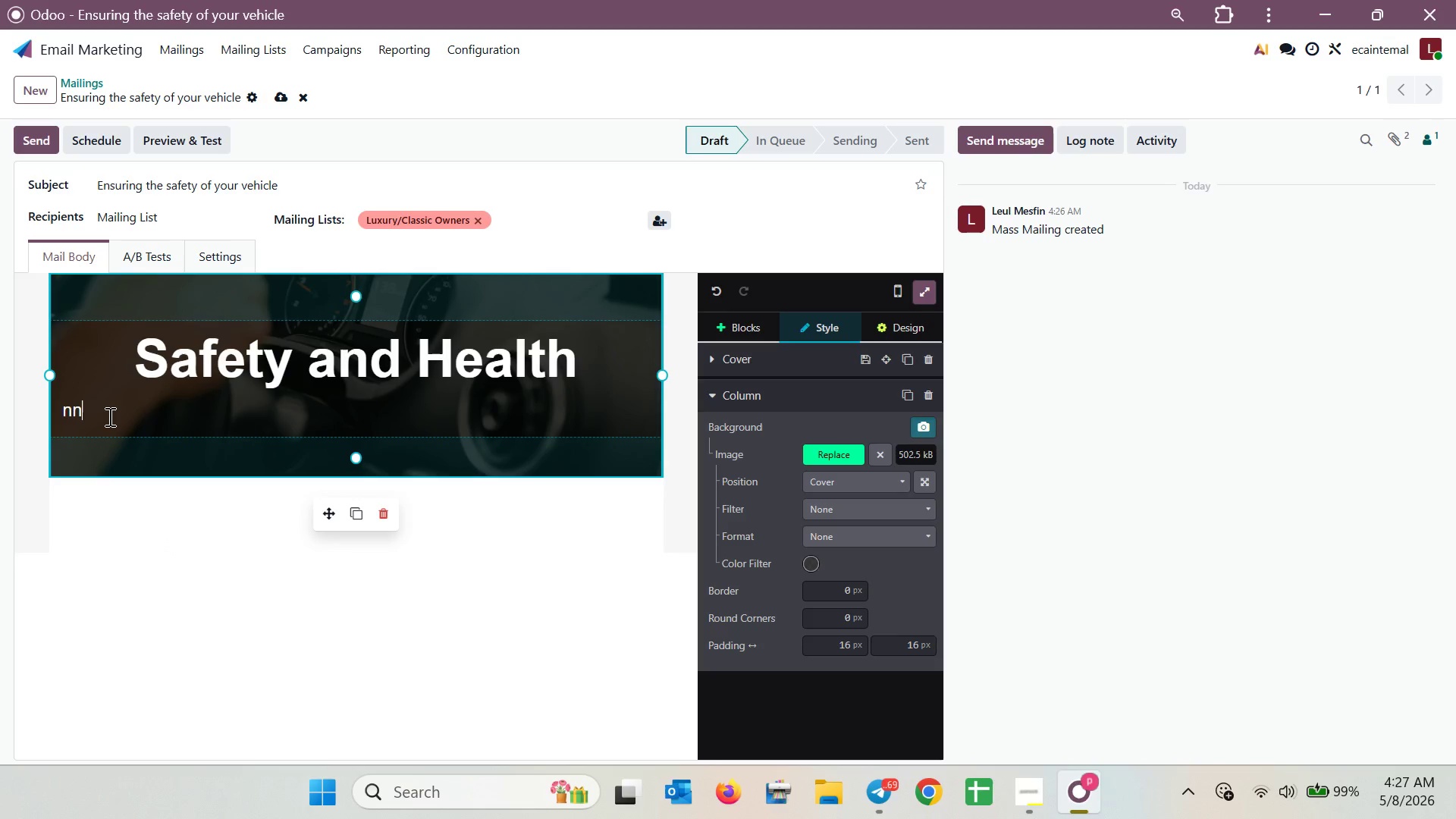 
key(Backspace)
 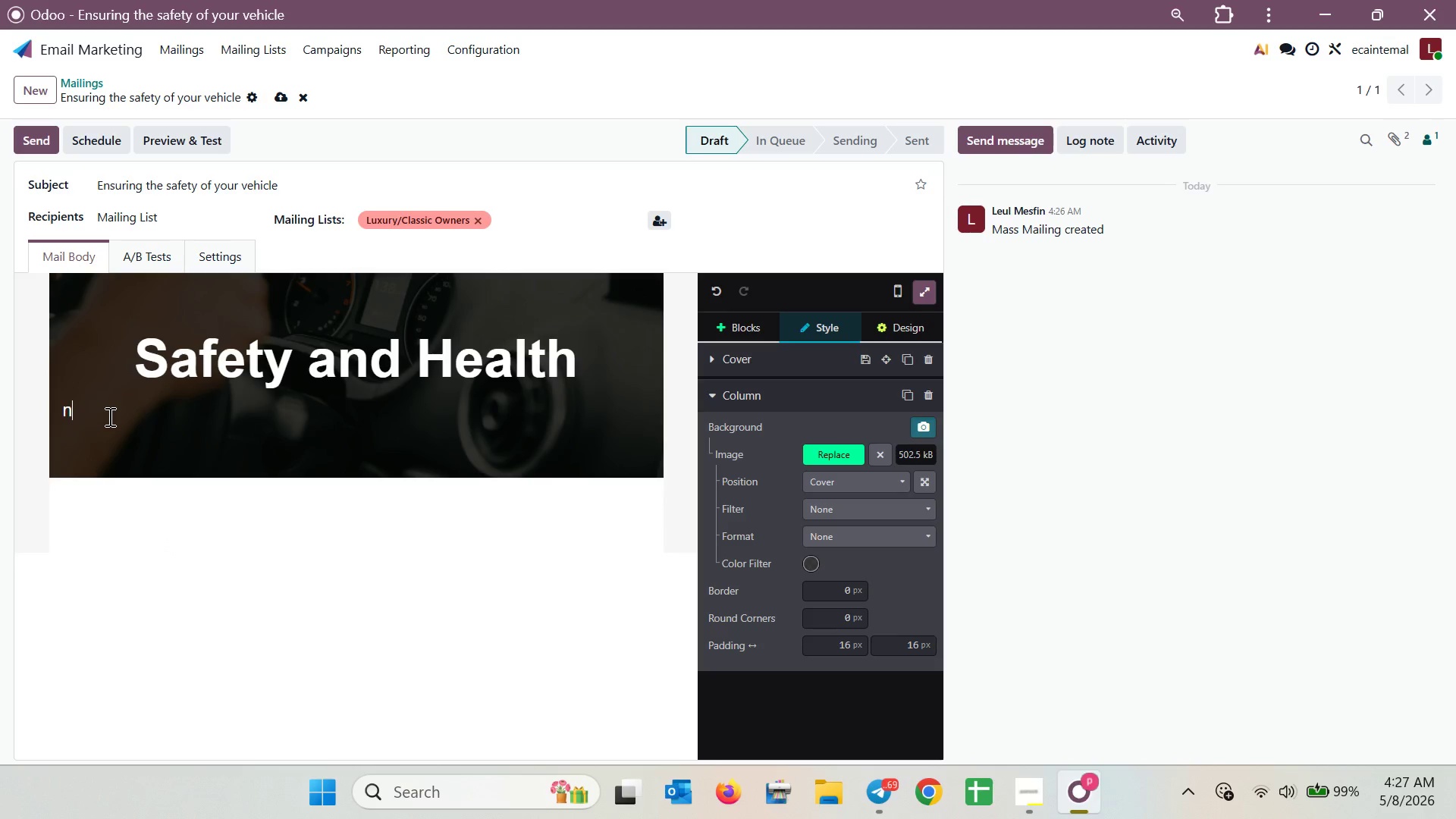 
key(Backspace)
 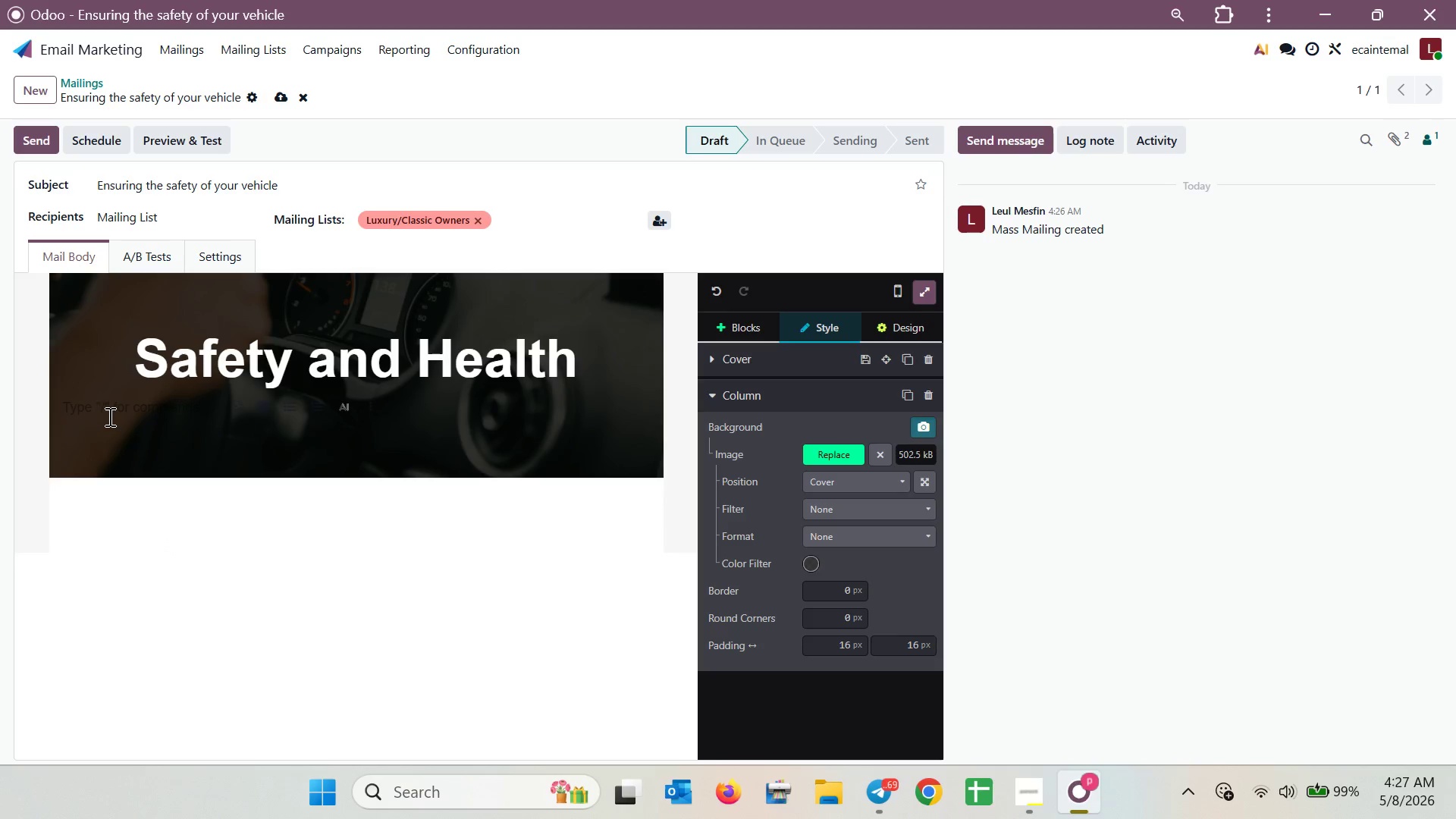 
key(Space)
 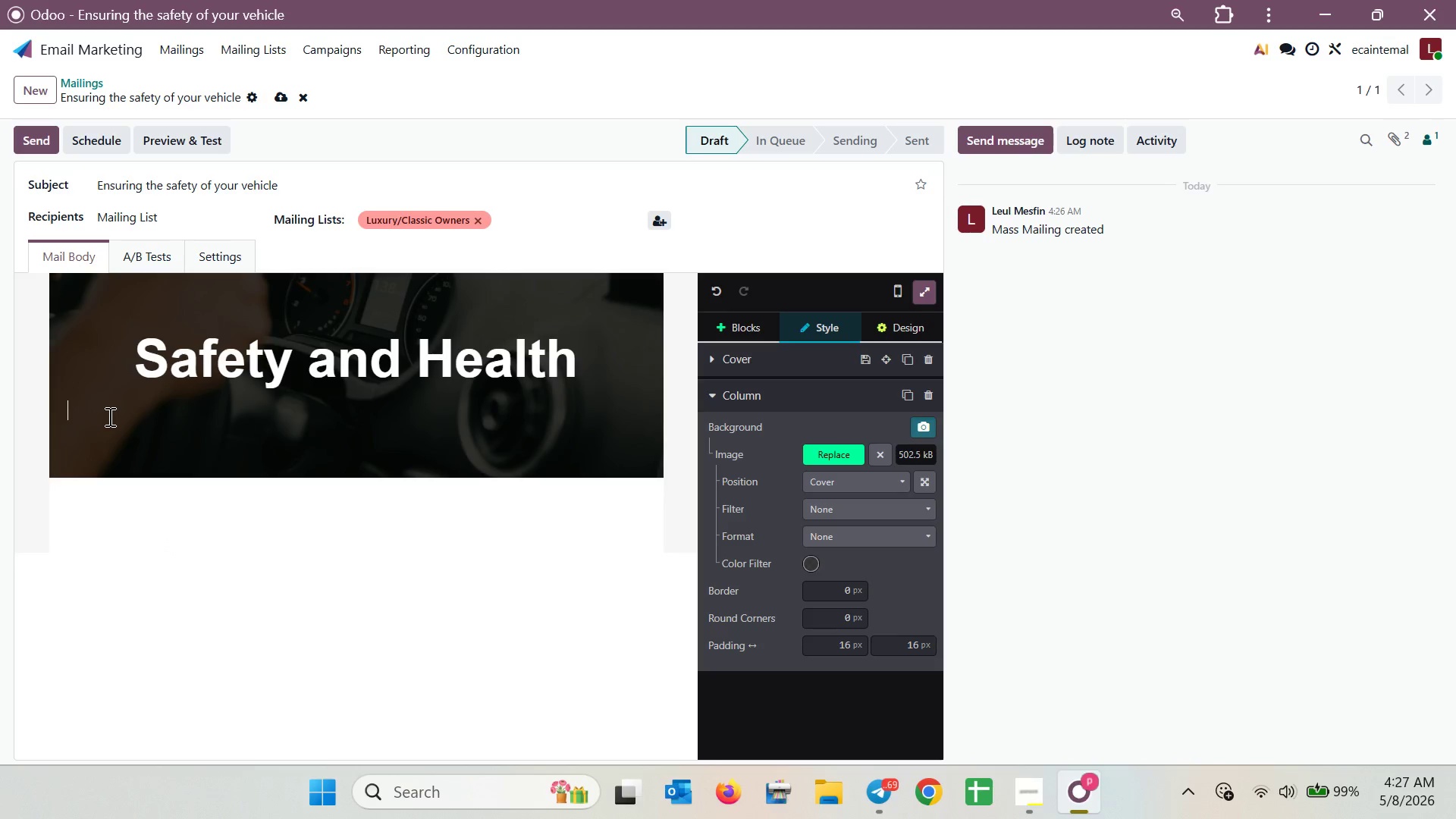 
hold_key(key=Space, duration=0.64)
 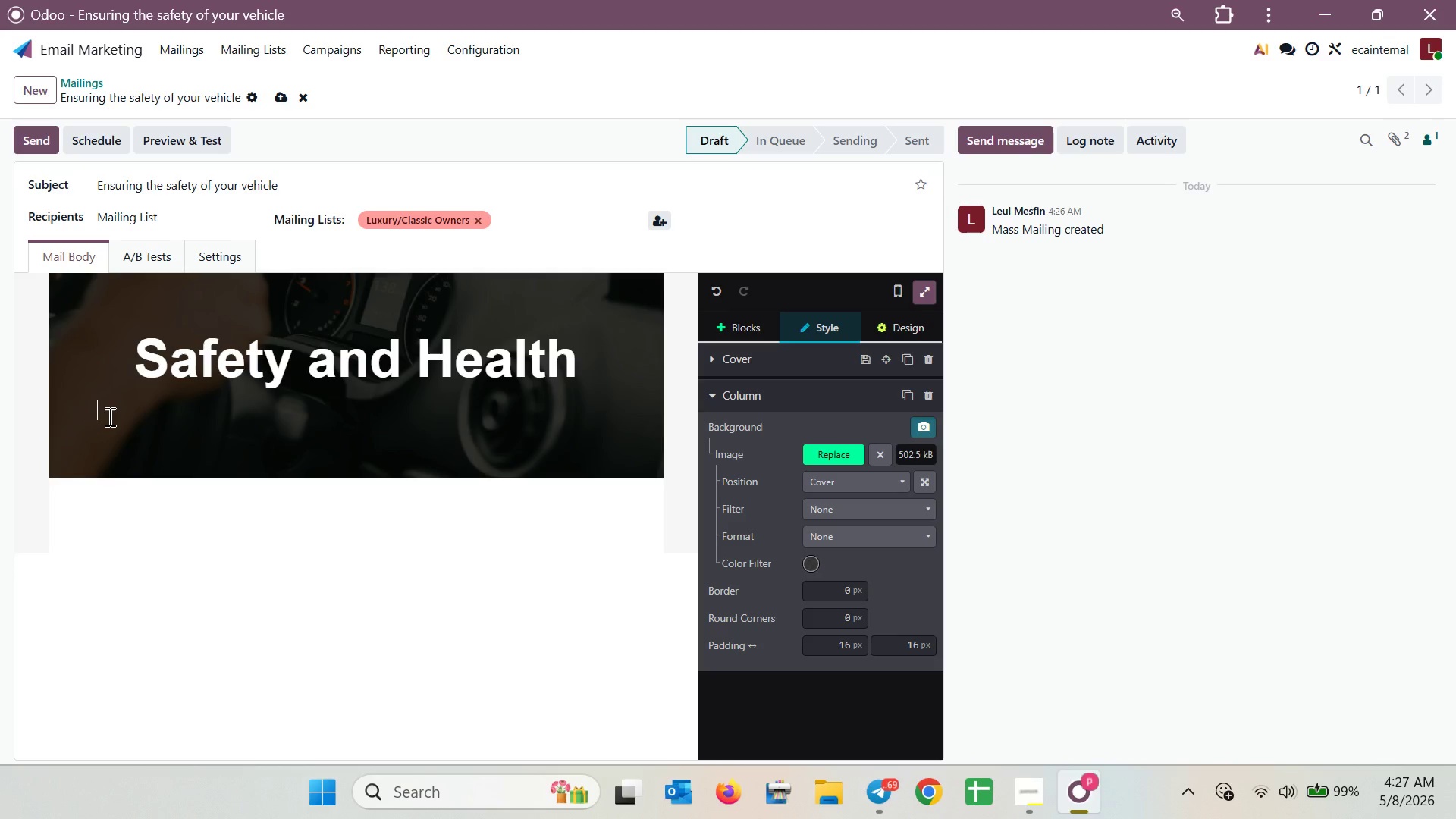 
key(Space)
 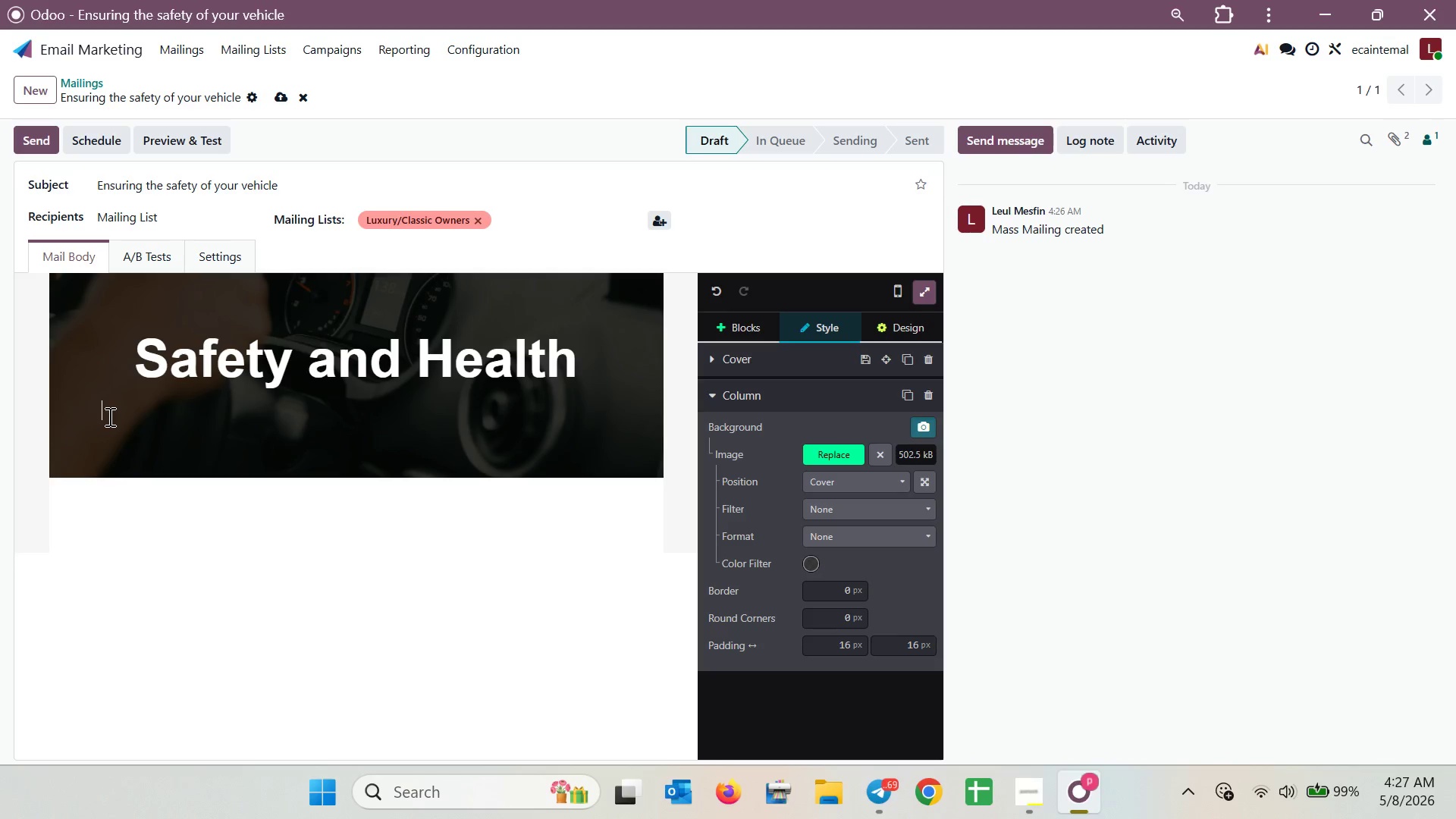 
key(Space)
 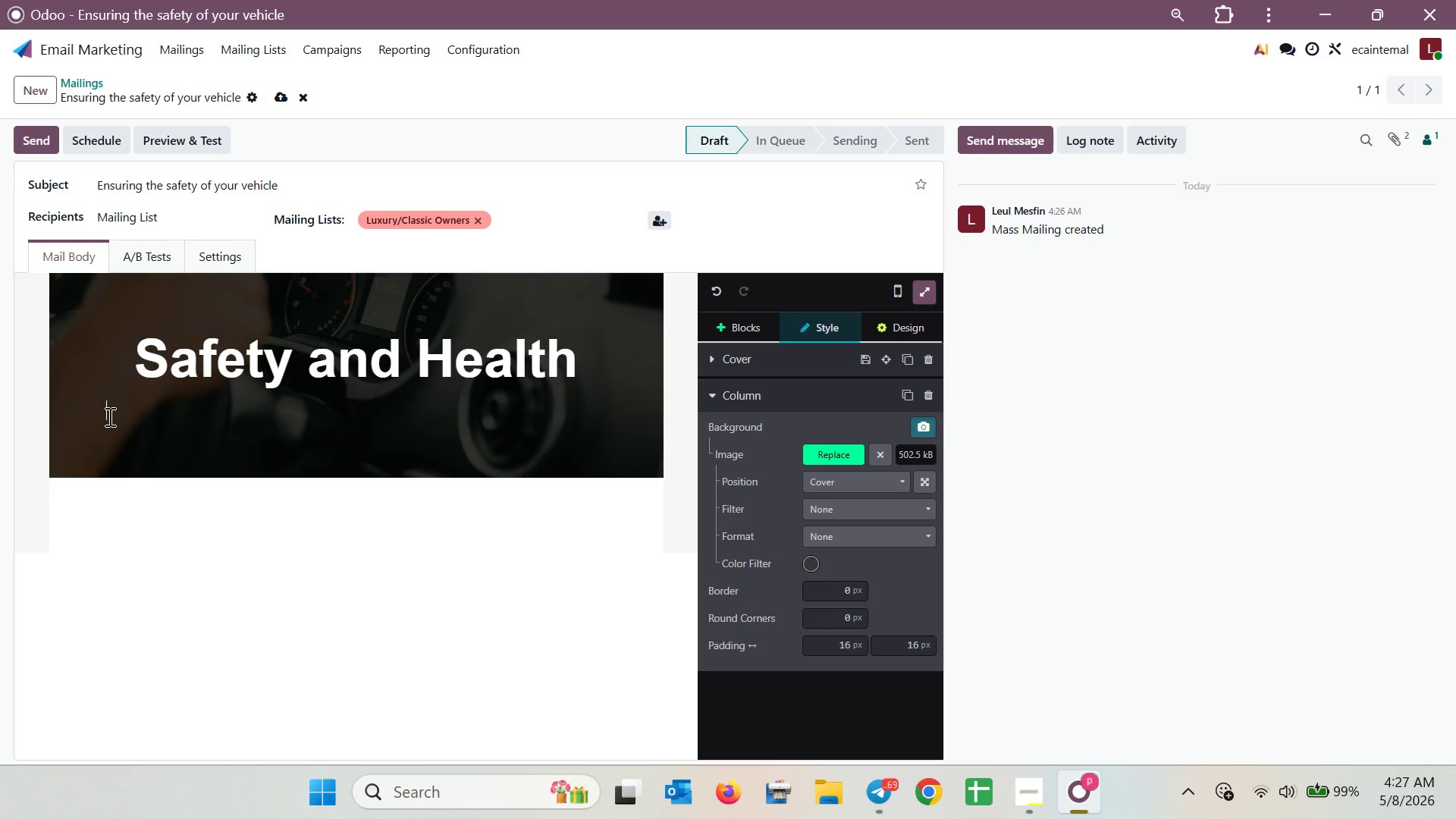 
key(Space)
 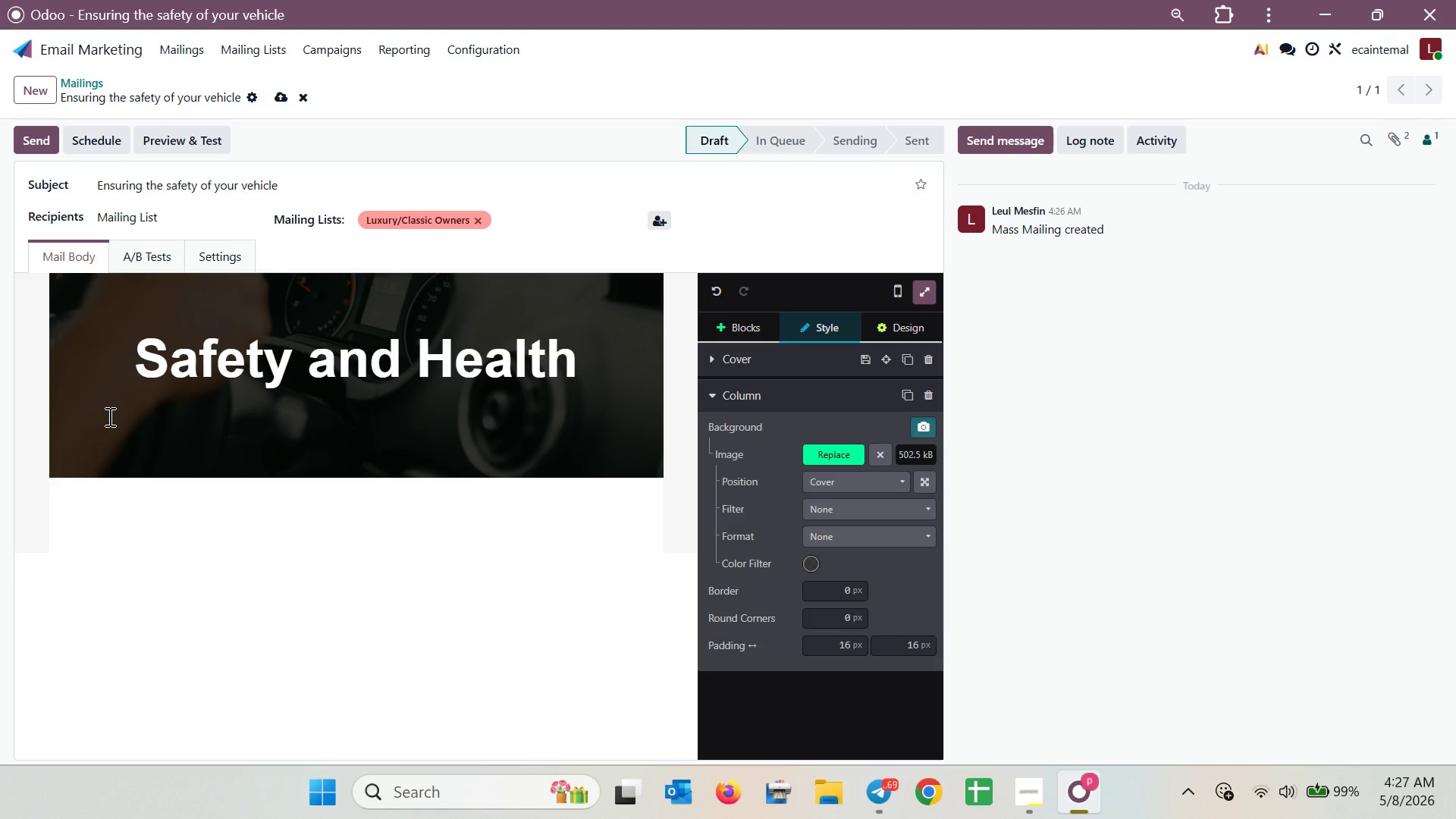 
type(Why your )
 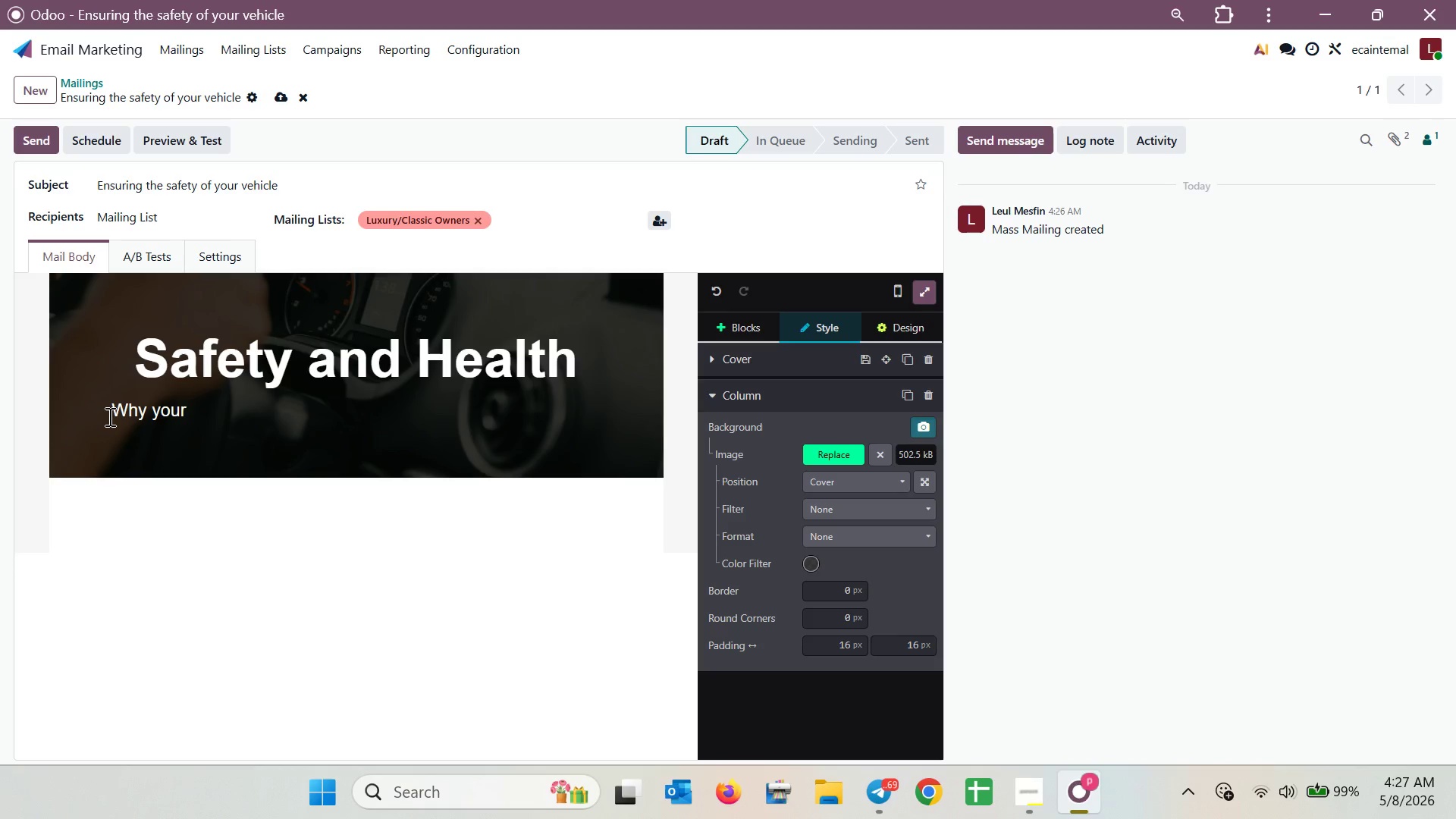 
type(vehicle )
 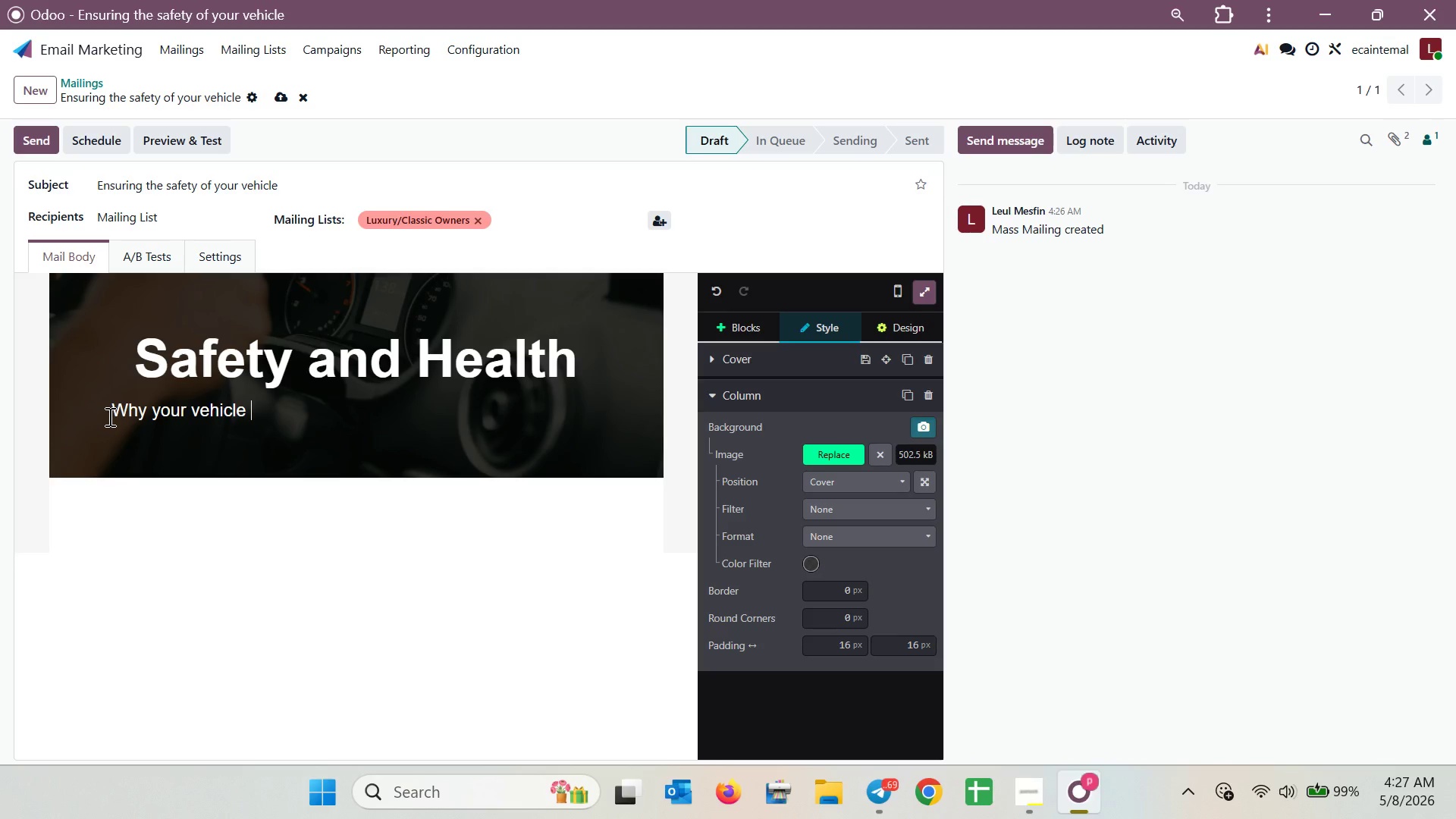 
wait(15.8)
 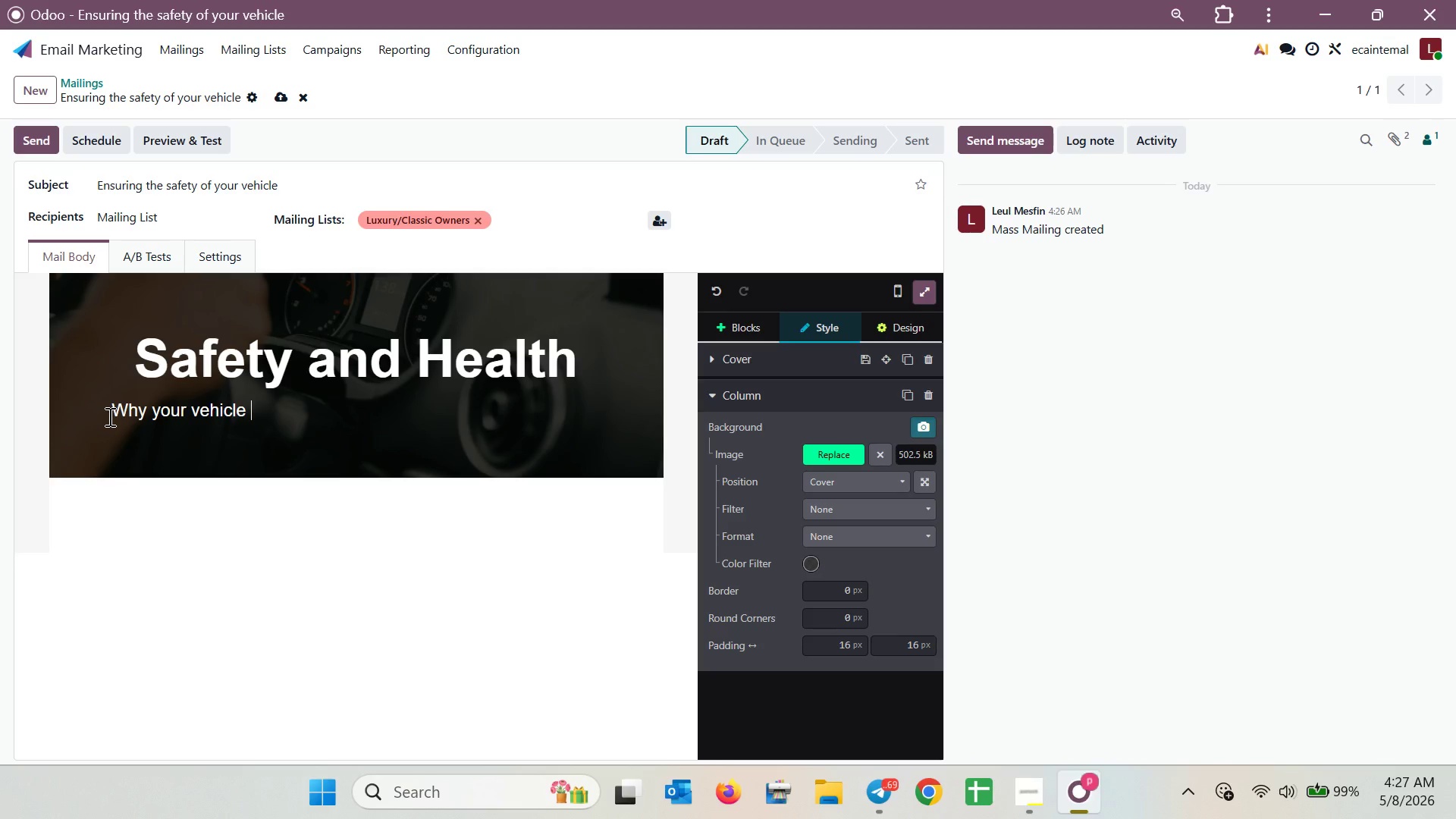 
type(deserves more the)
key(Backspace)
type(an )
 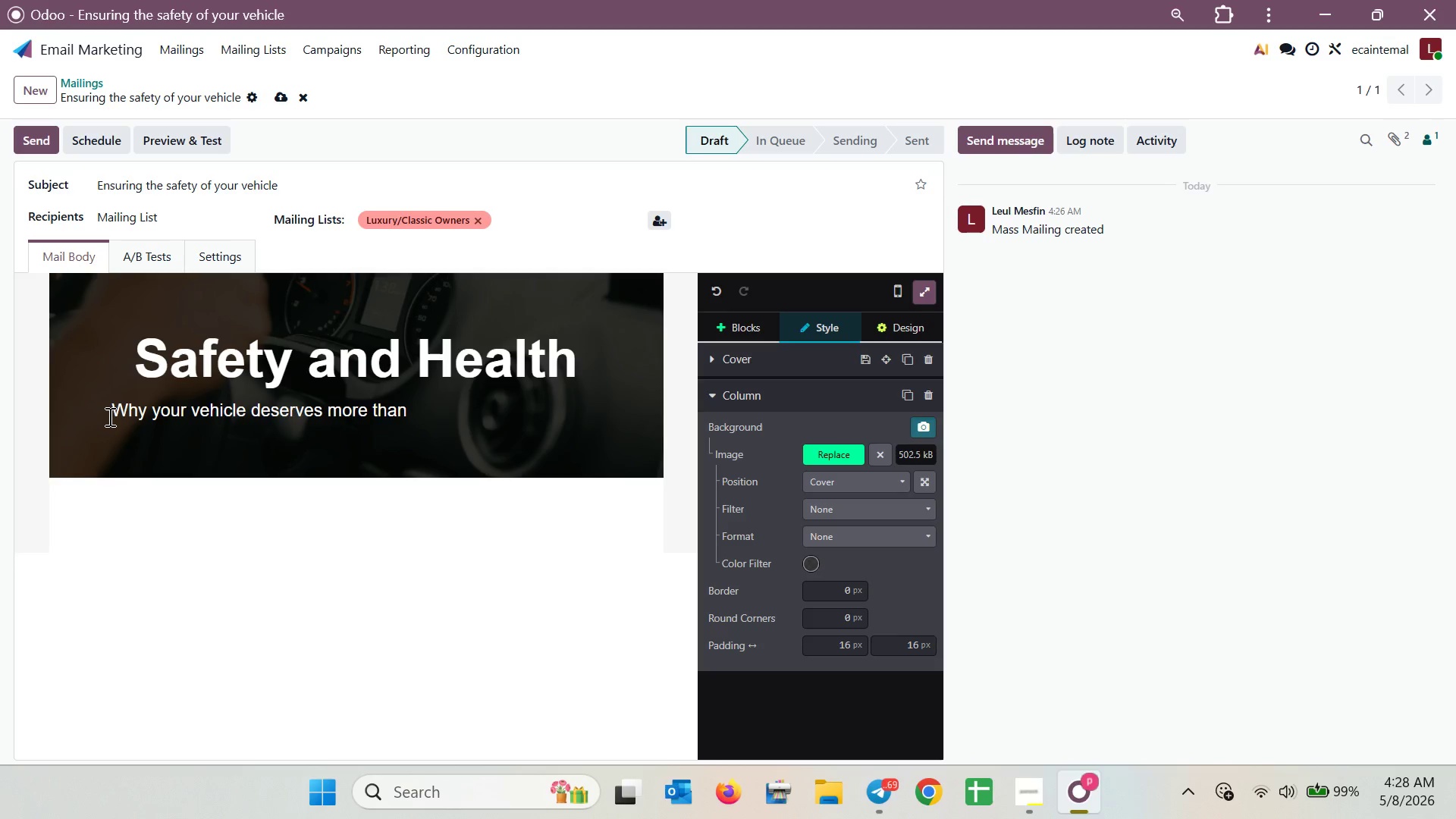 
wait(5.55)
 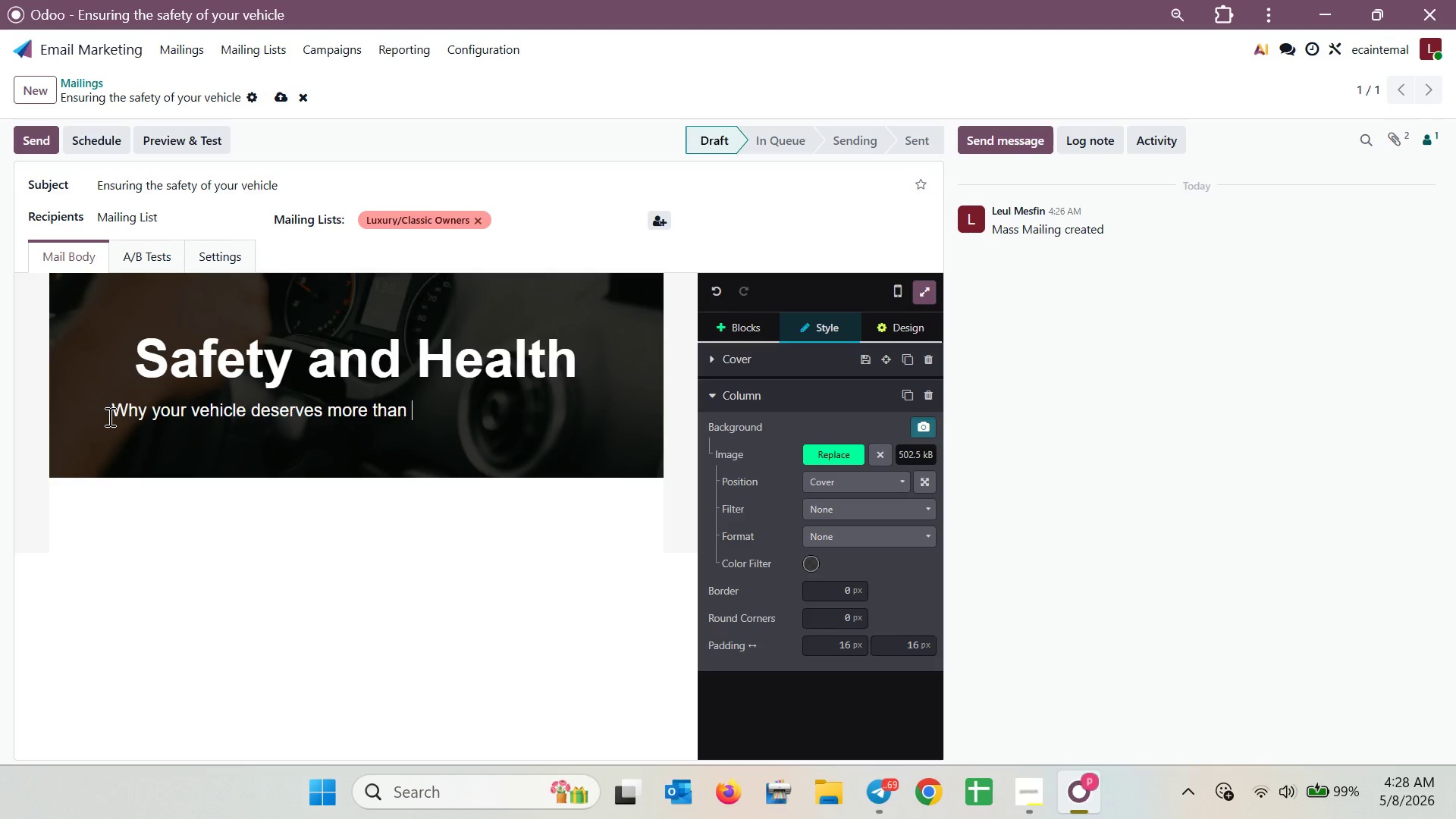 
type(a standard t)
 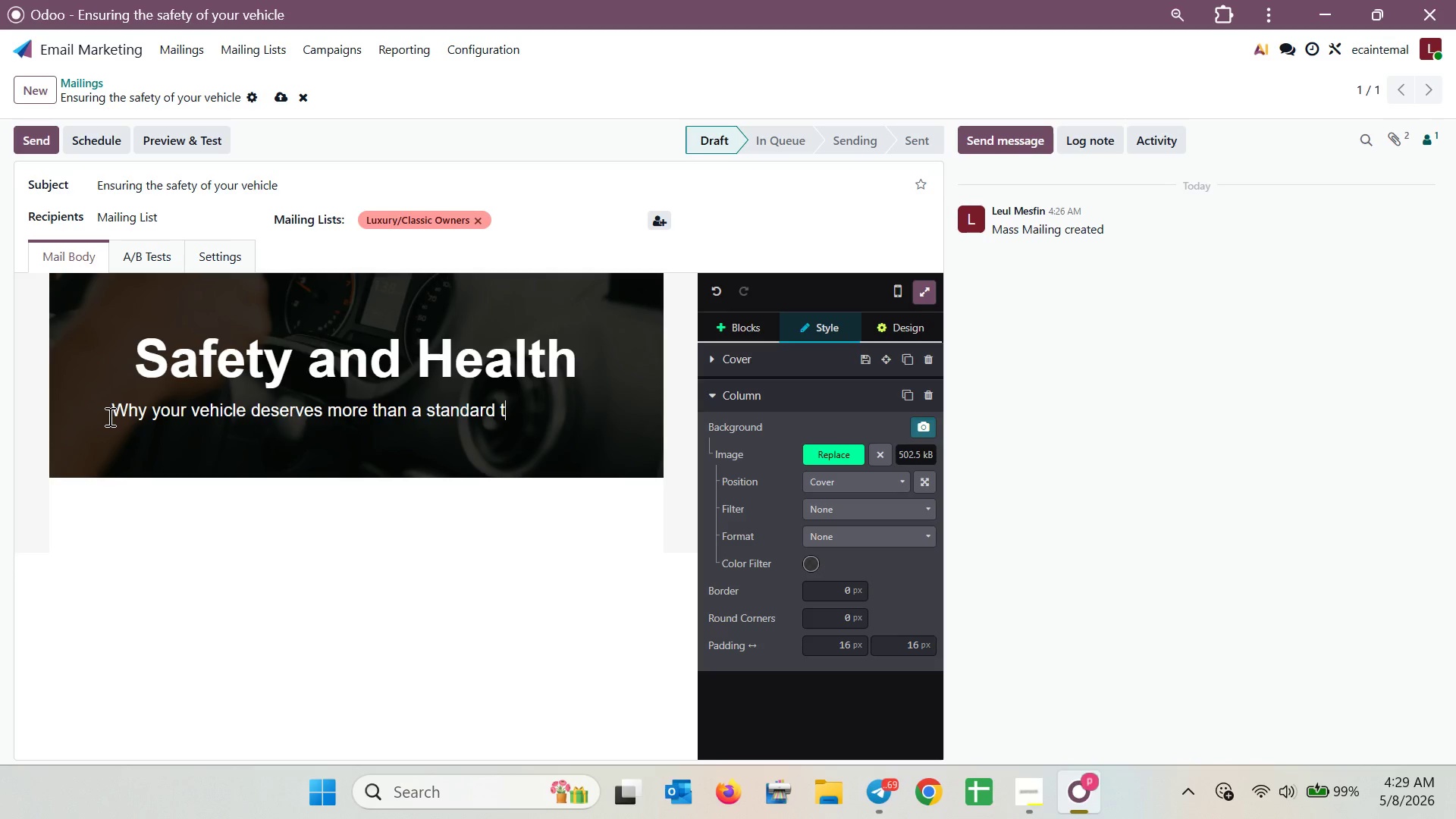 
wait(76.42)
 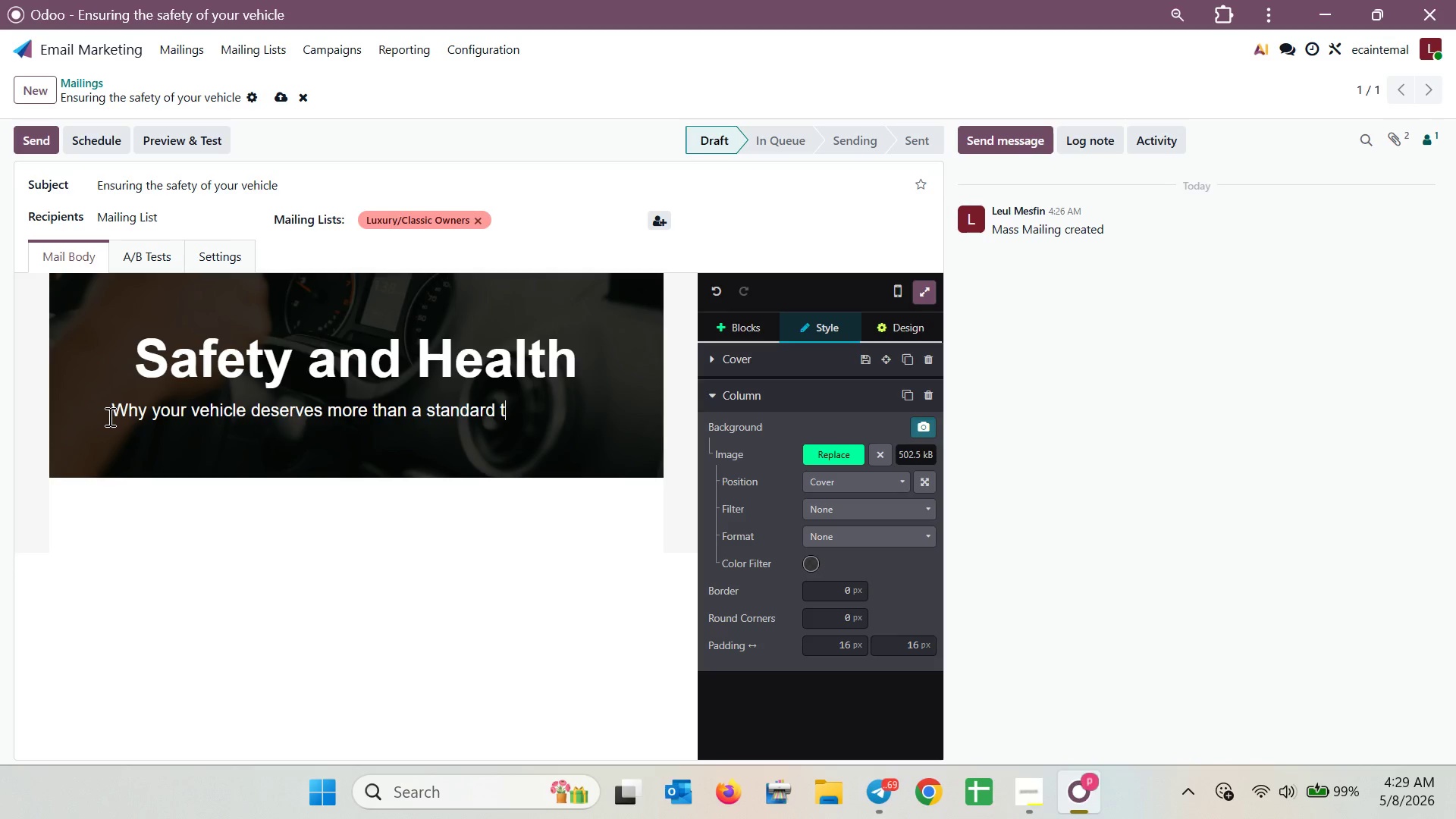 
type(railer)
 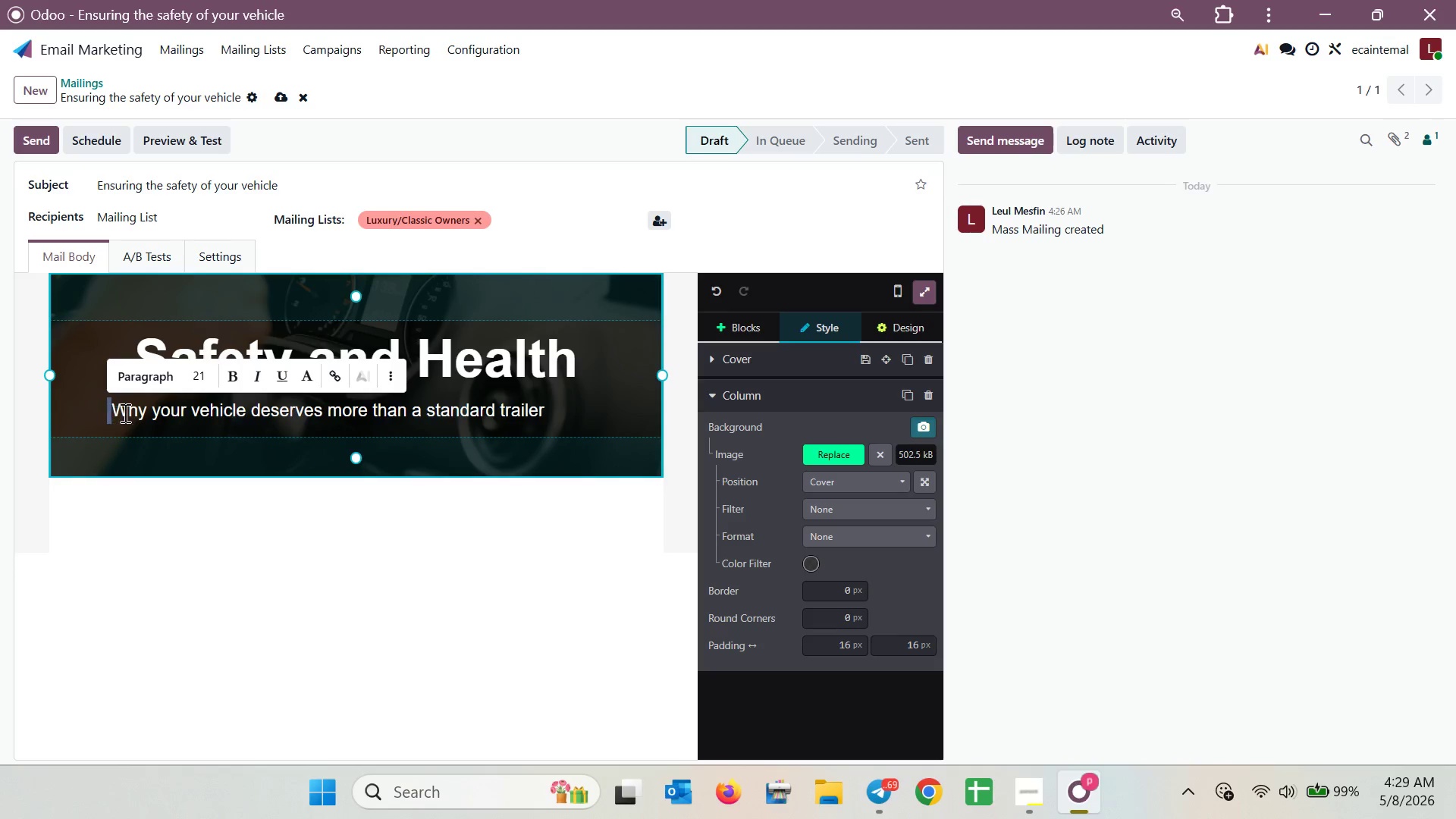 
hold_key(key=Space, duration=0.31)
 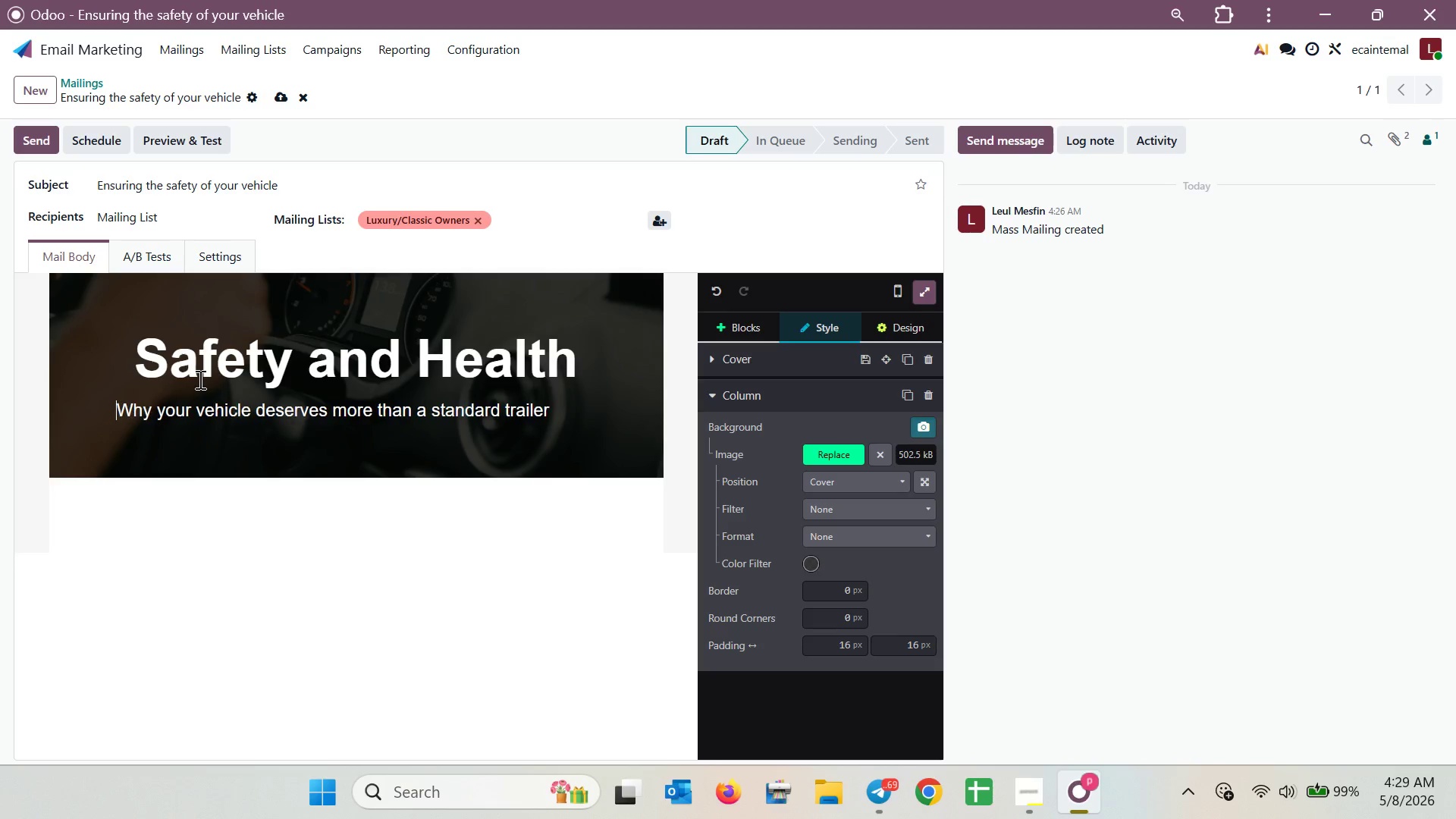 
key(Space)
 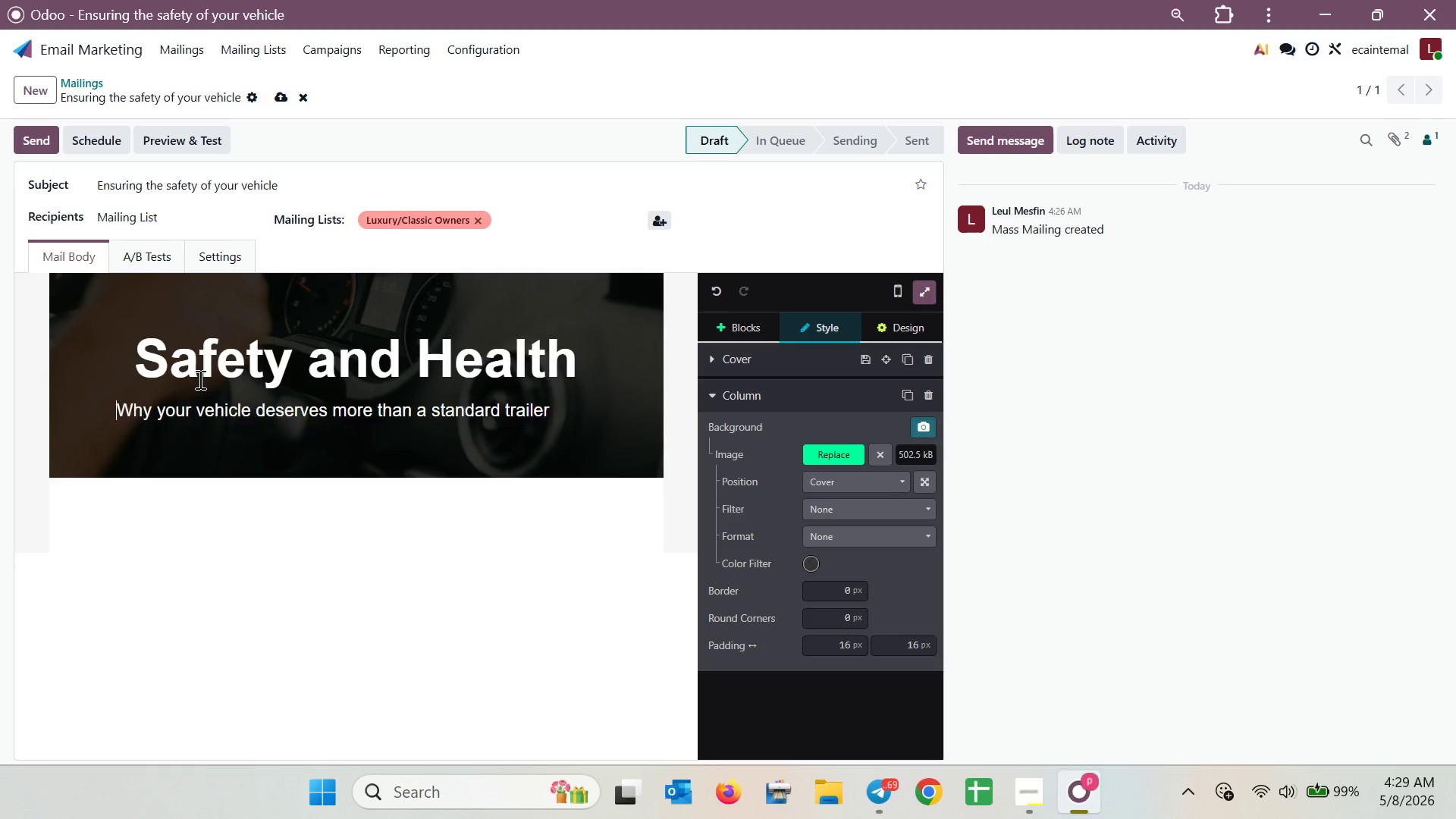 
key(Space)
 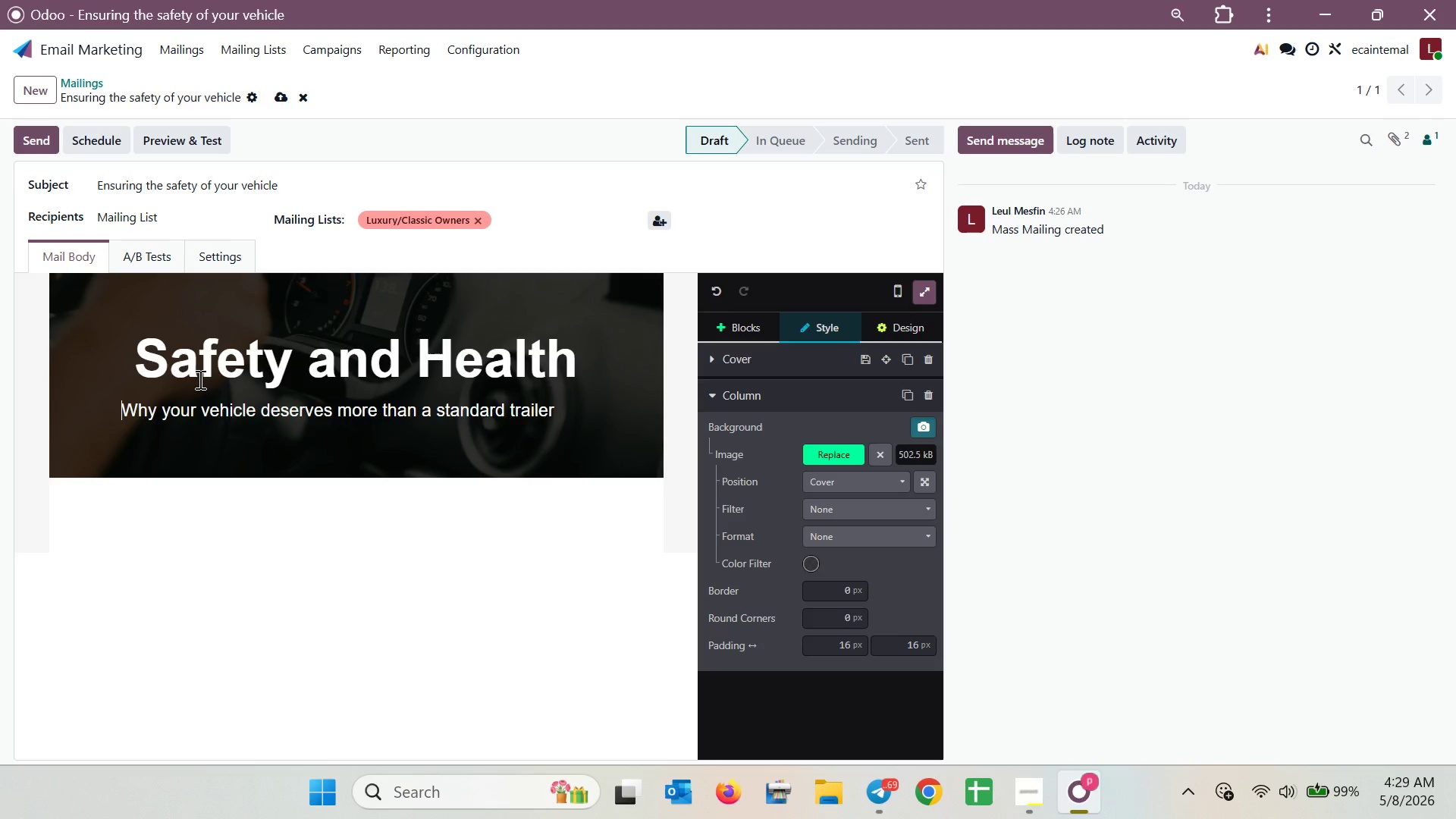 
key(Space)
 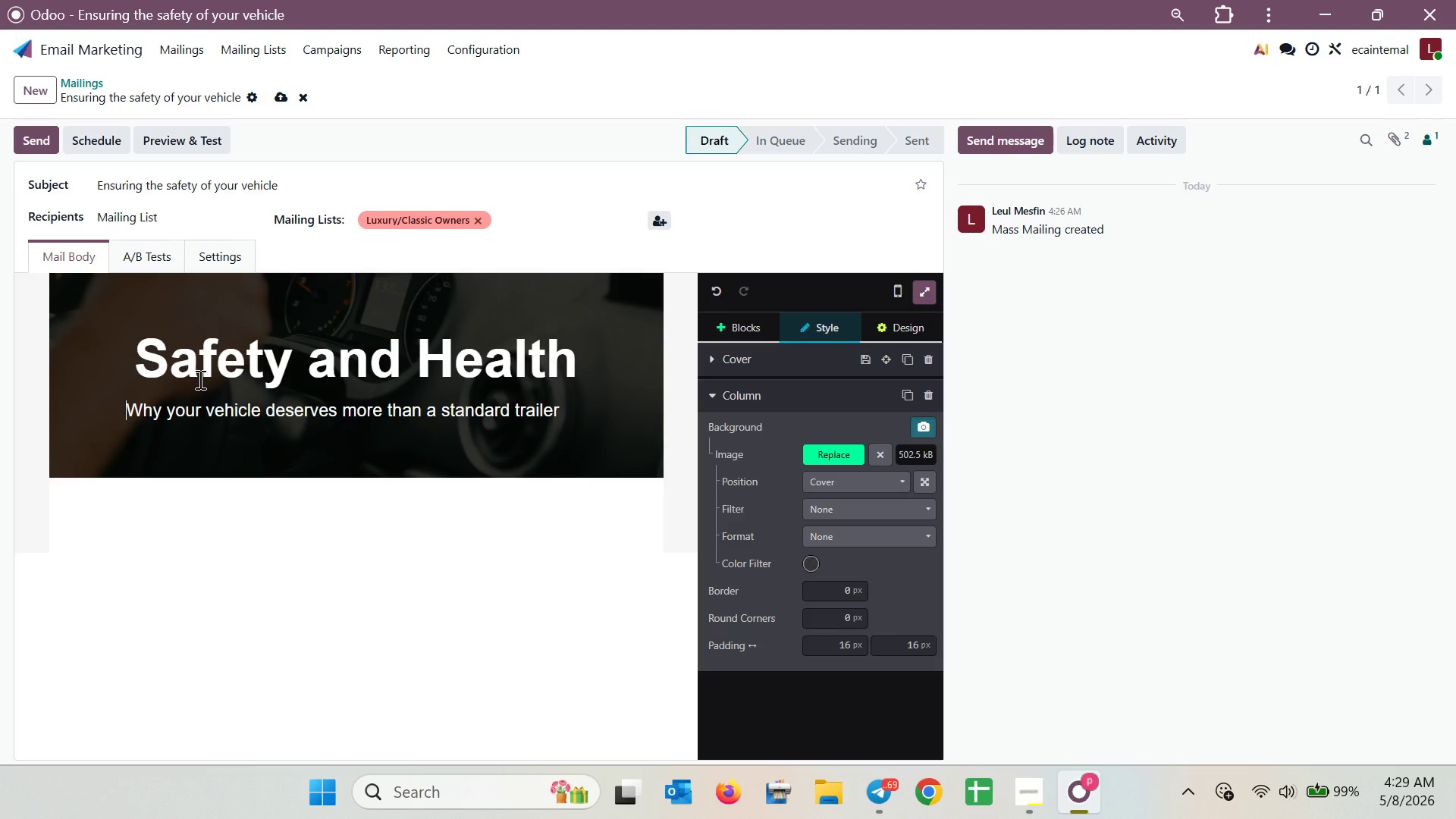 
key(Space)
 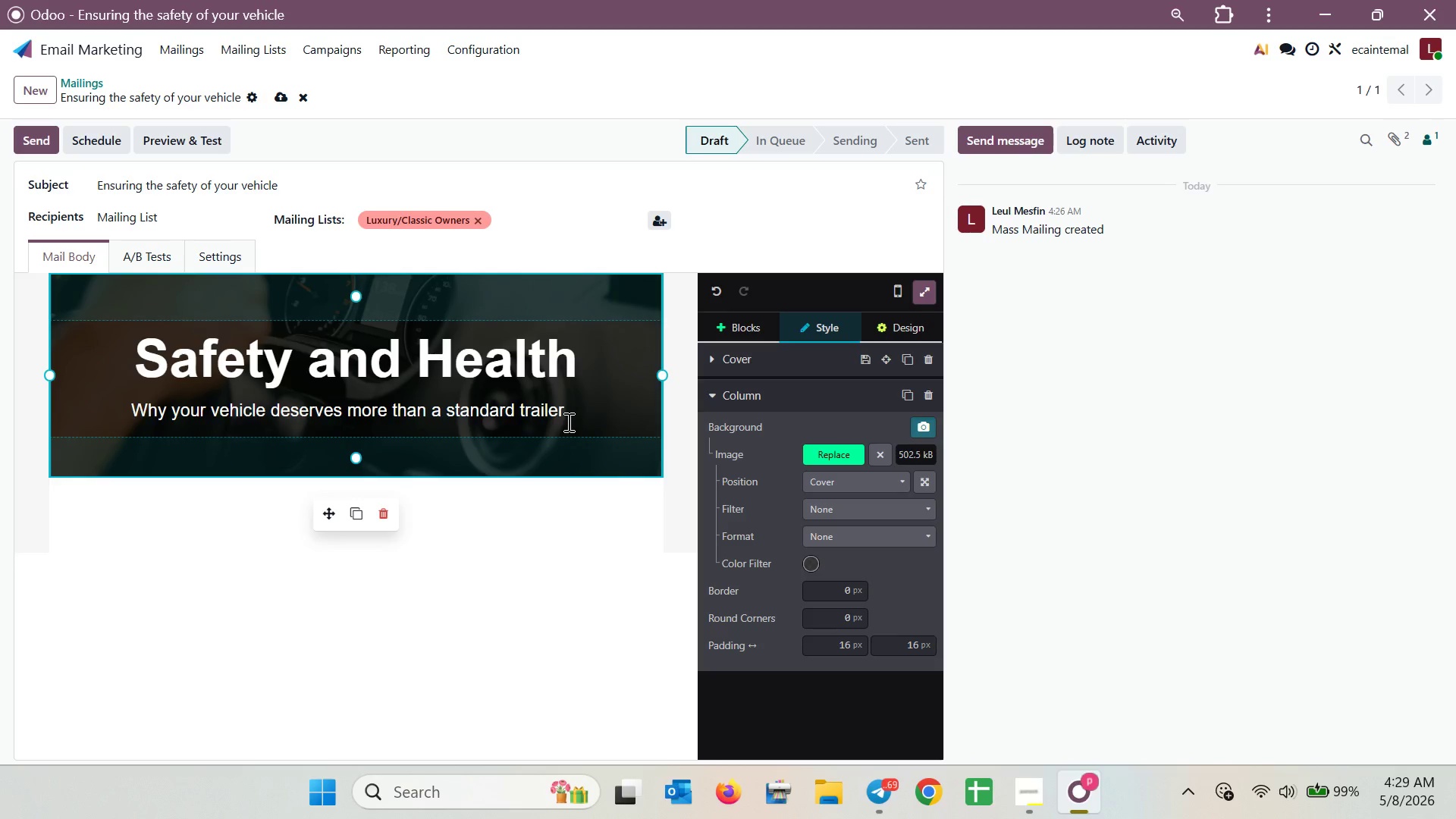 
left_click_drag(start_coordinate=[586, 419], to_coordinate=[125, 407])
 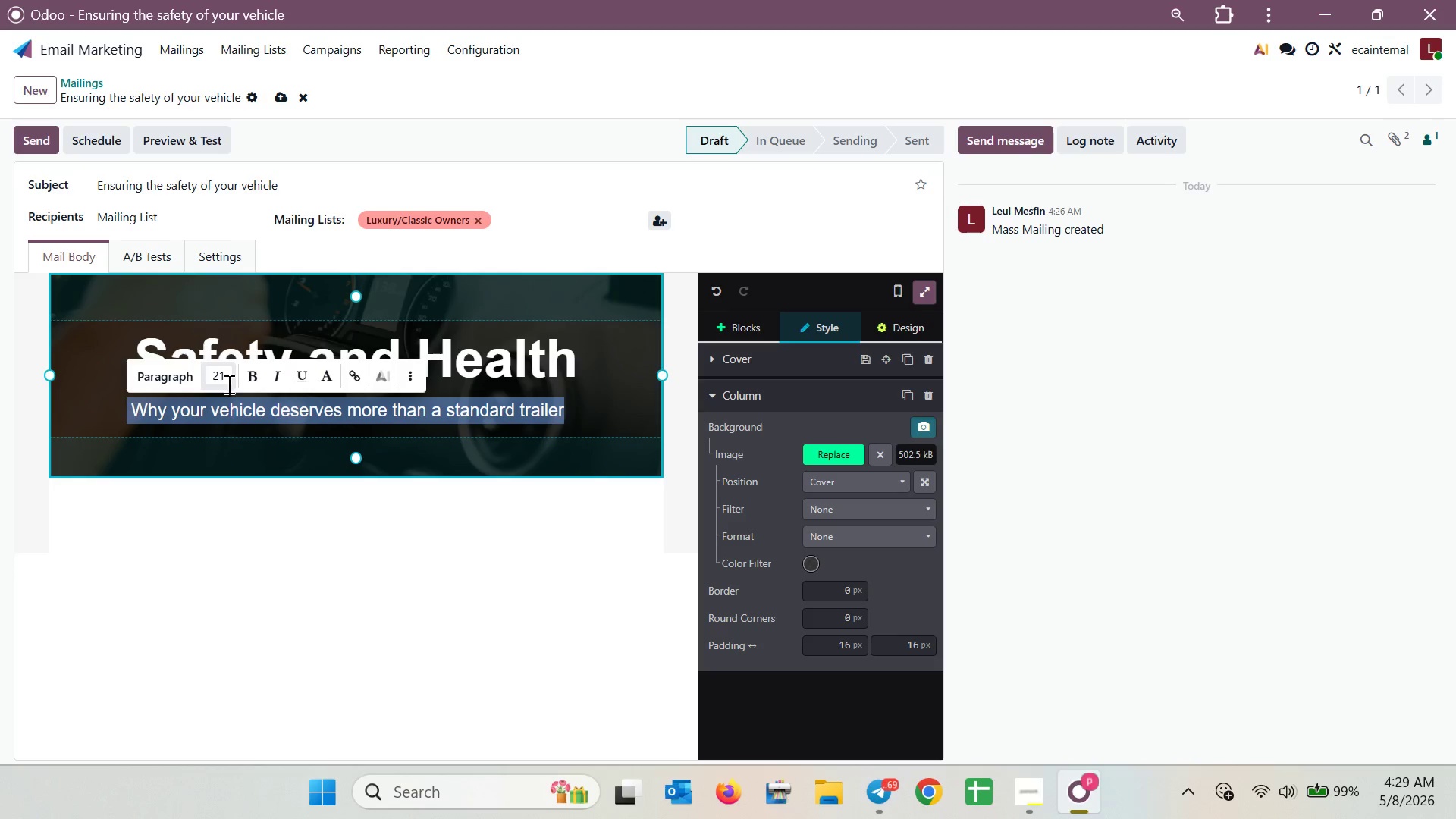 
left_click([224, 383])
 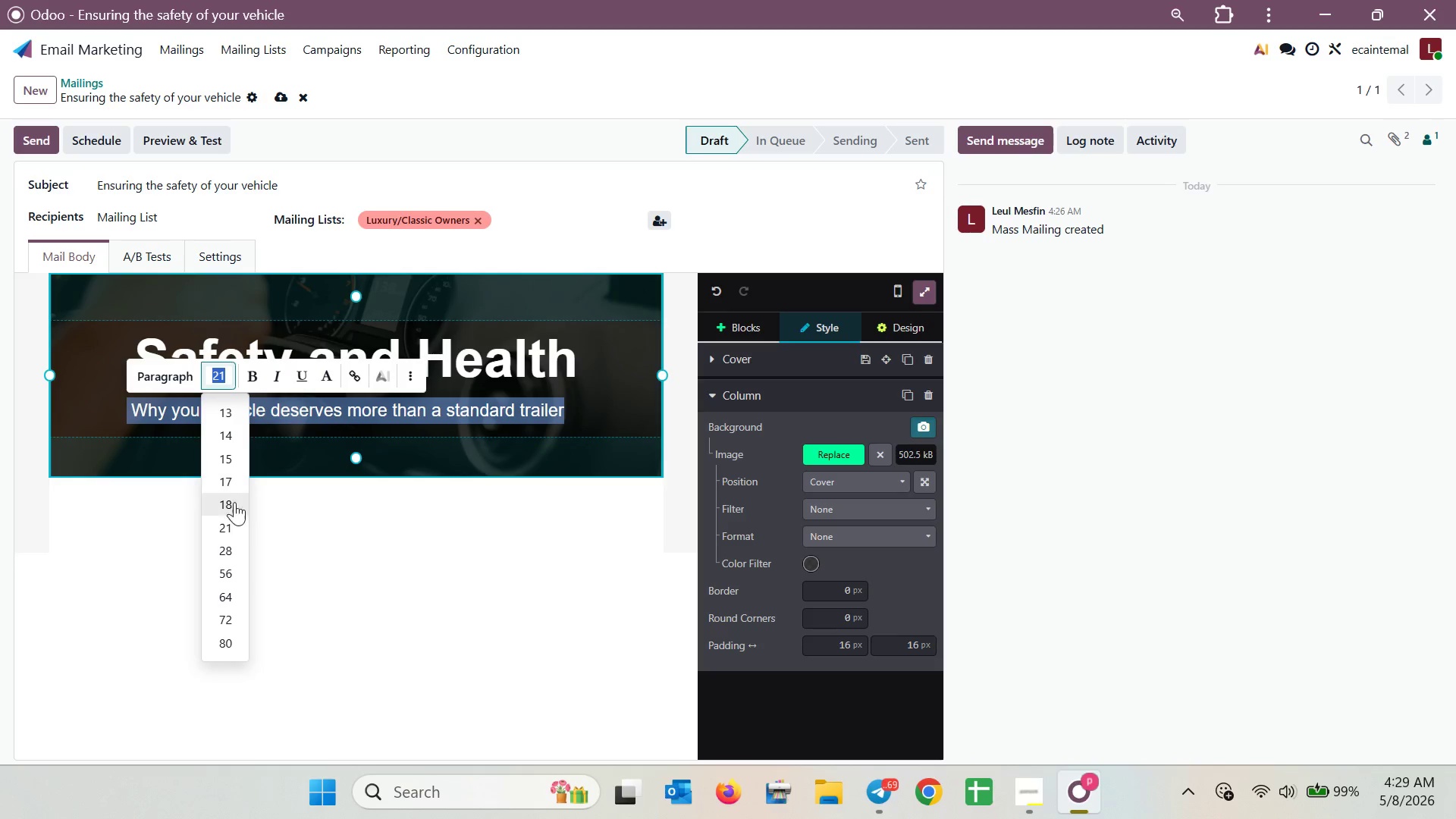 
left_click([229, 508])
 